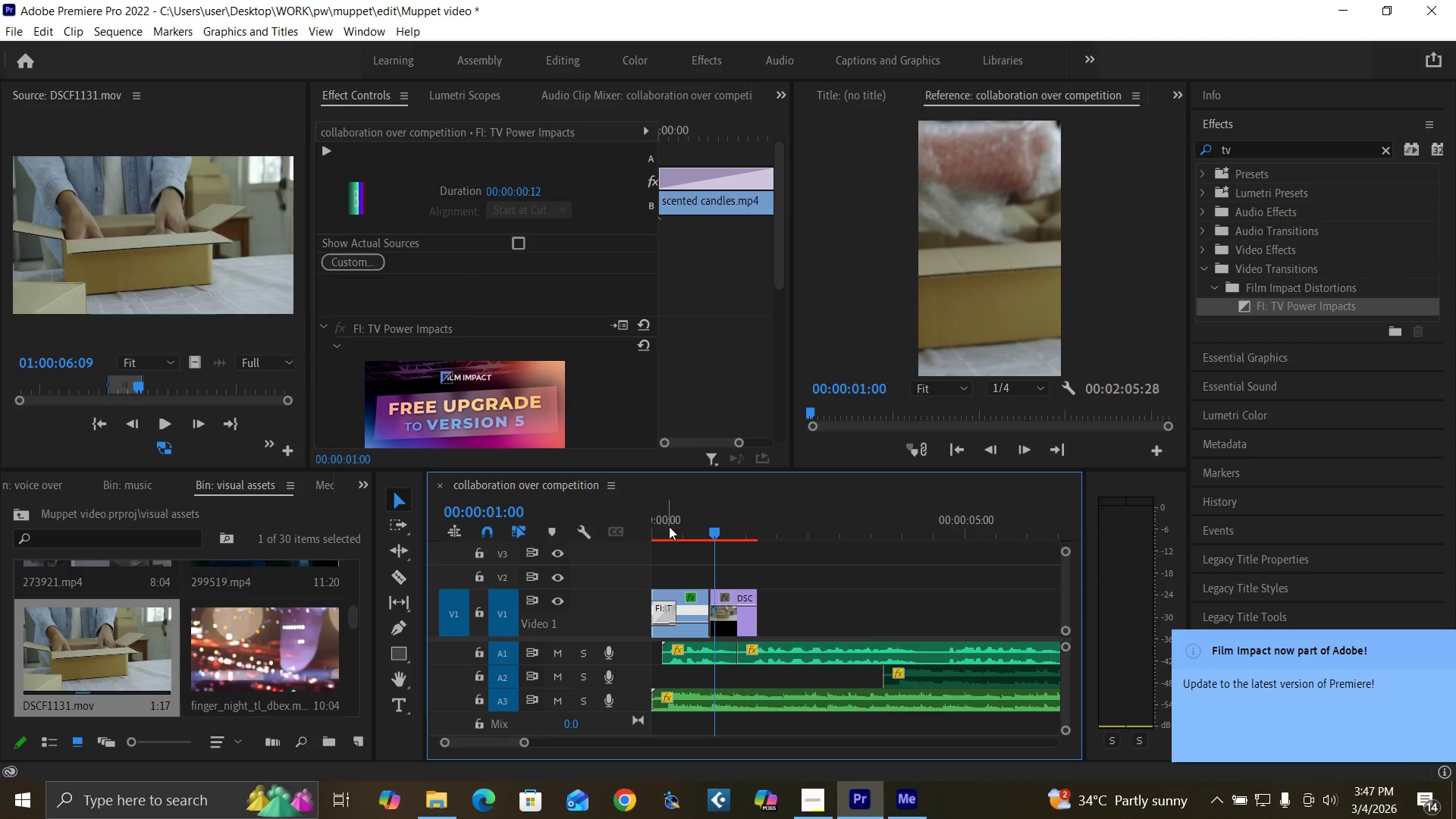 
left_click_drag(start_coordinate=[669, 526], to_coordinate=[627, 571])
 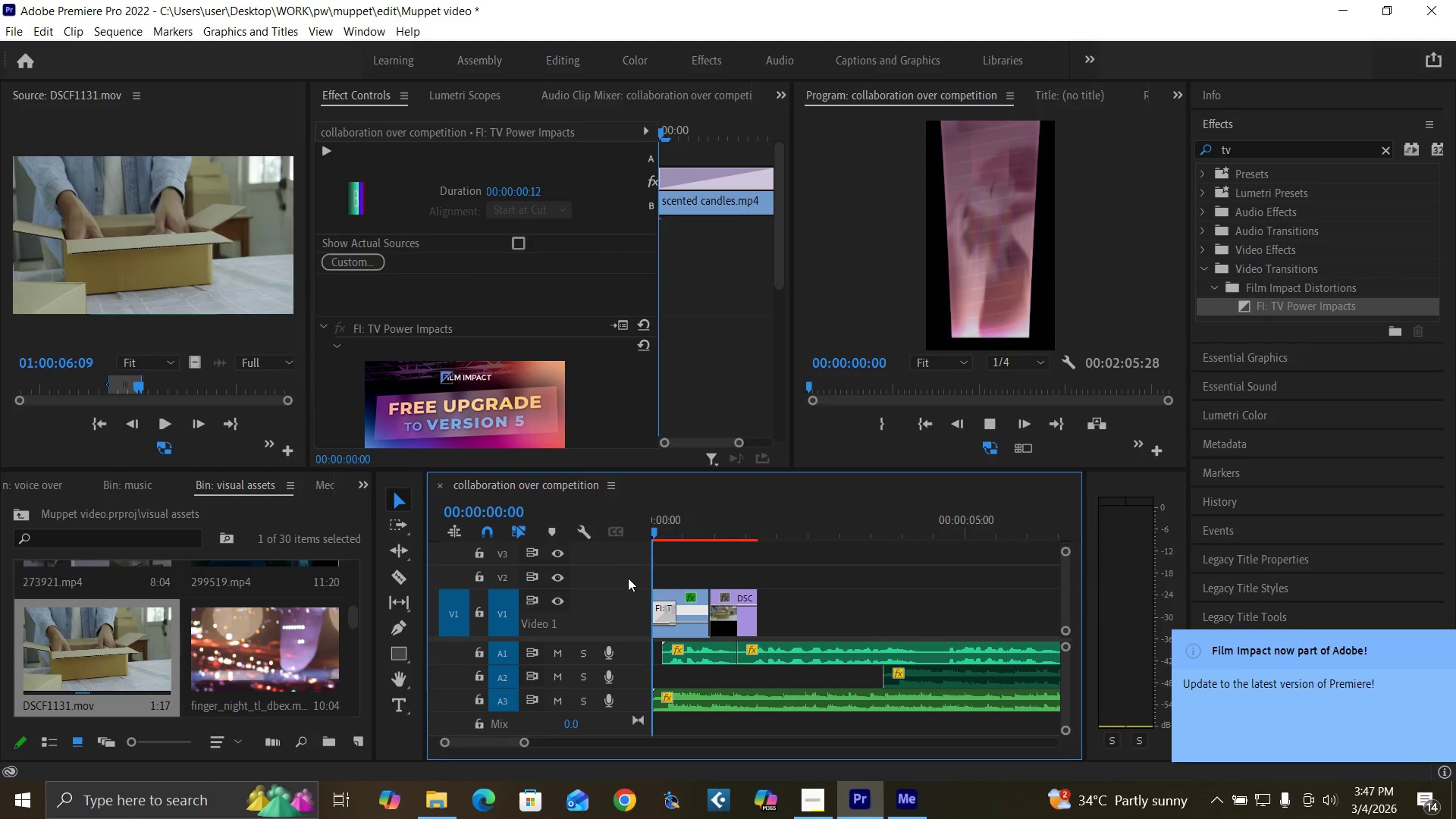 
key(Space)
 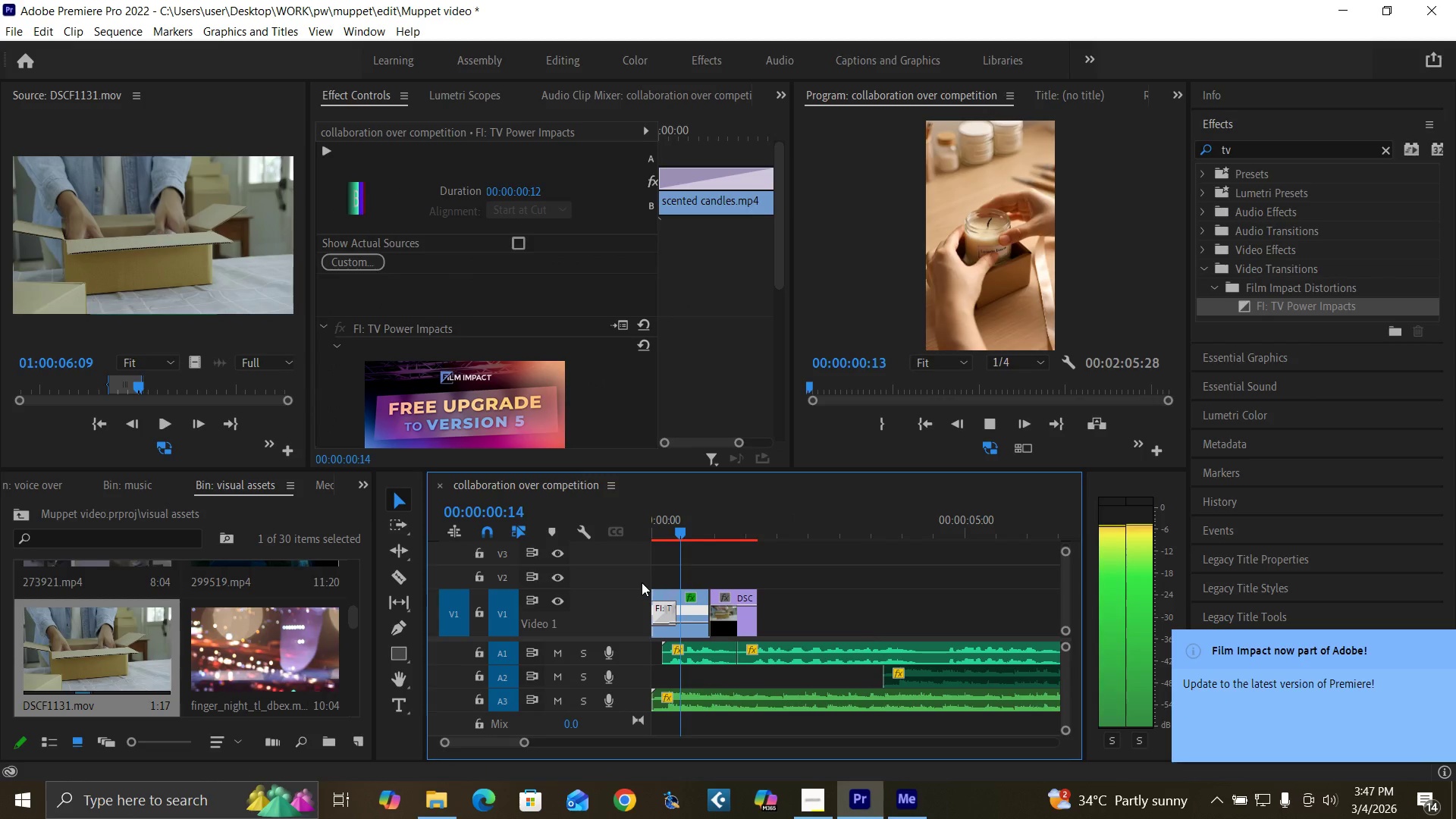 
key(Space)
 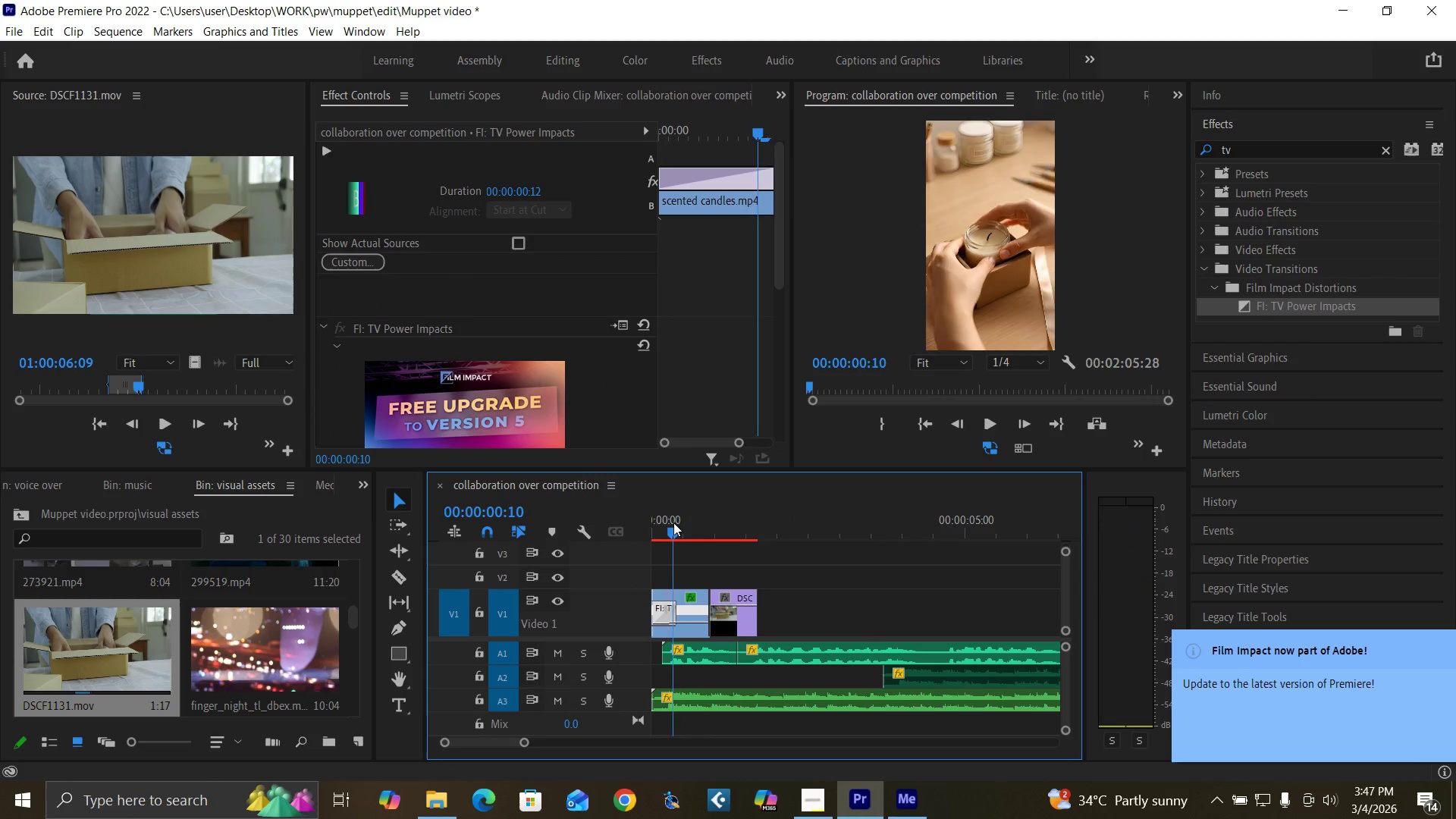 
left_click_drag(start_coordinate=[673, 522], to_coordinate=[610, 572])
 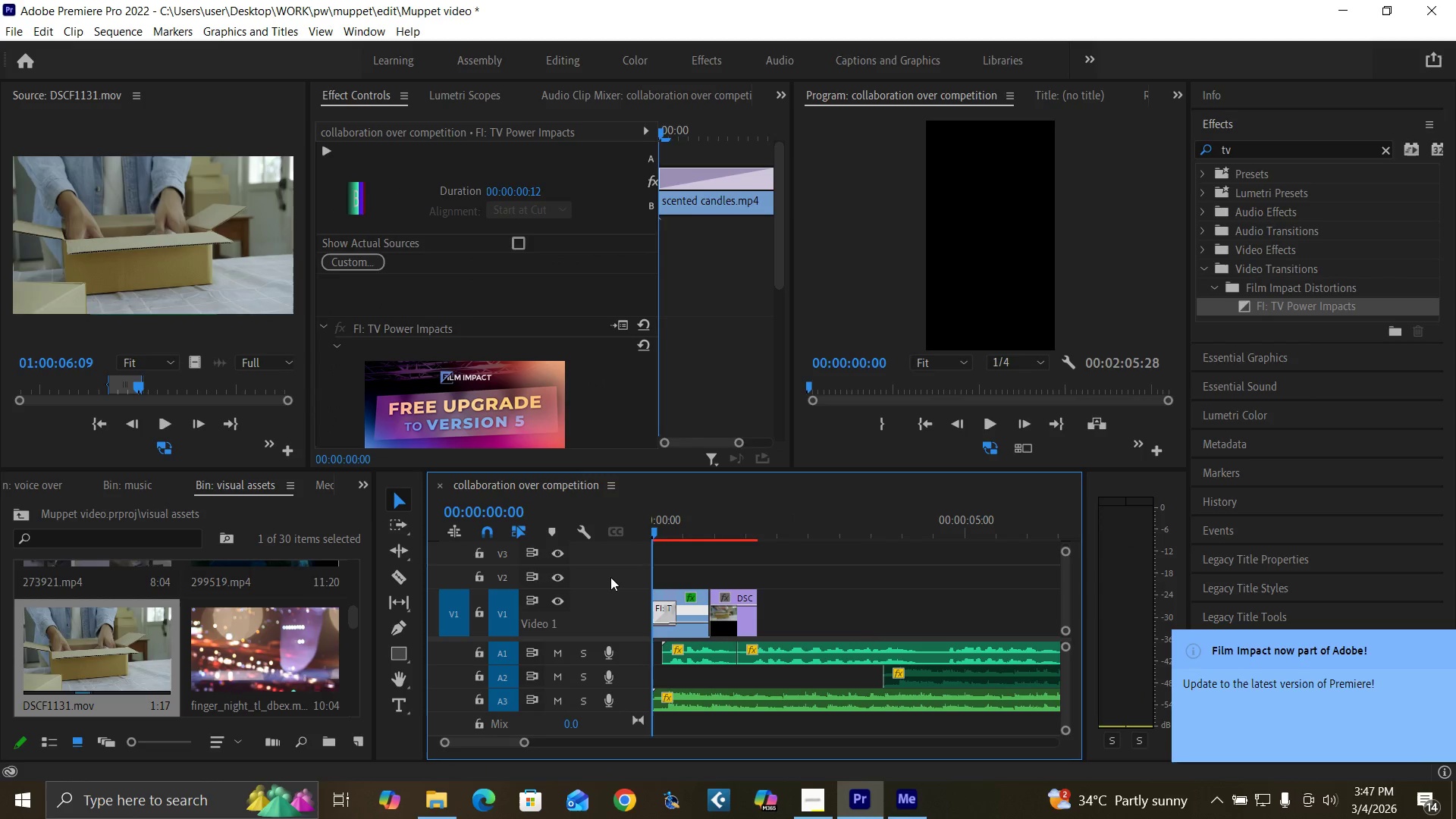 
key(Space)
 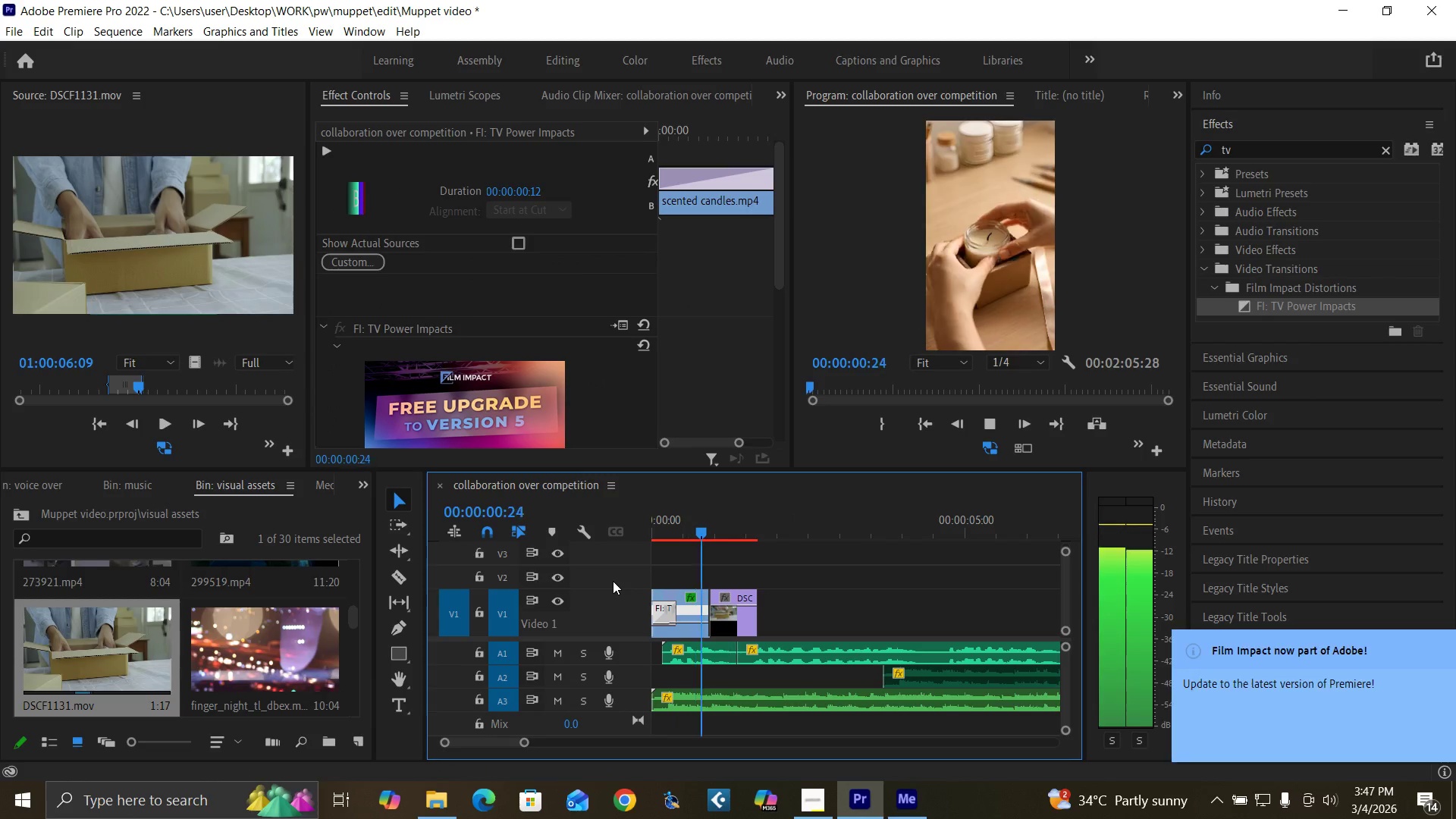 
key(Space)
 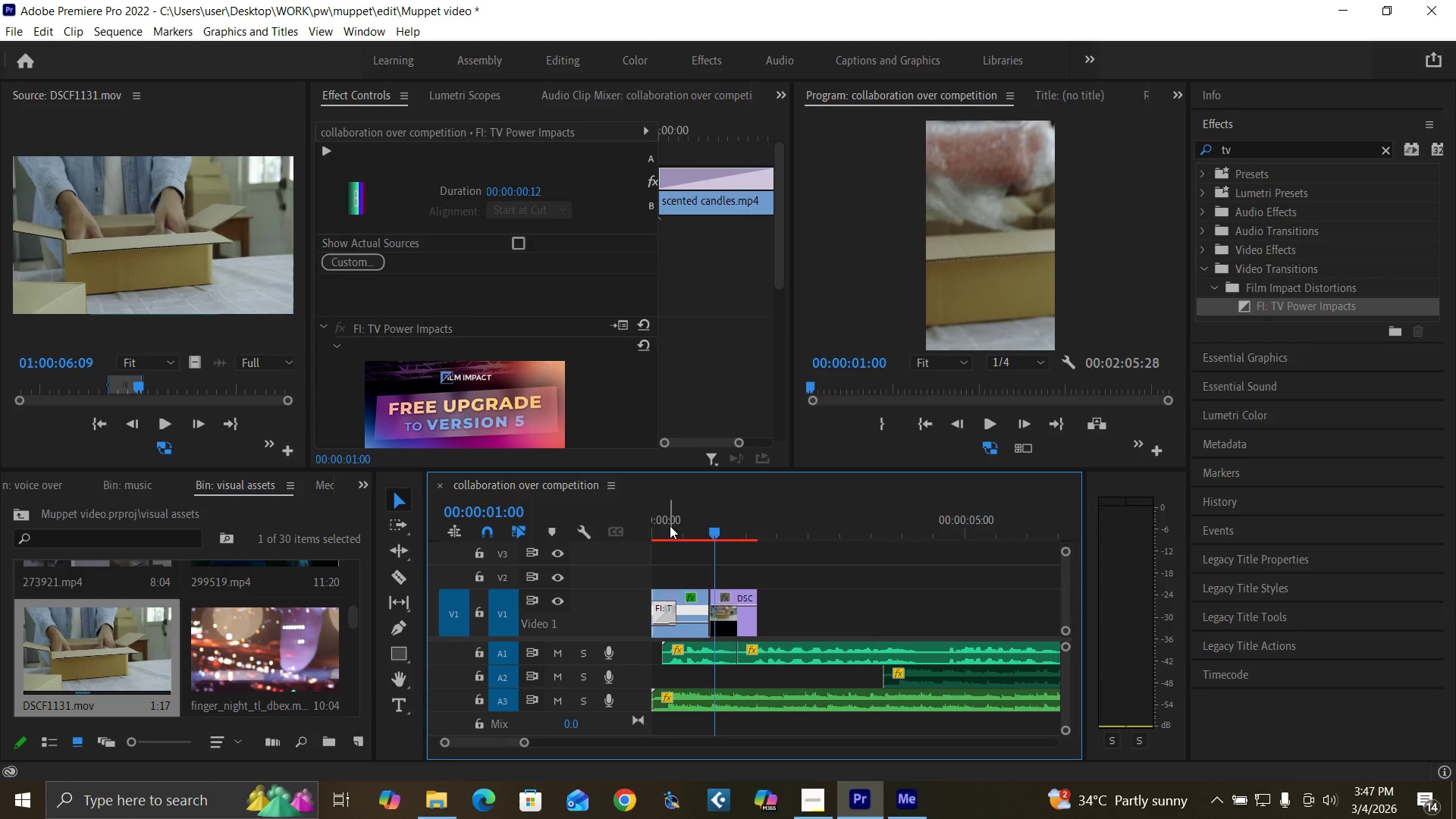 
left_click_drag(start_coordinate=[670, 526], to_coordinate=[600, 573])
 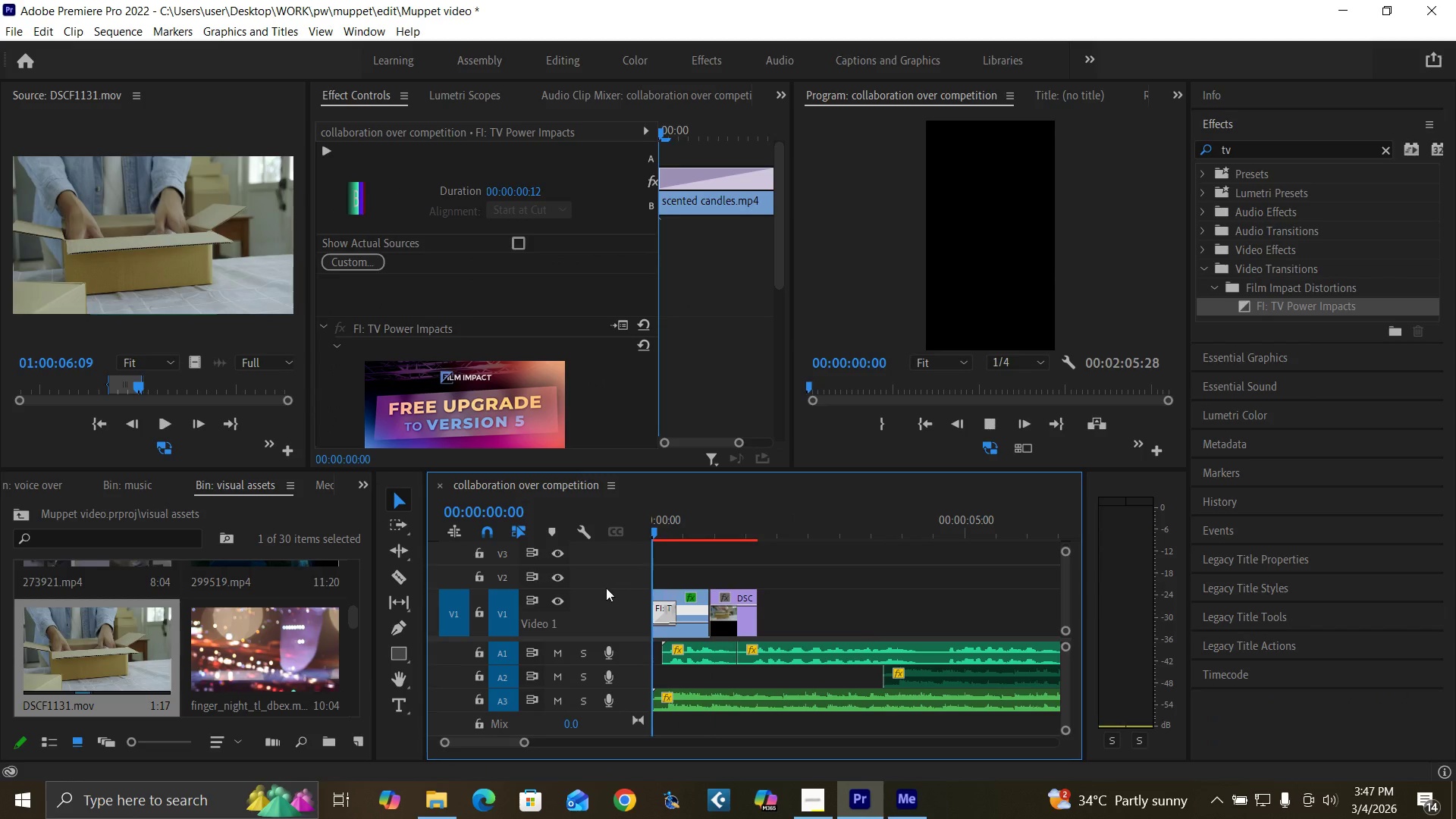 
key(Space)
 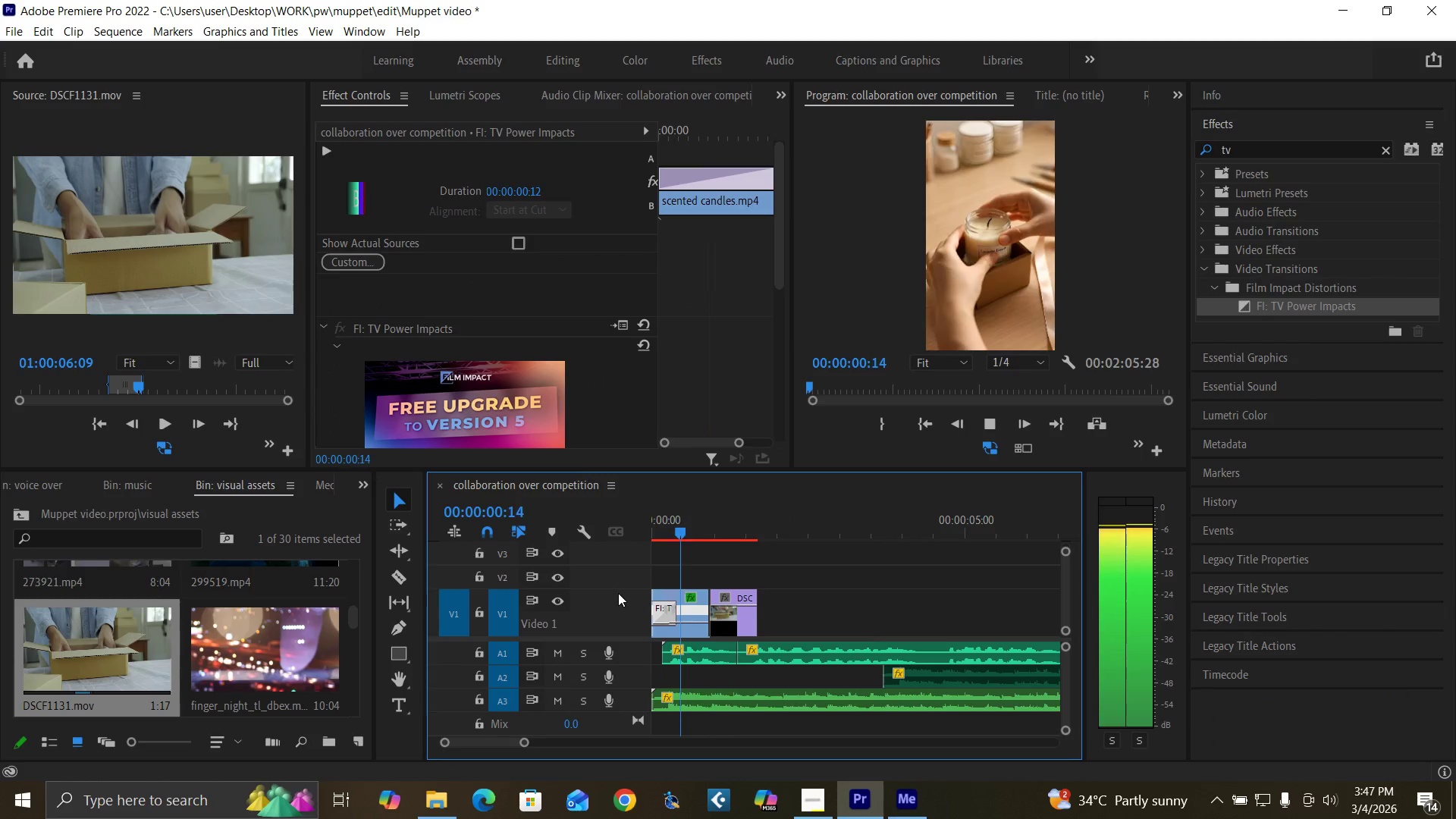 
key(Space)
 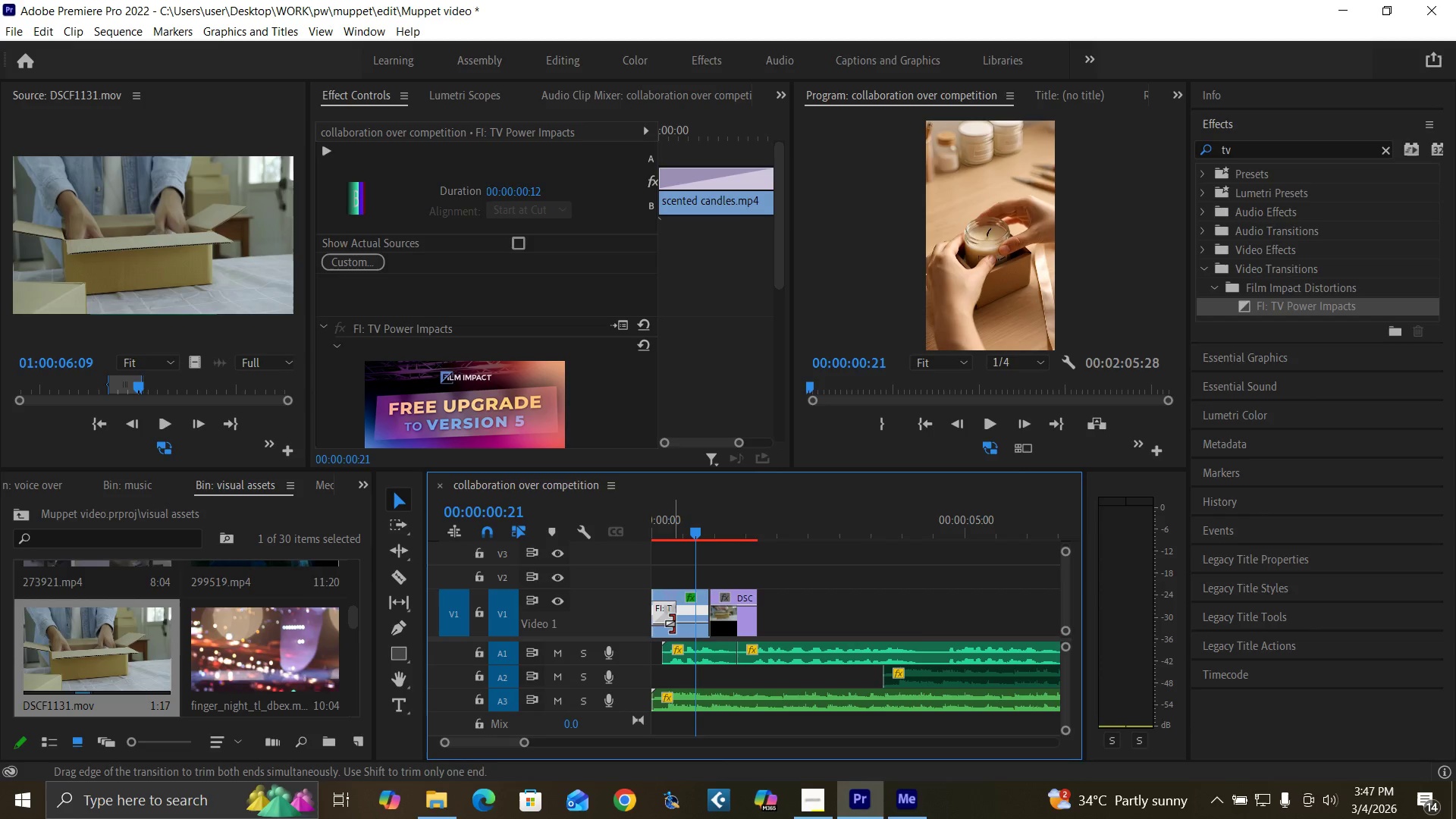 
left_click_drag(start_coordinate=[672, 624], to_coordinate=[656, 623])
 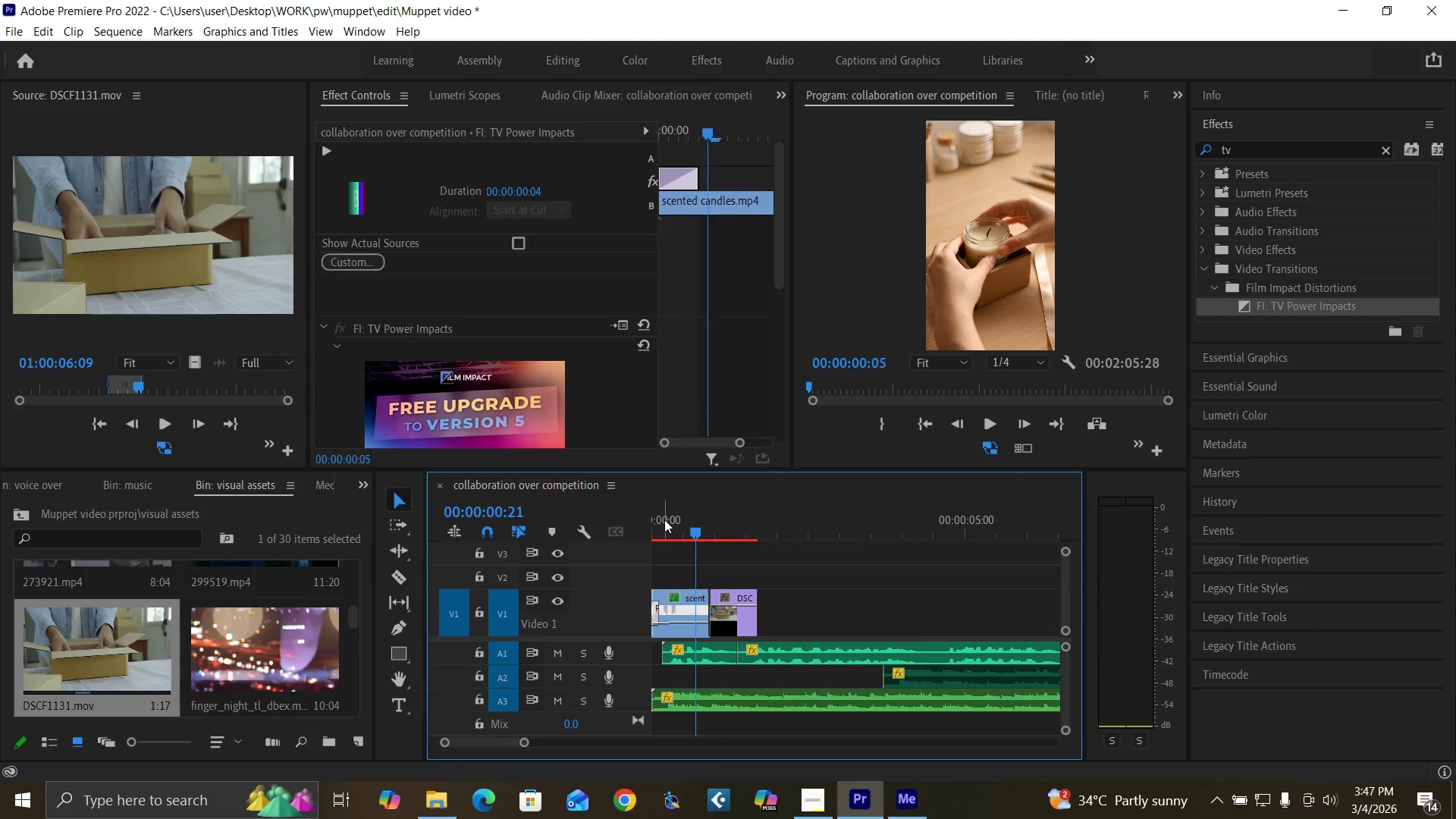 
left_click_drag(start_coordinate=[664, 519], to_coordinate=[629, 563])
 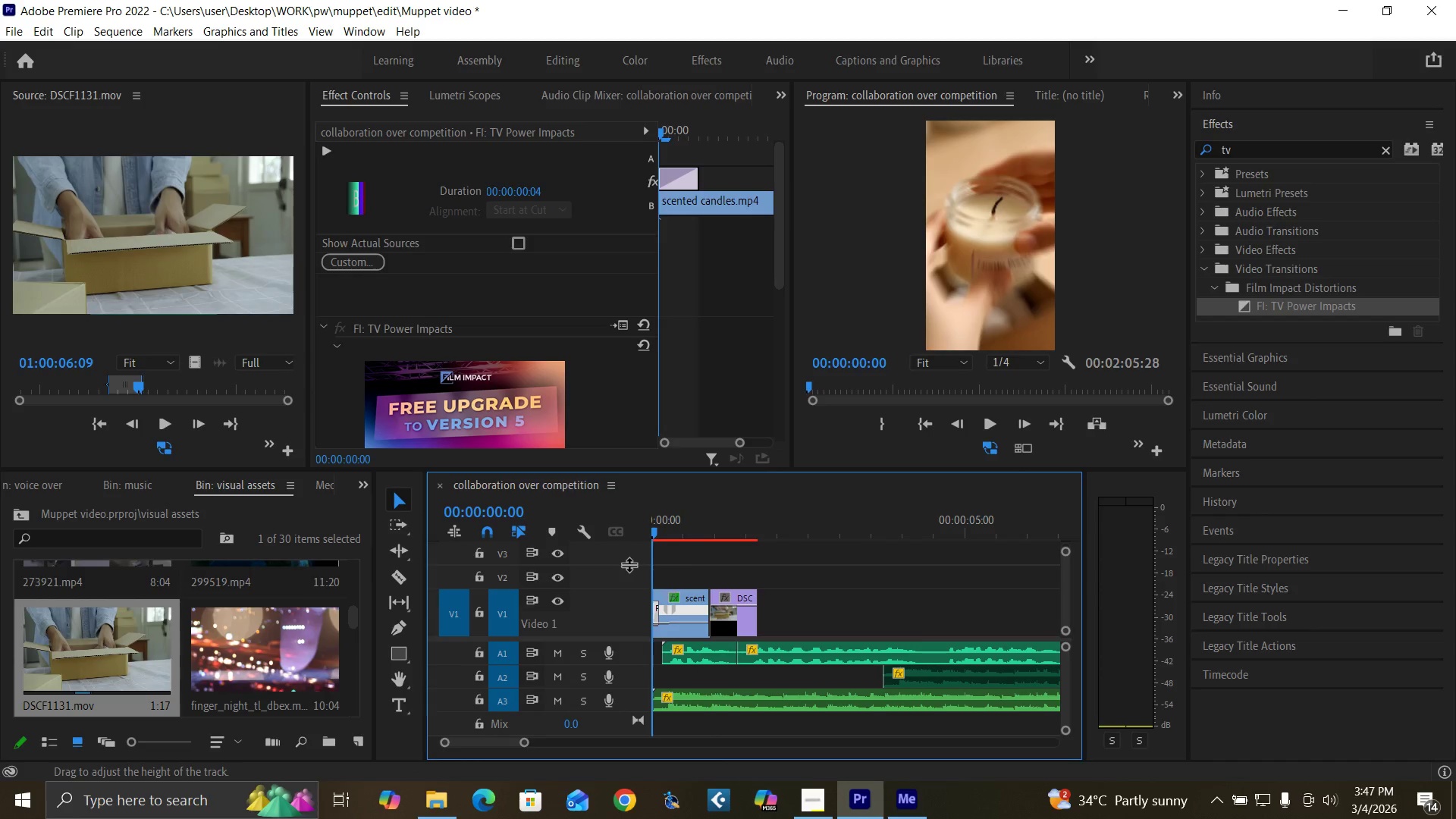 
key(Space)
 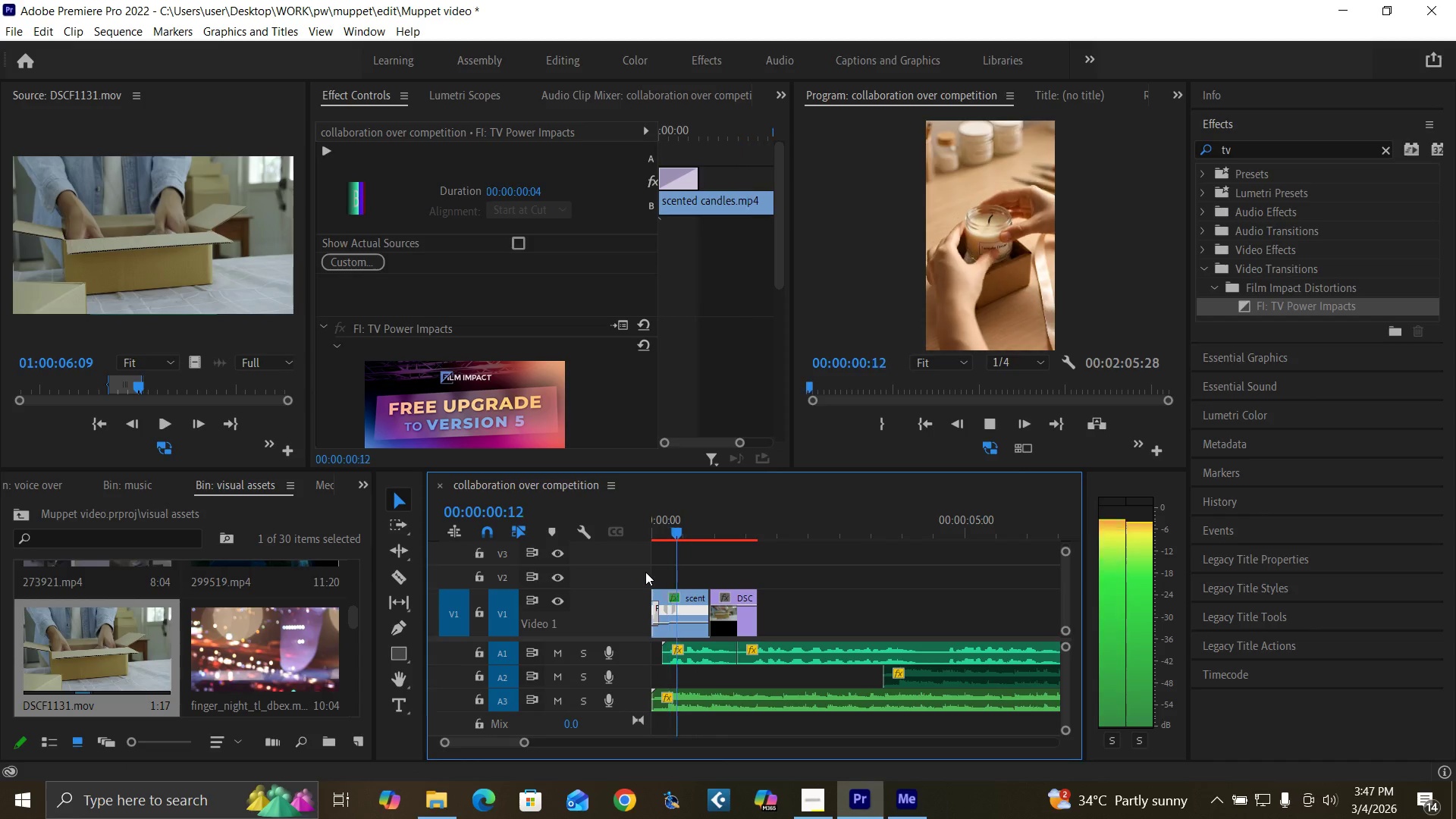 
key(Space)
 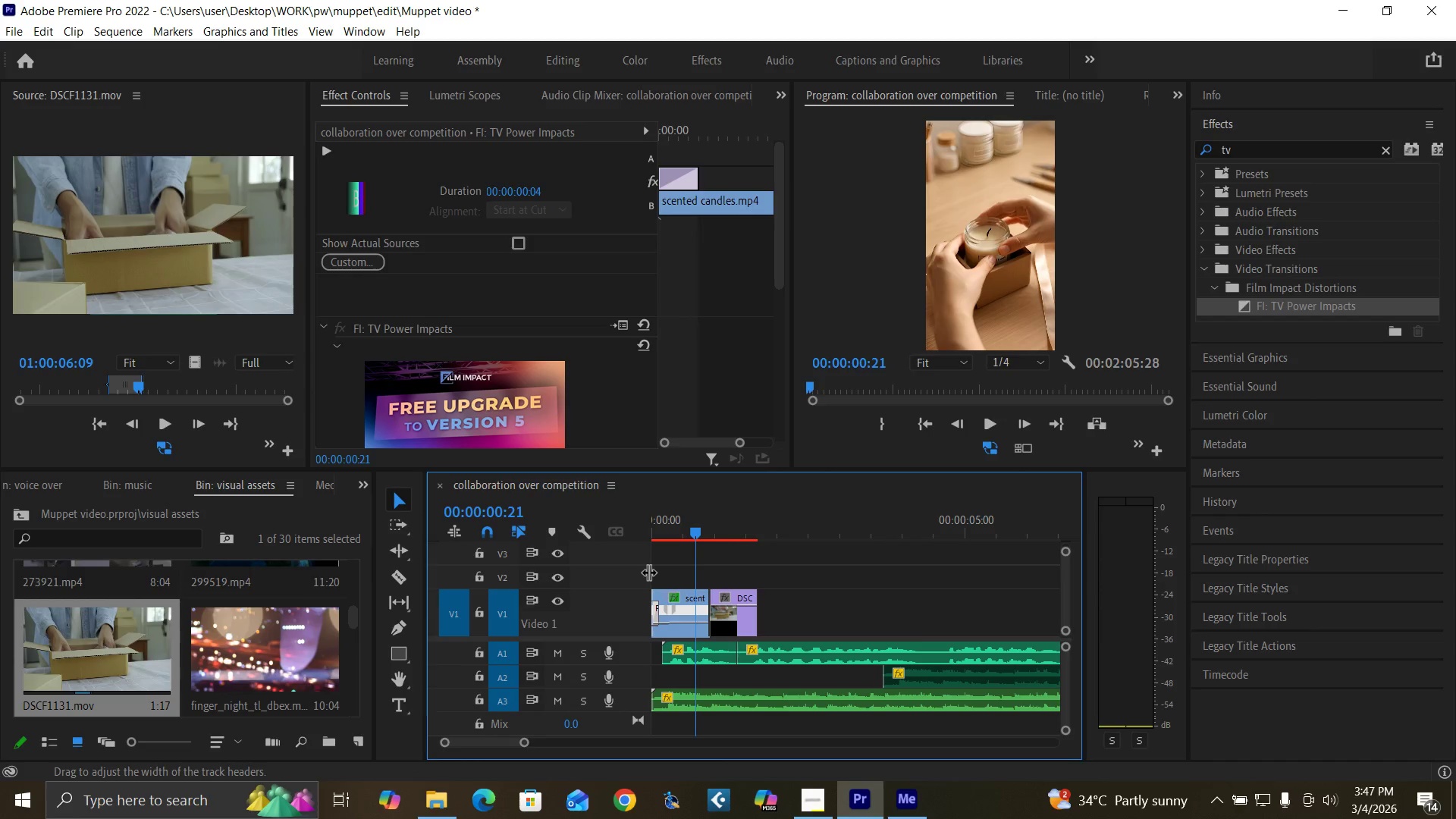 
key(Control+Z)
 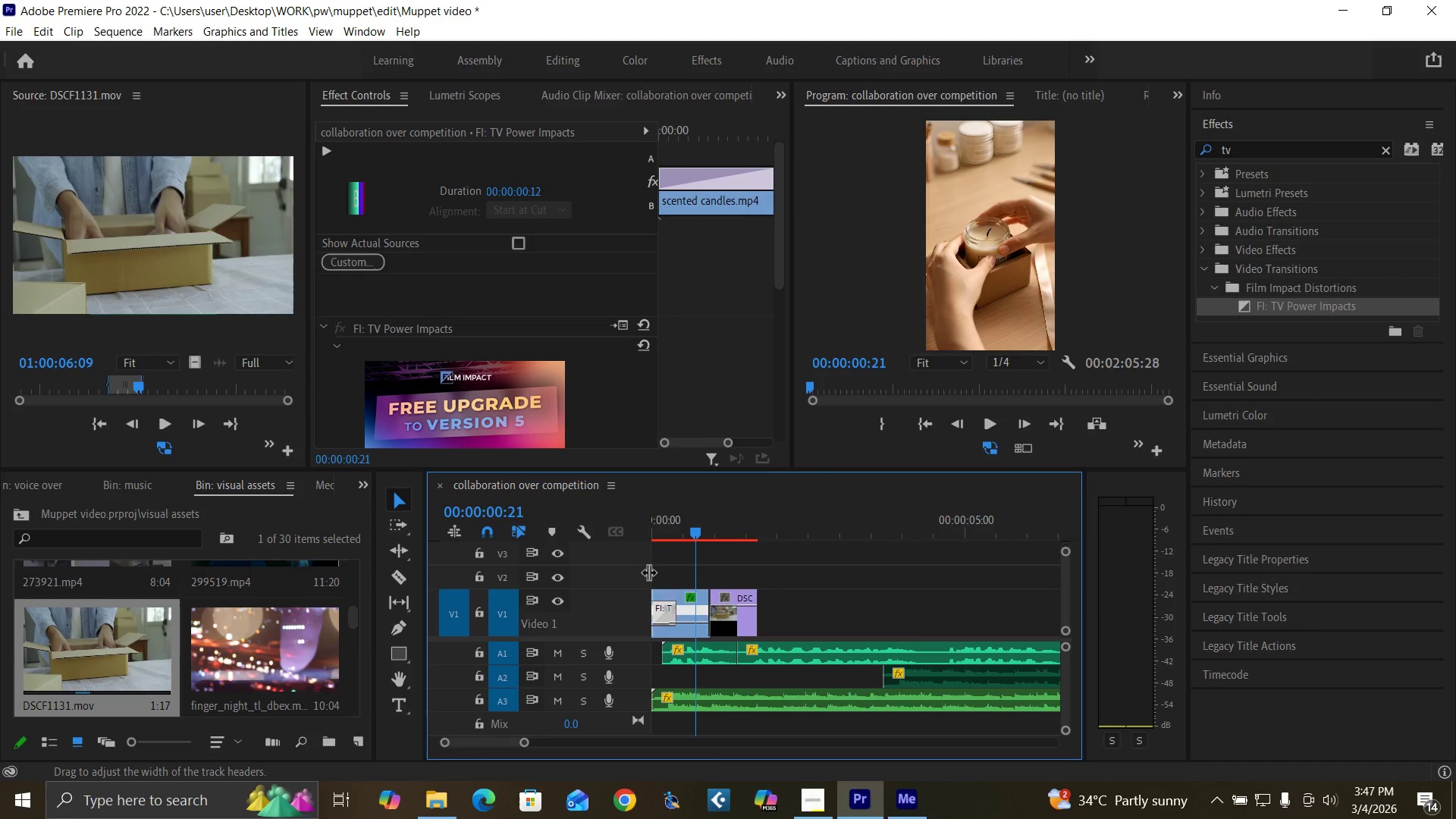 
key(Control+Z)
 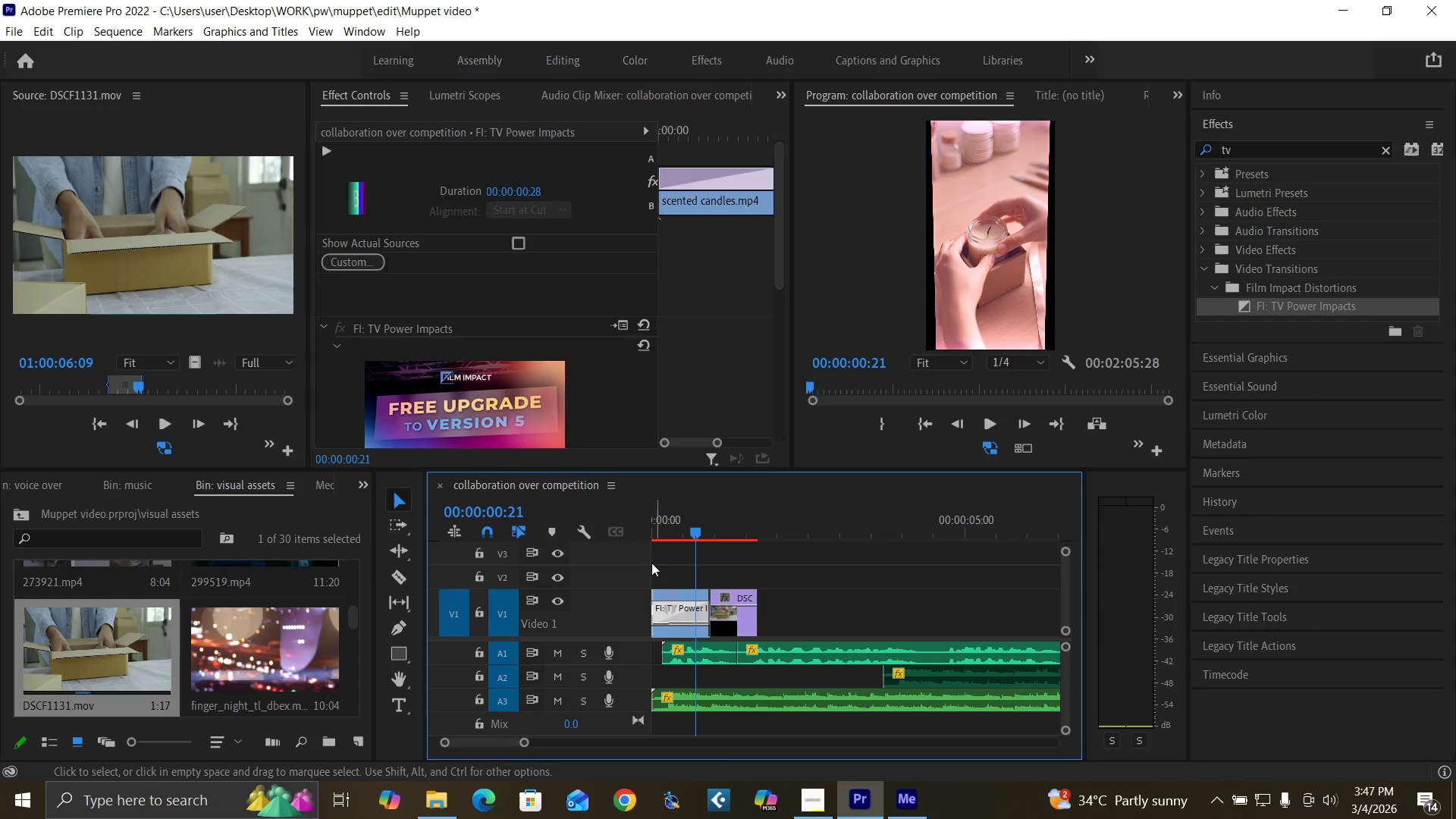 
key(Control+Z)
 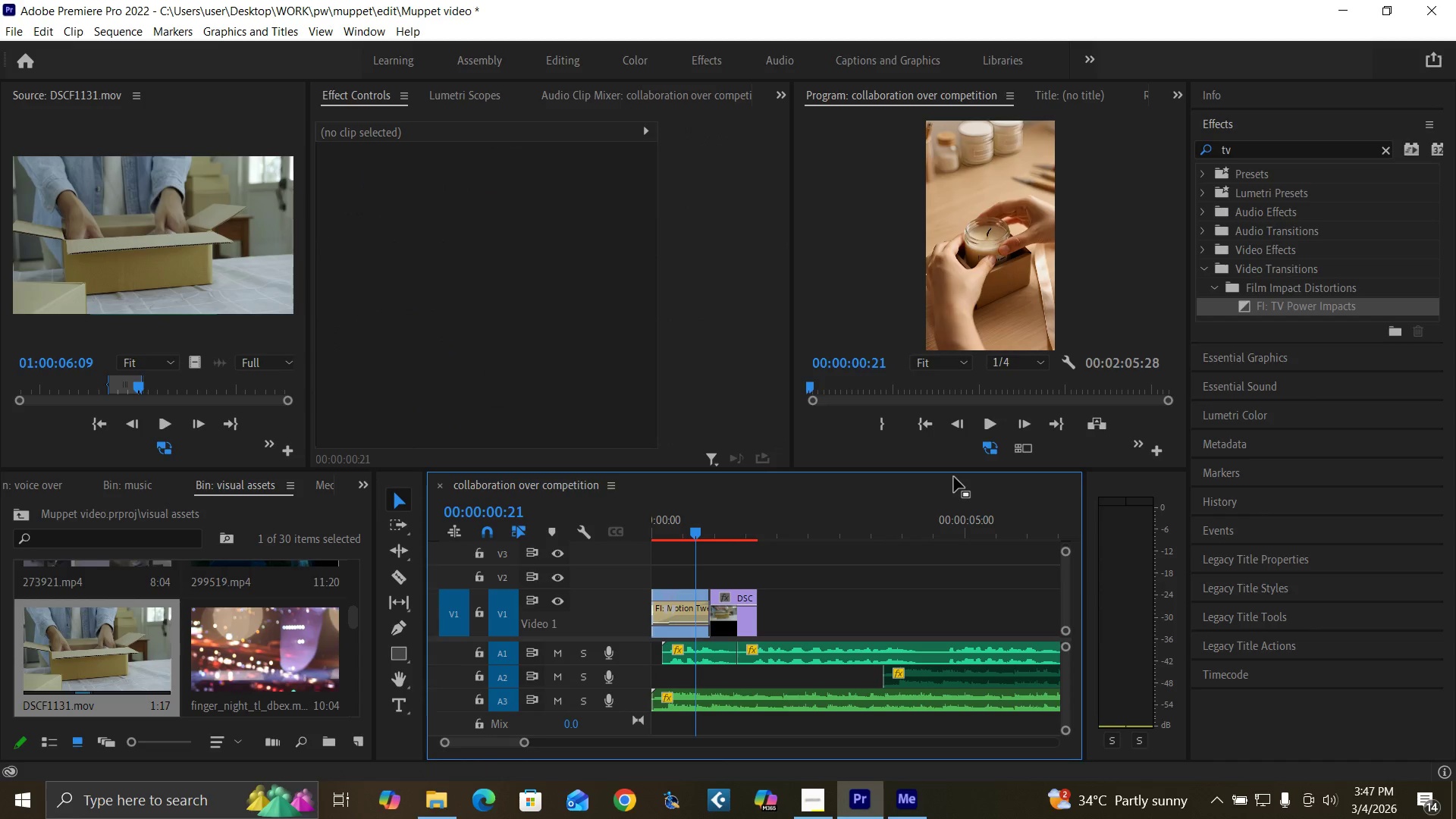 
key(Control+Z)
 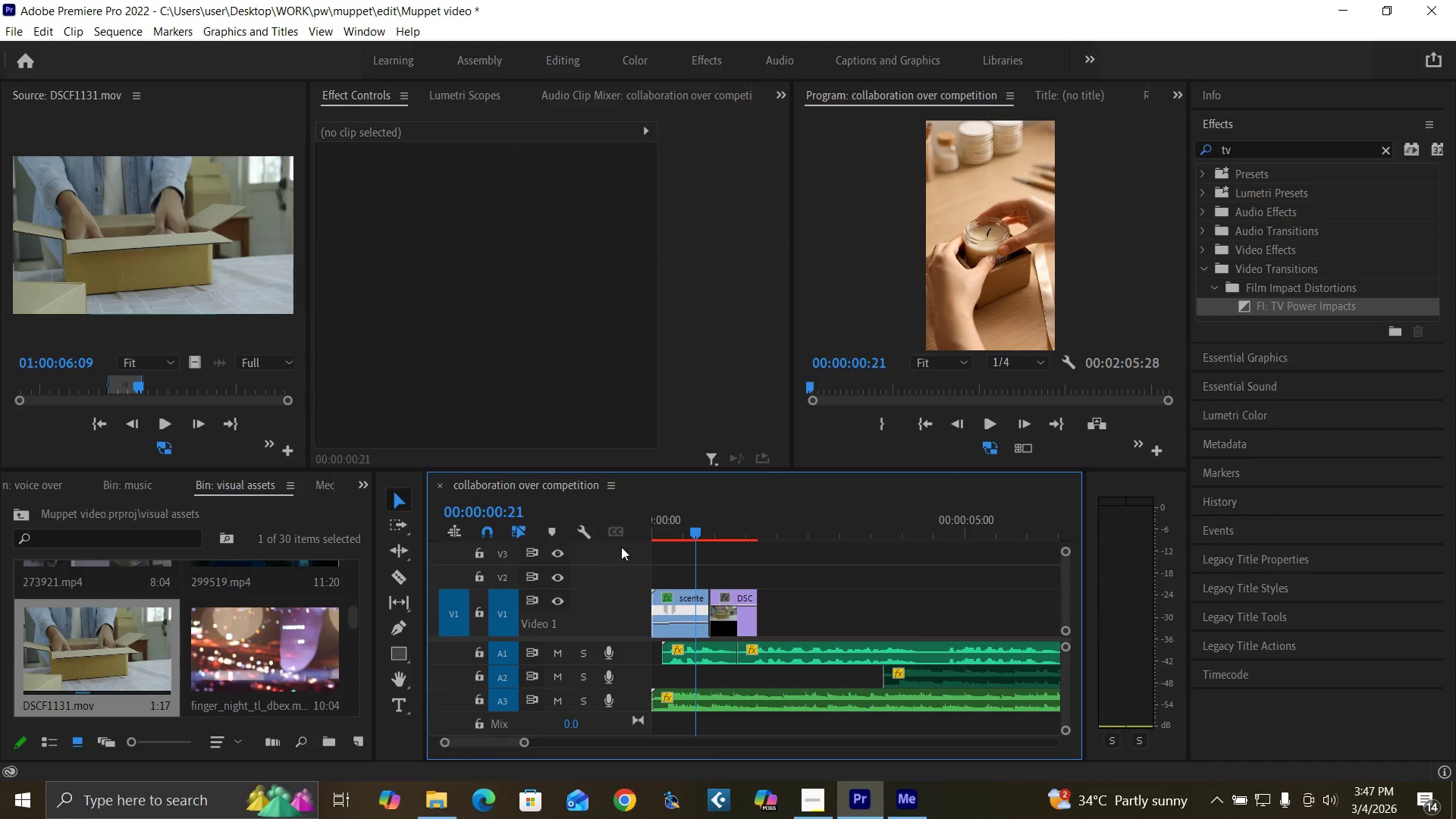 
left_click_drag(start_coordinate=[676, 532], to_coordinate=[616, 573])
 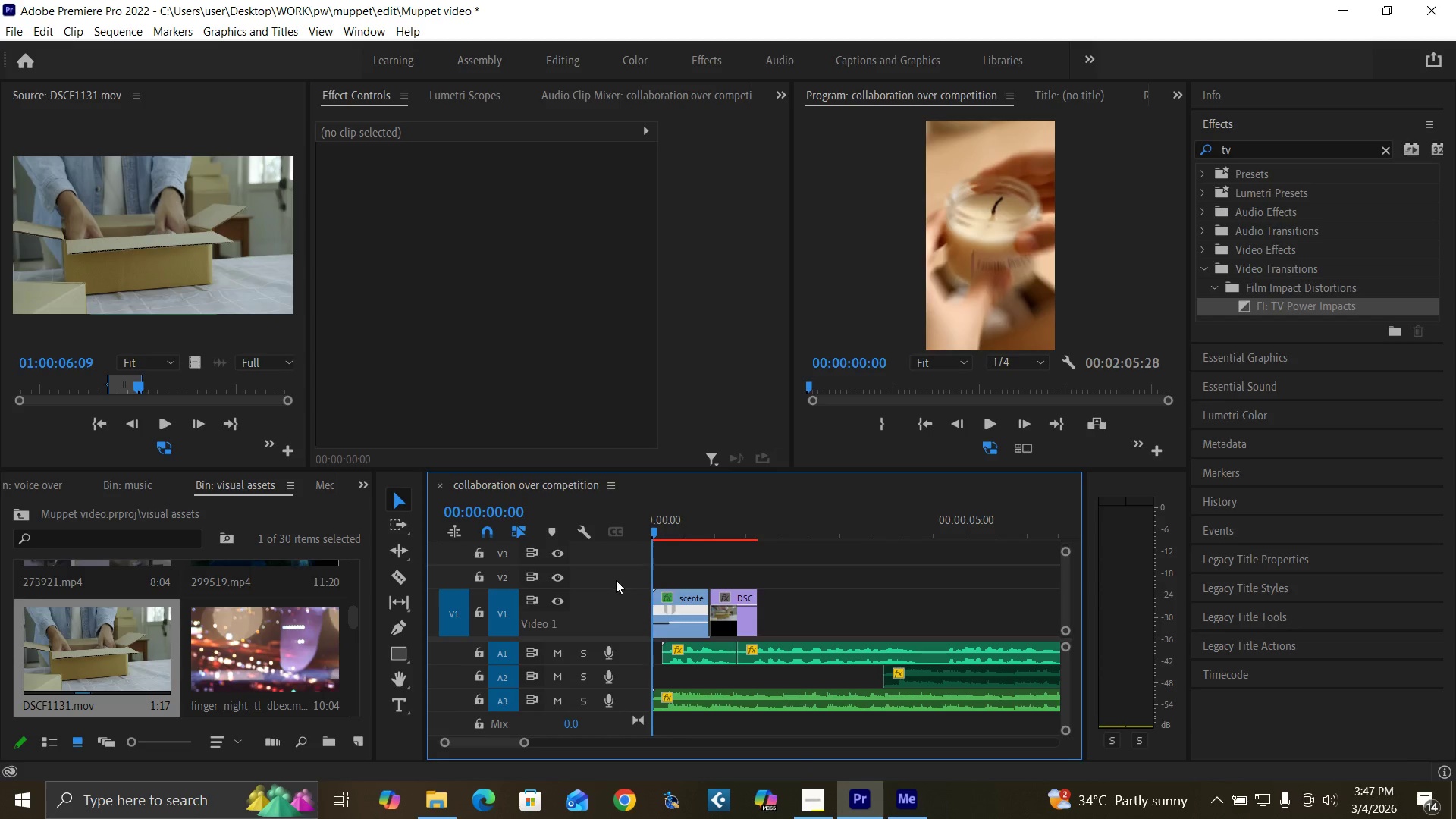 
key(Space)
 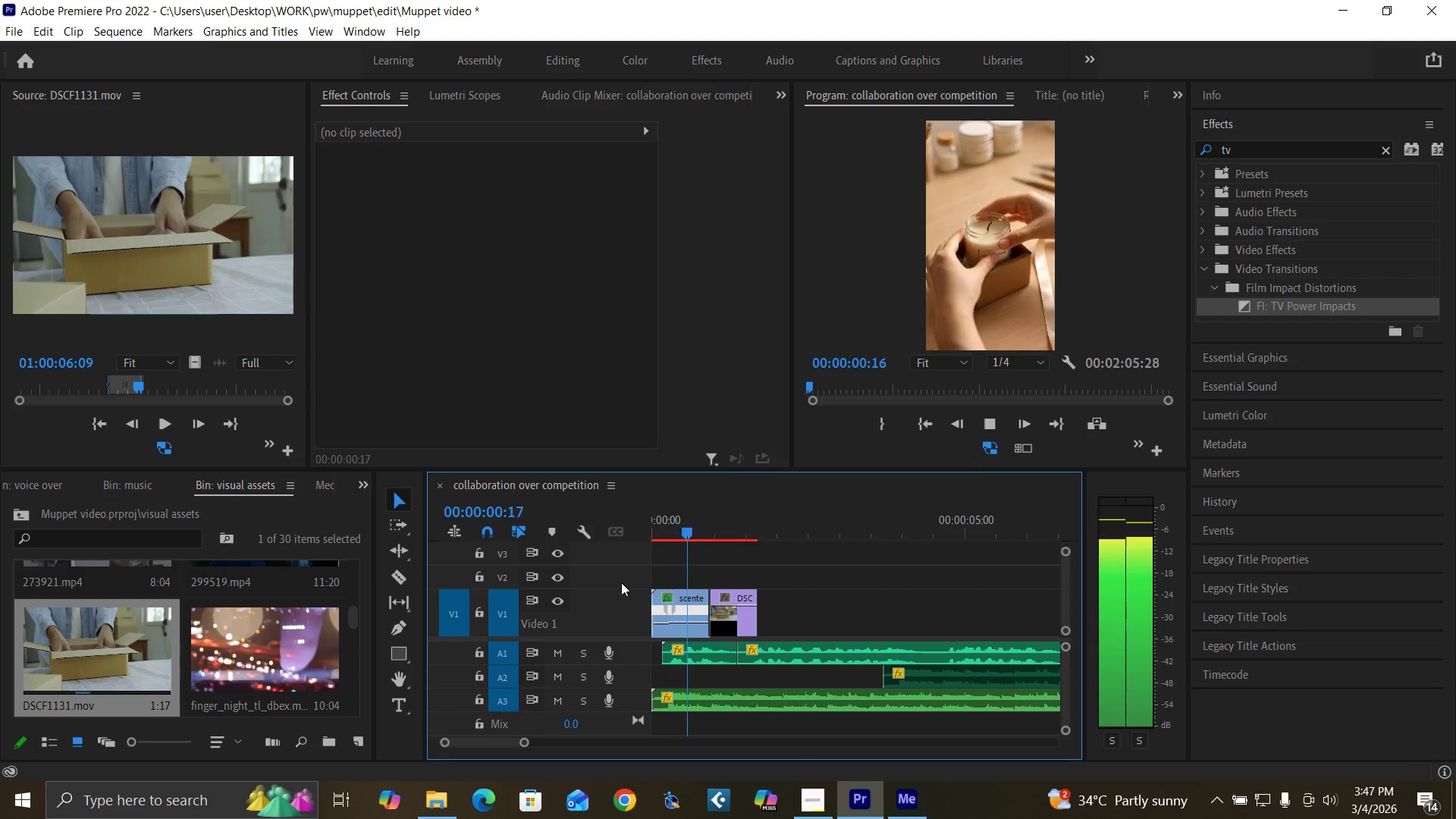 
key(Space)
 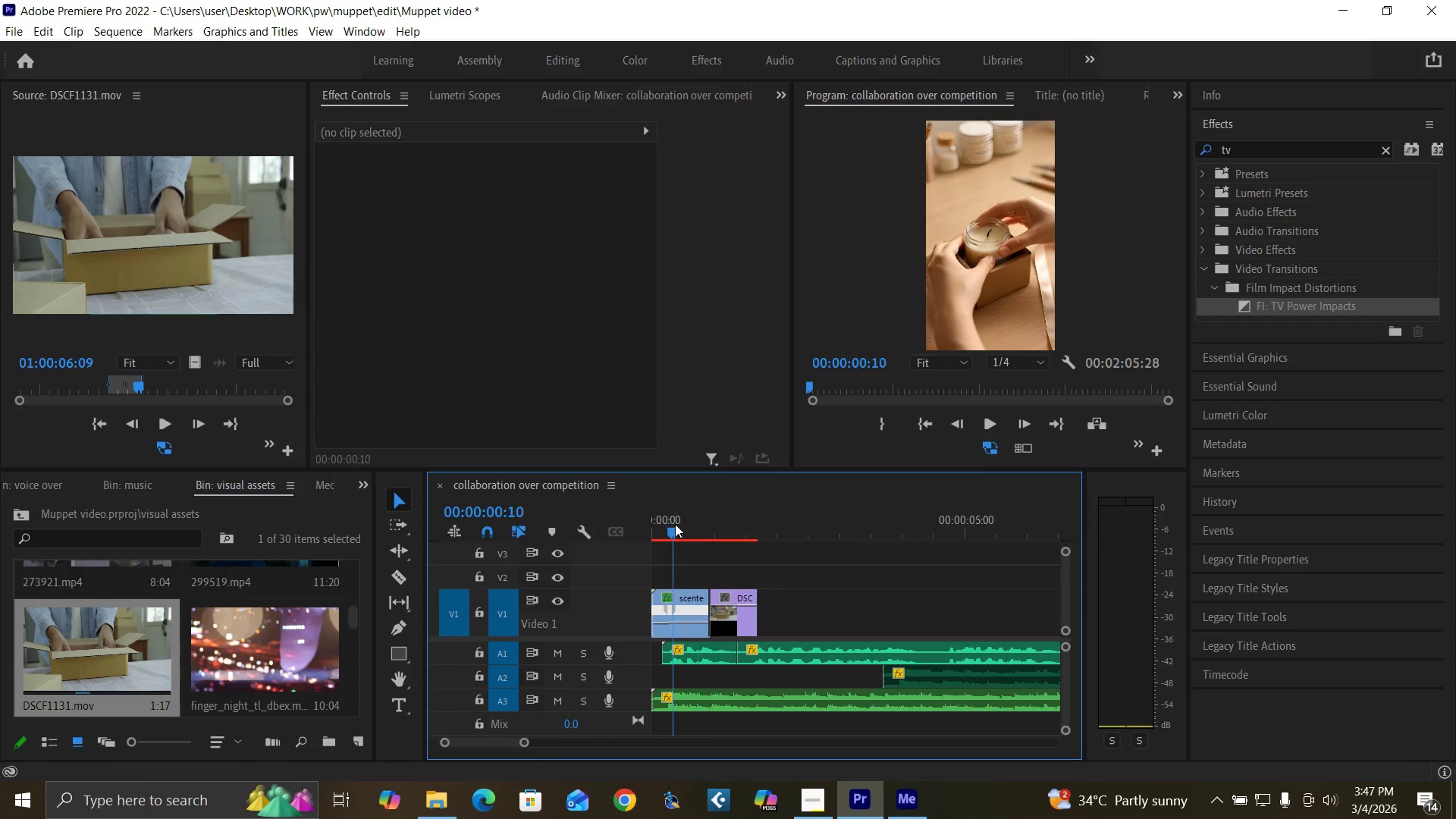 
left_click_drag(start_coordinate=[675, 524], to_coordinate=[610, 557])
 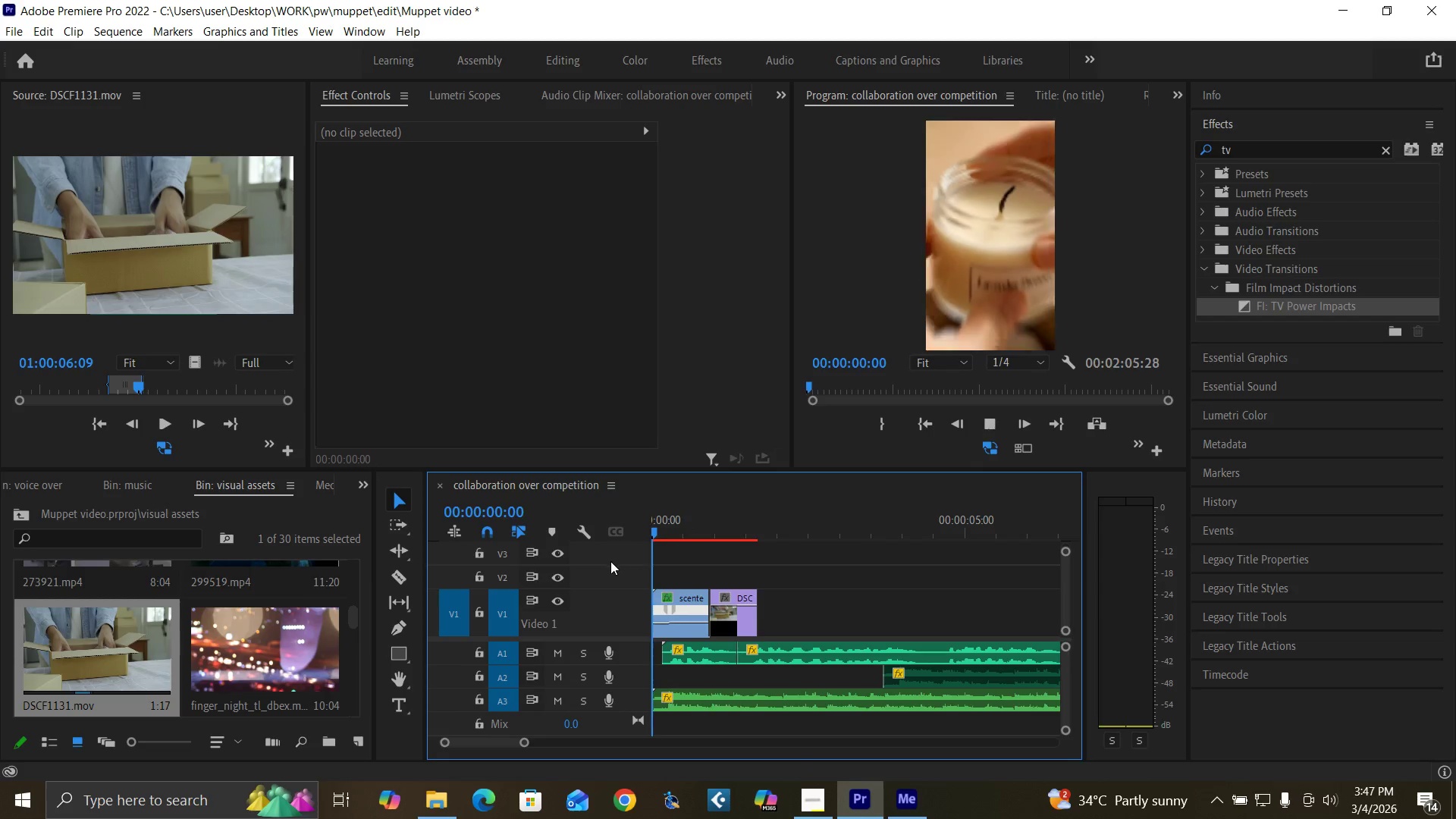 
key(Space)
 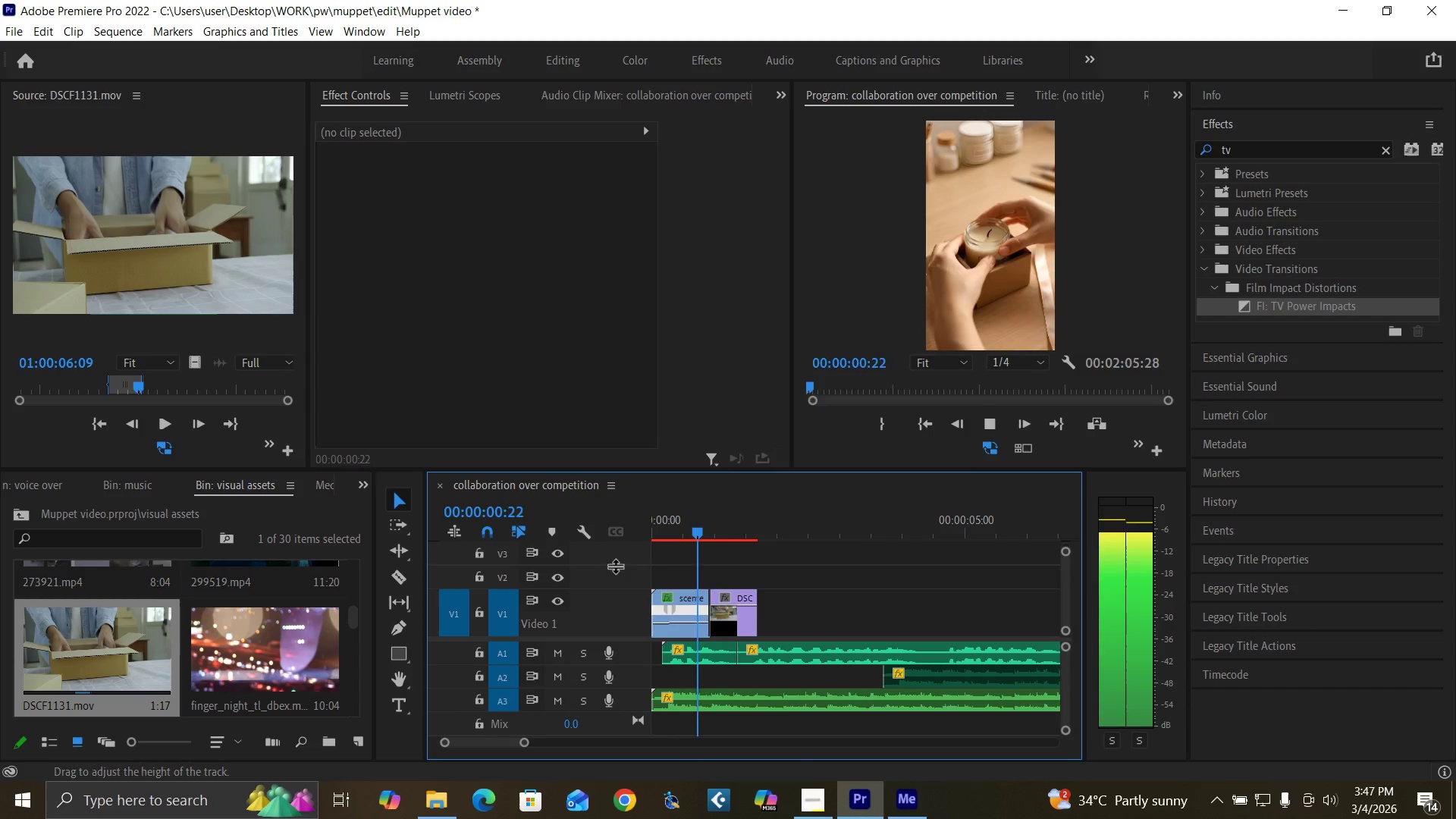 
key(Space)
 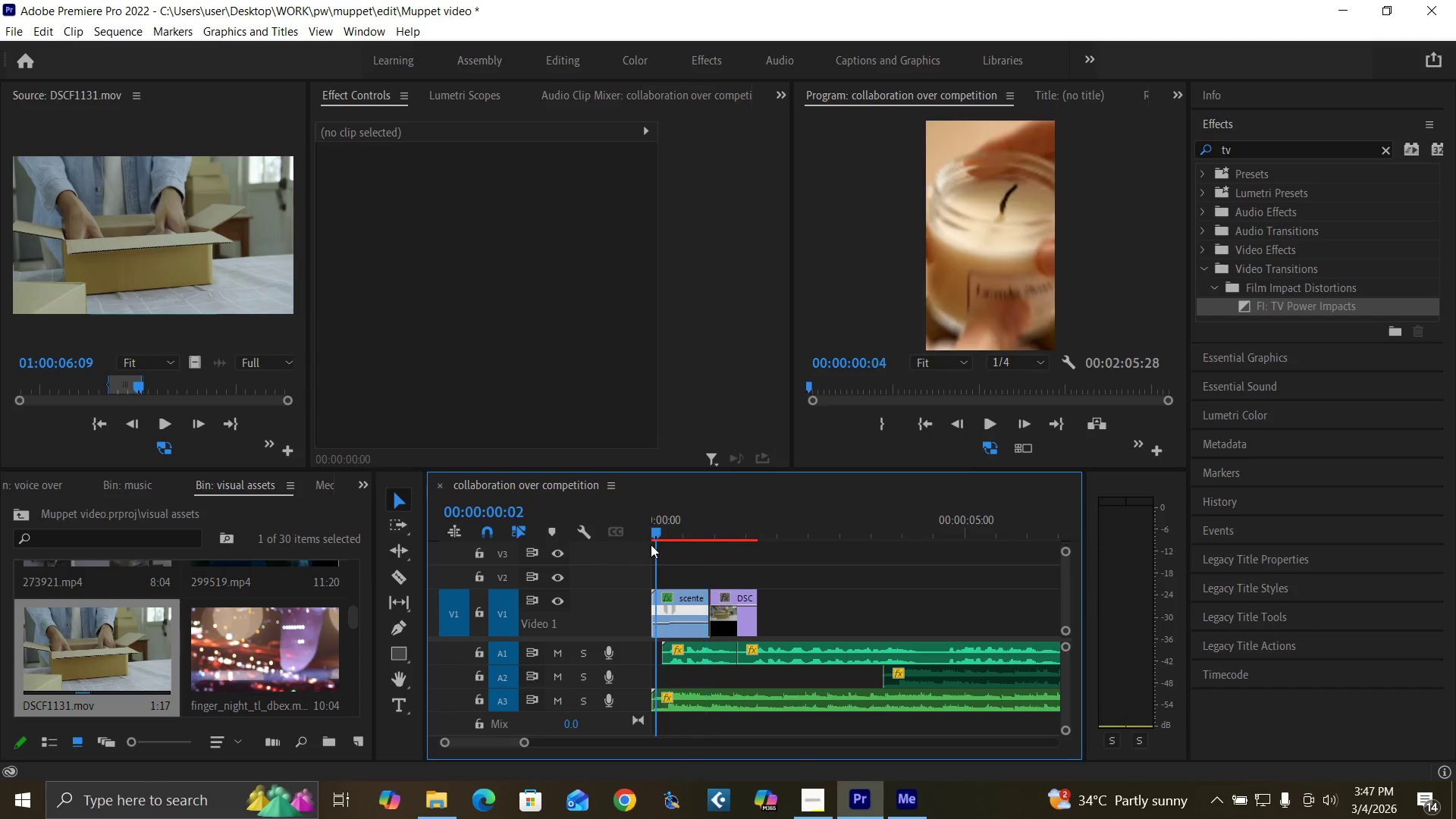 
left_click_drag(start_coordinate=[668, 532], to_coordinate=[610, 566])
 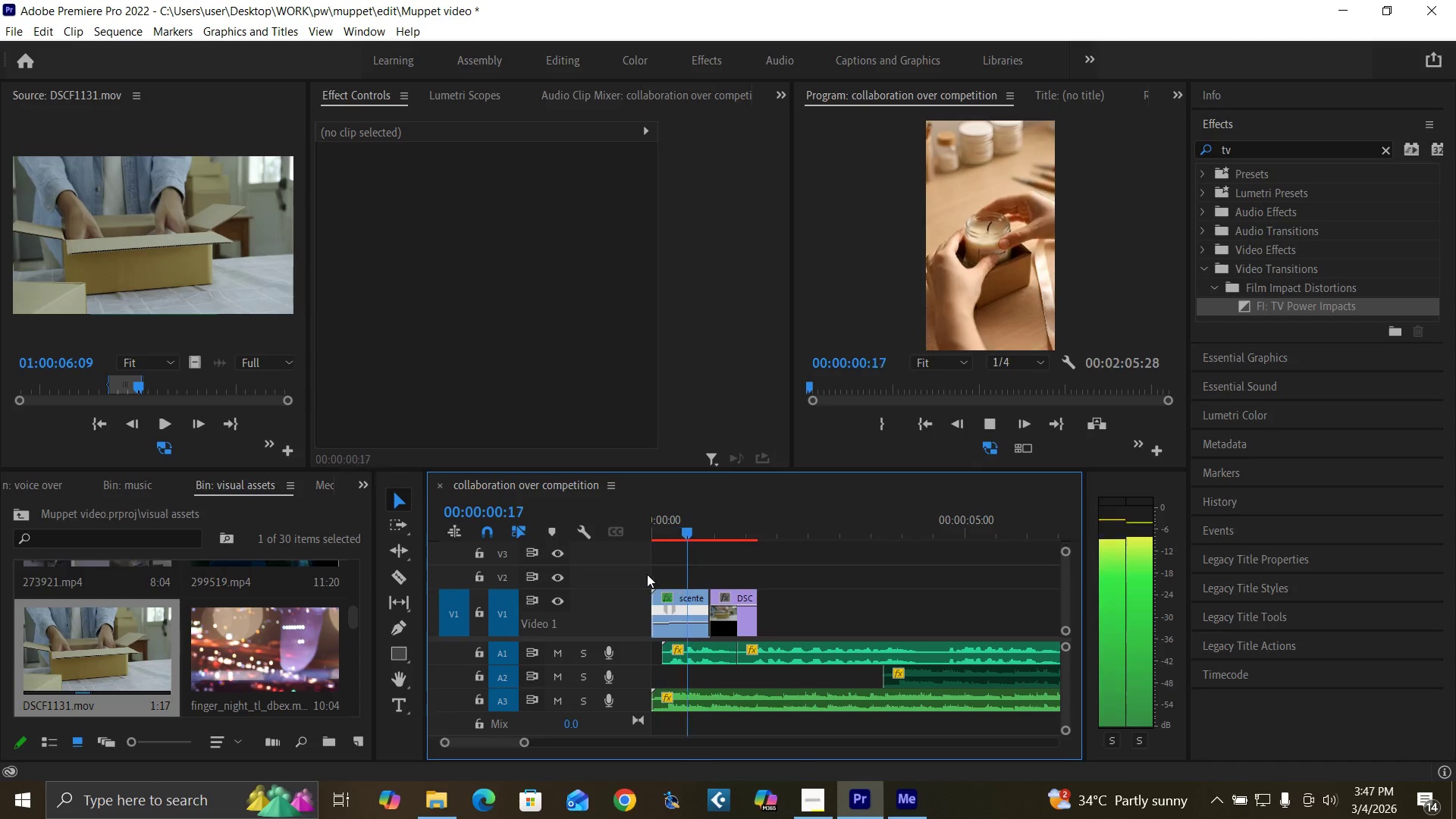 
key(Space)
 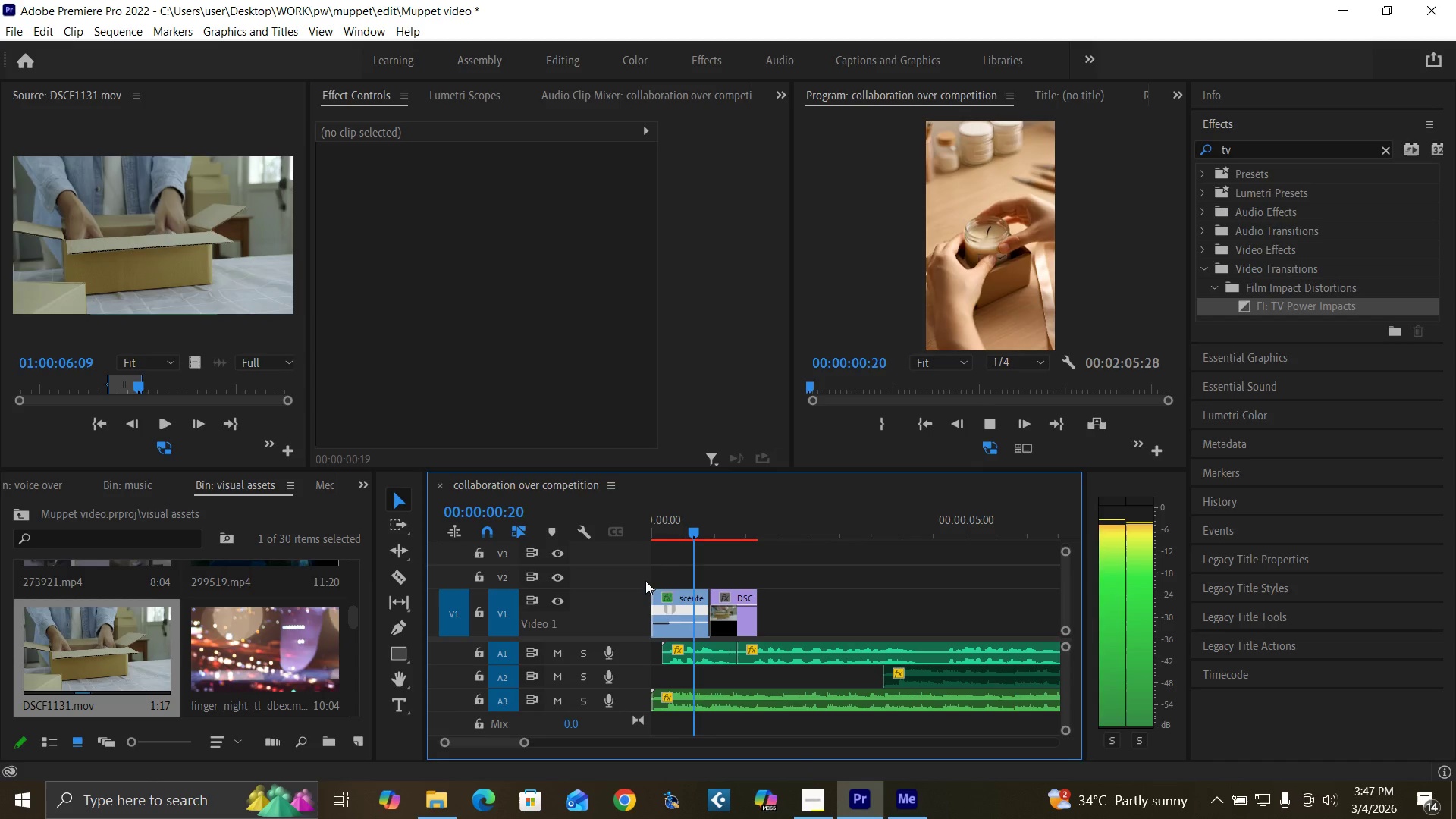 
key(Space)
 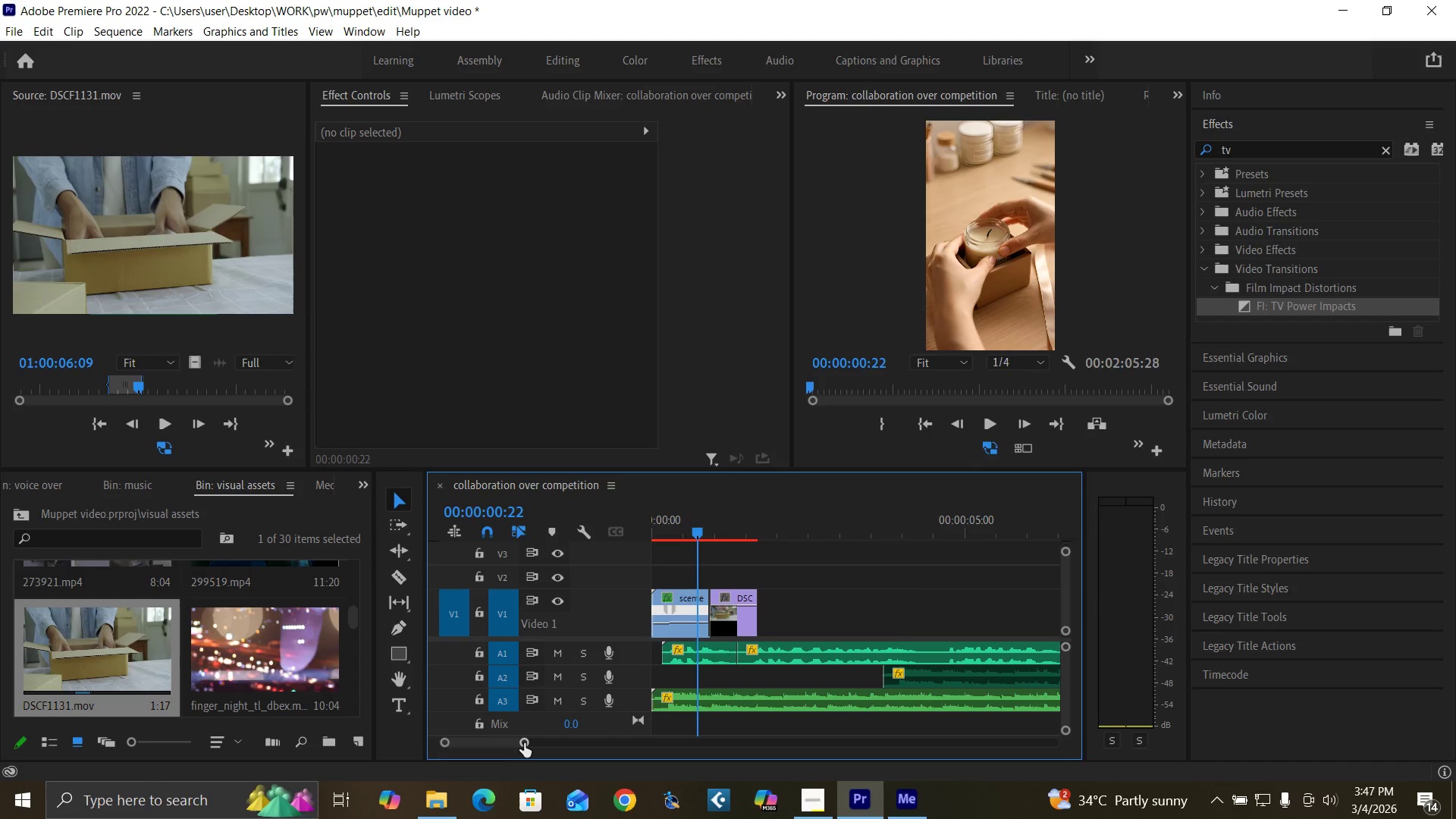 
left_click_drag(start_coordinate=[525, 744], to_coordinate=[510, 752])
 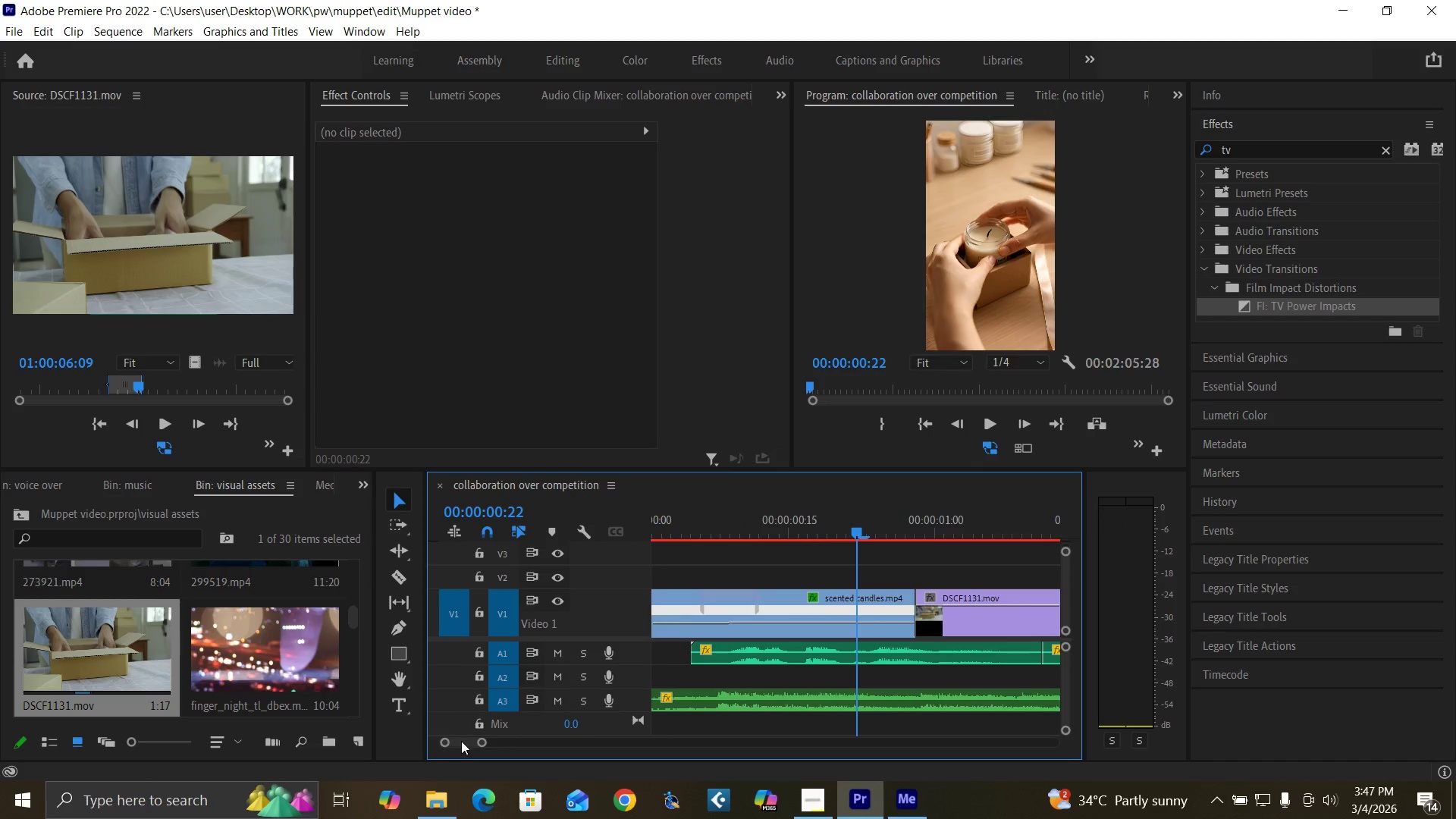 
left_click_drag(start_coordinate=[461, 741], to_coordinate=[438, 736])
 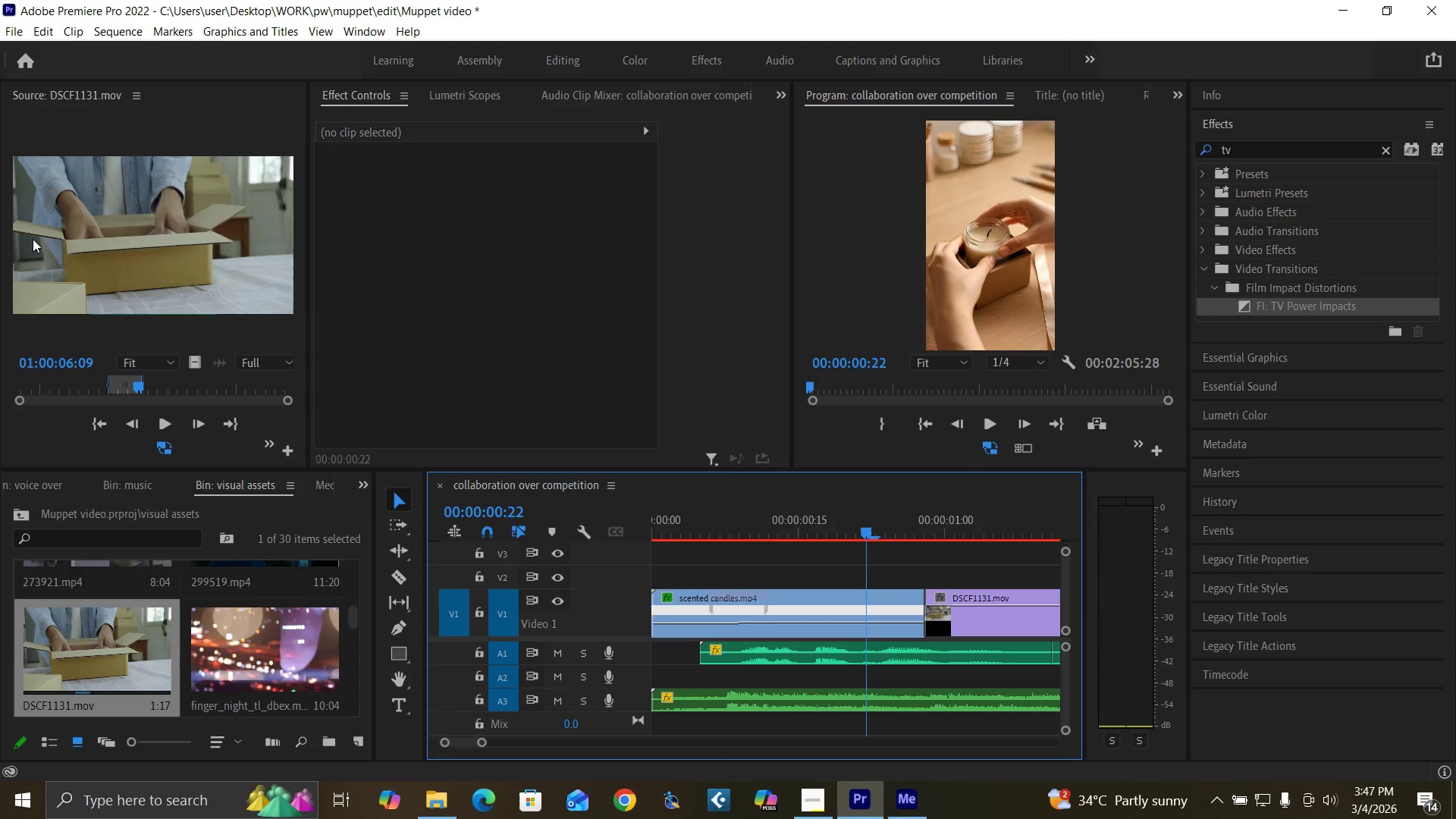 
left_click([395, 653])
 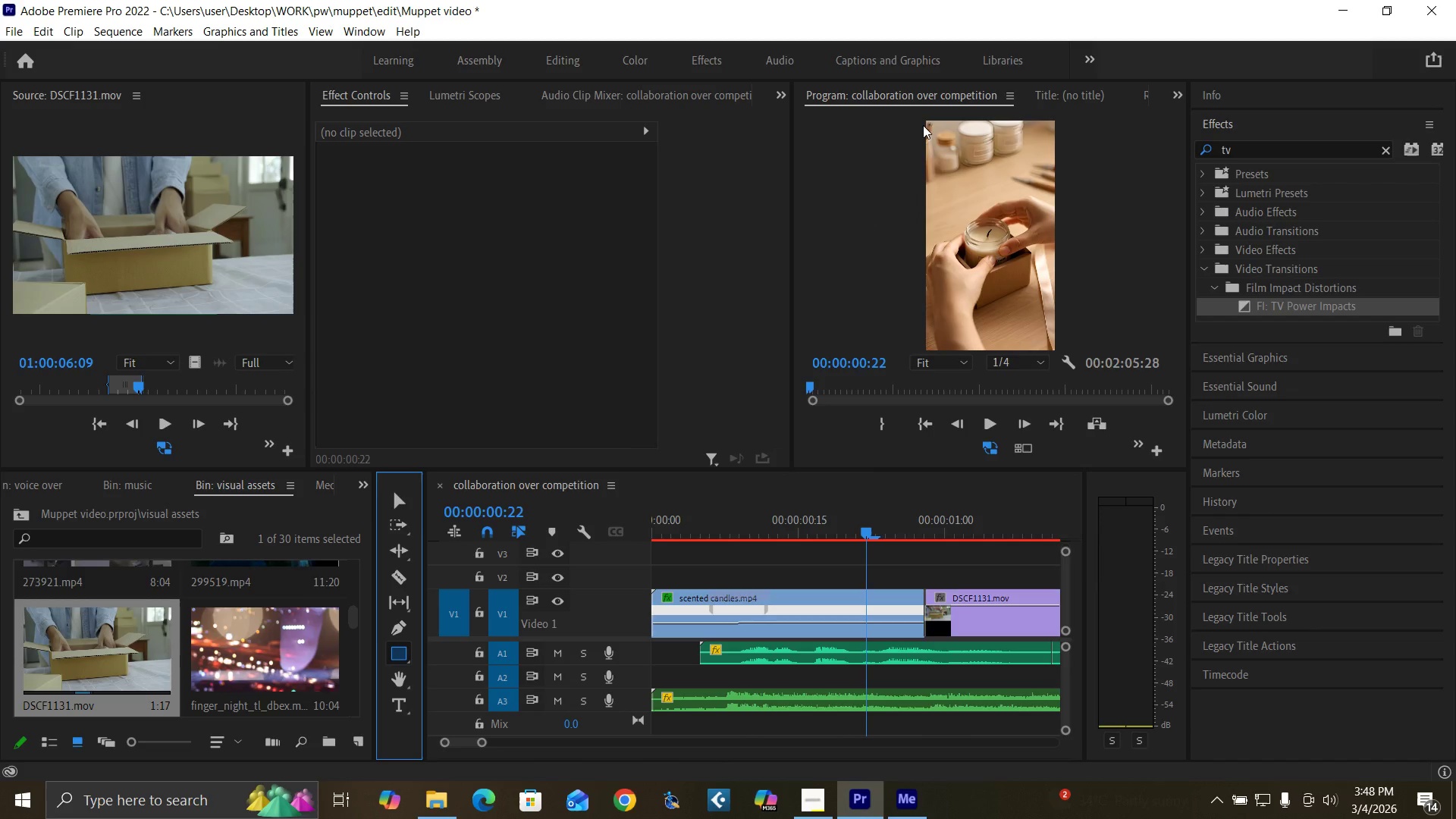 
left_click_drag(start_coordinate=[925, 123], to_coordinate=[1061, 221])
 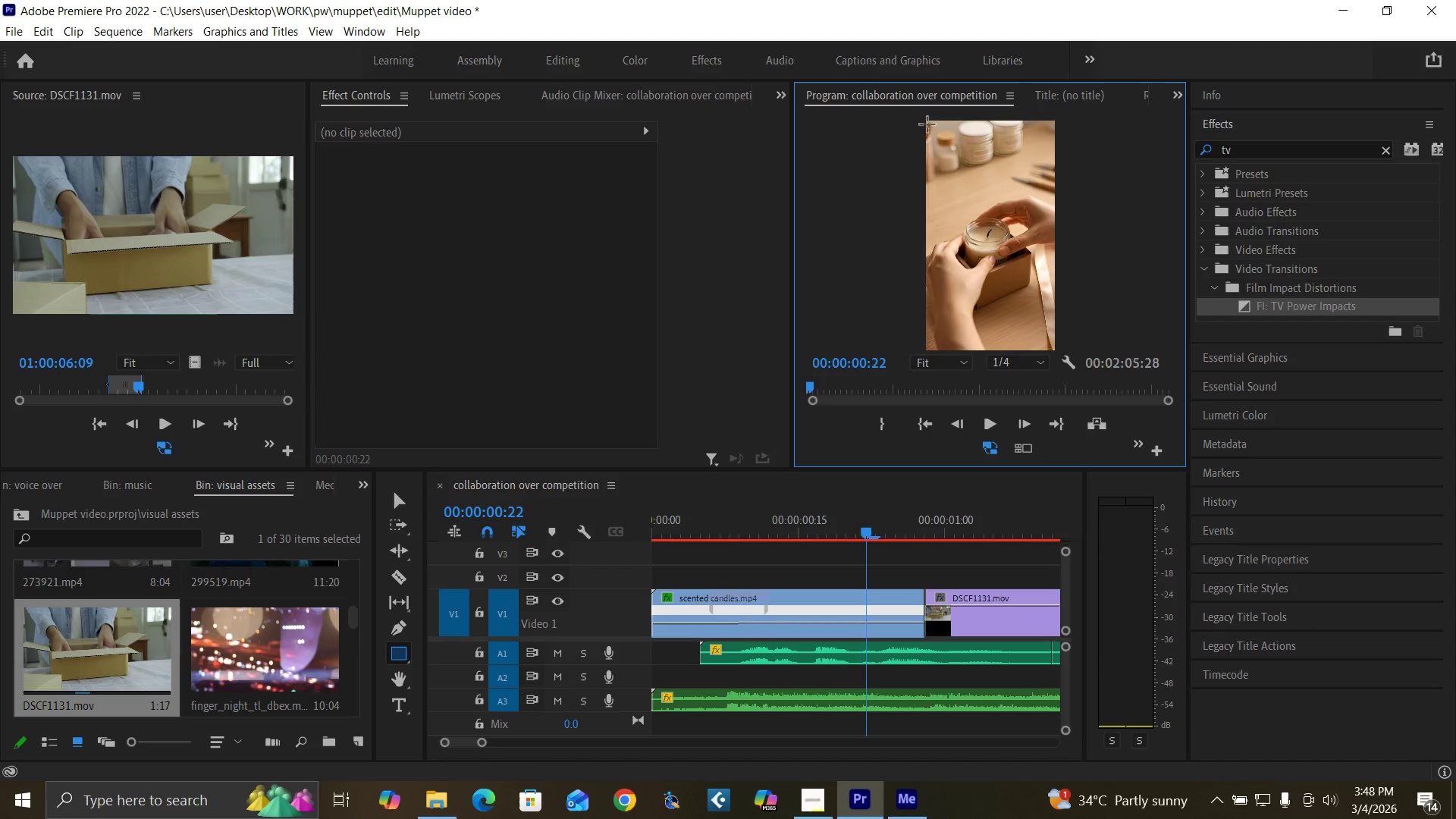 
left_click_drag(start_coordinate=[931, 127], to_coordinate=[1106, 237])
 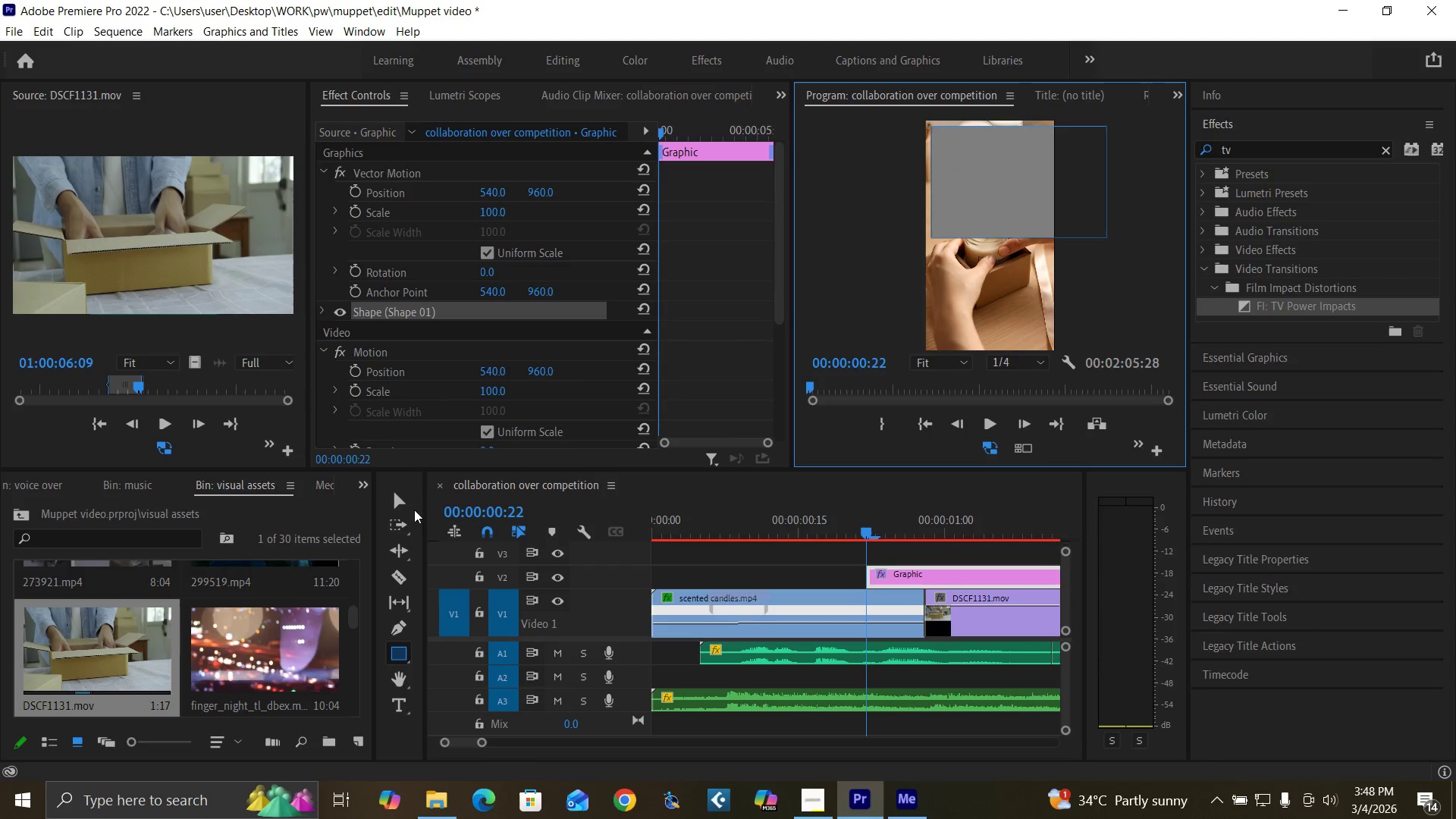 
left_click([401, 504])
 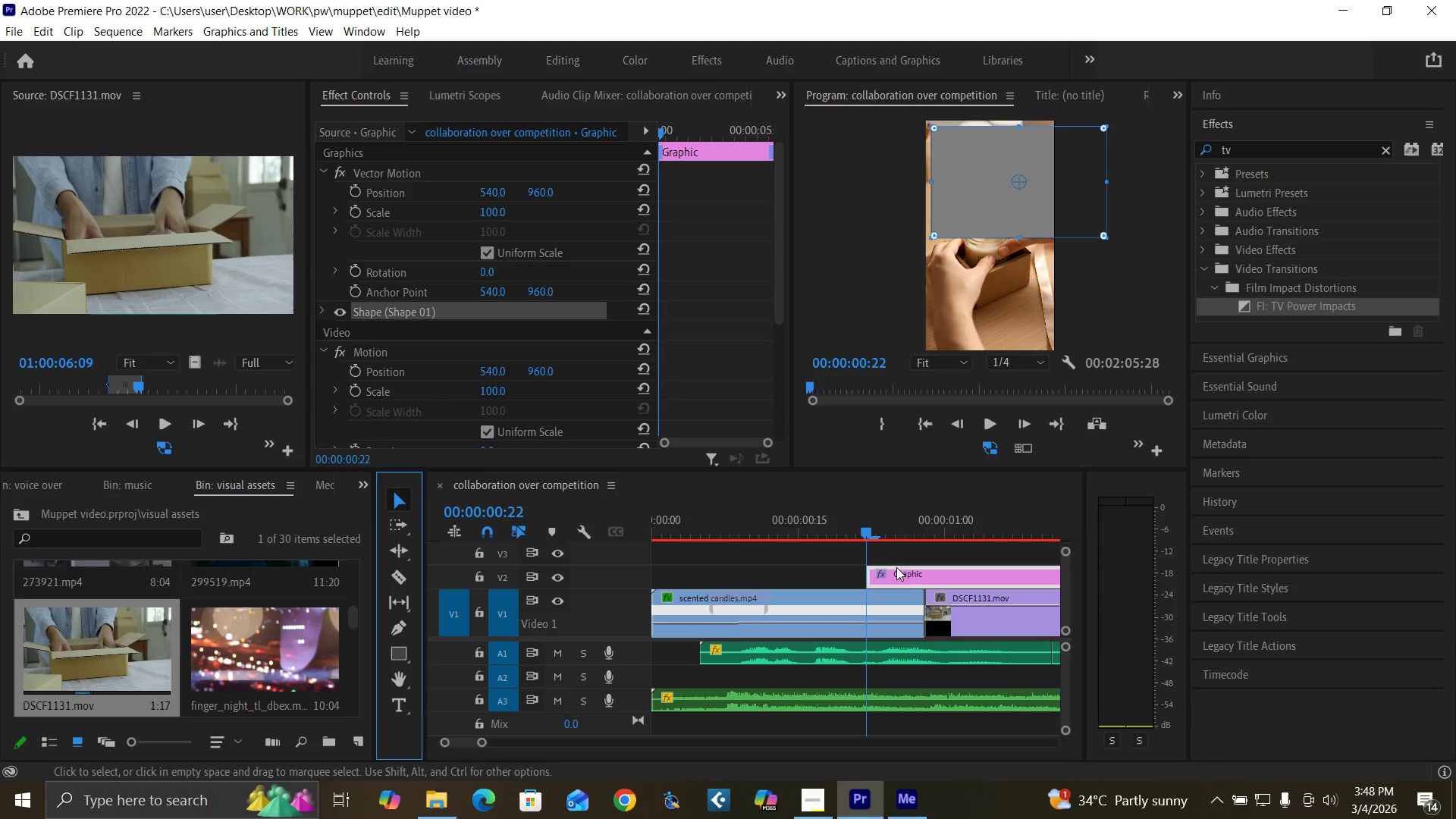 
left_click_drag(start_coordinate=[904, 575], to_coordinate=[642, 585])
 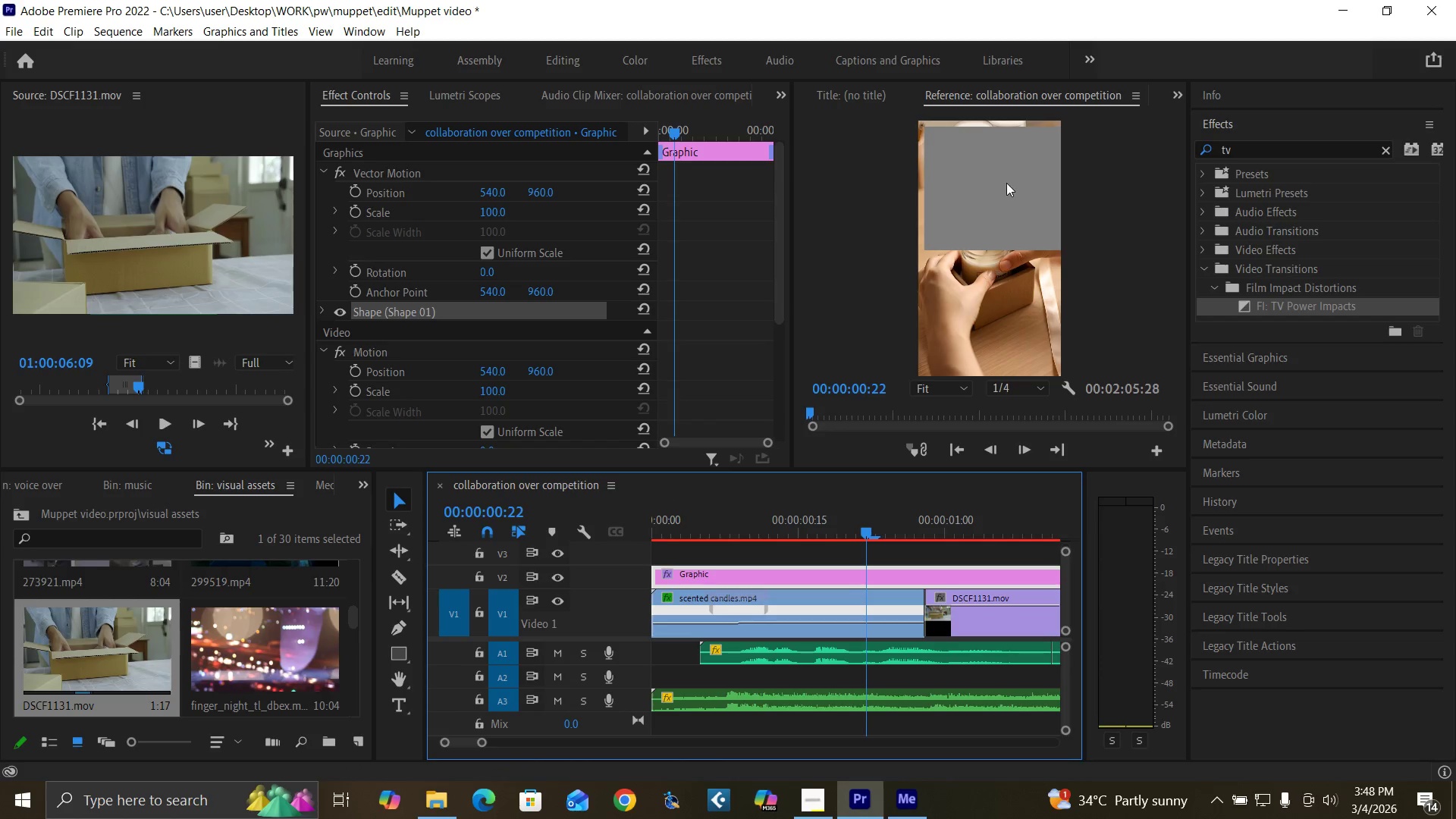 
left_click_drag(start_coordinate=[1006, 184], to_coordinate=[968, 170])
 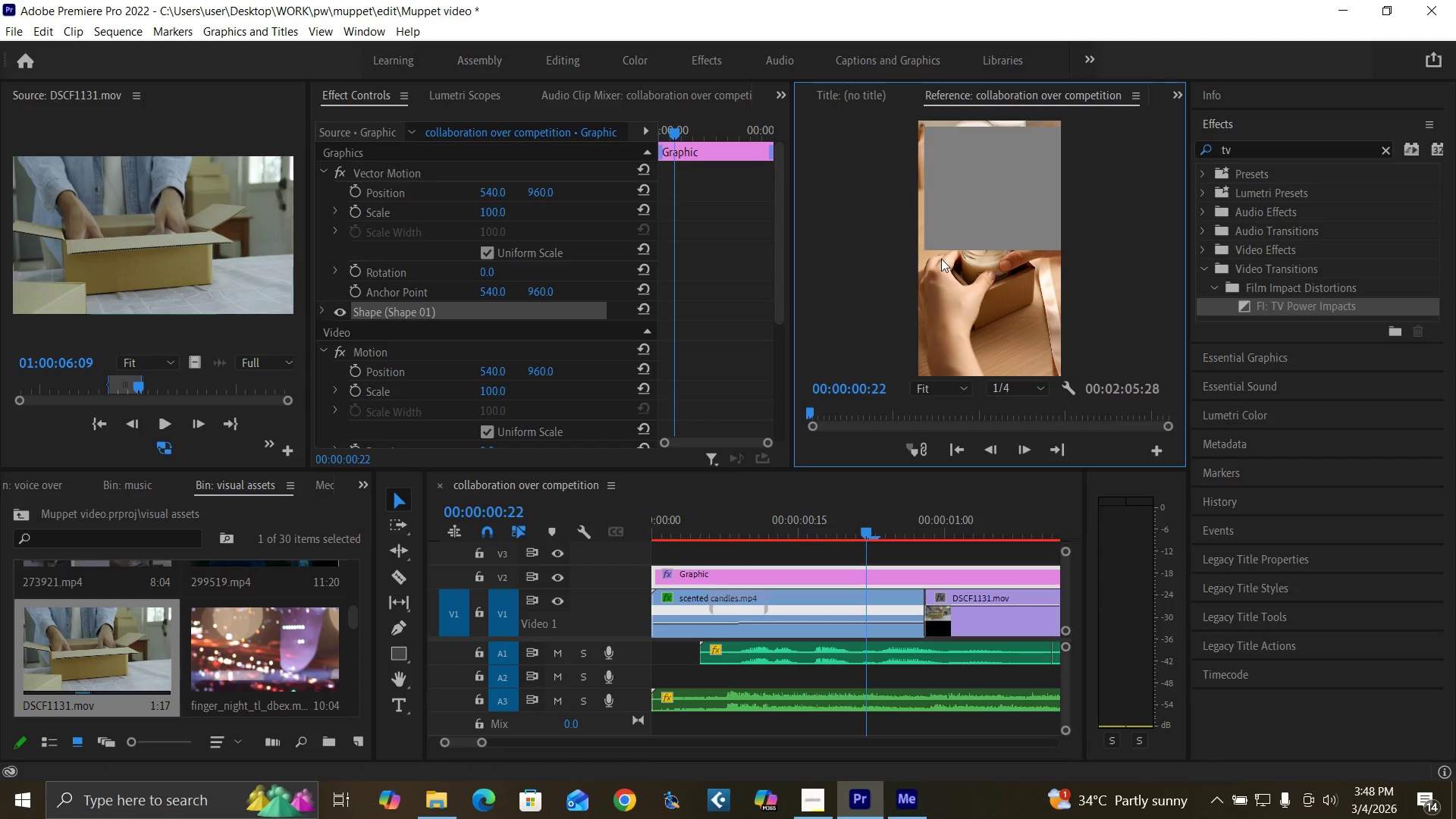 
left_click([983, 208])
 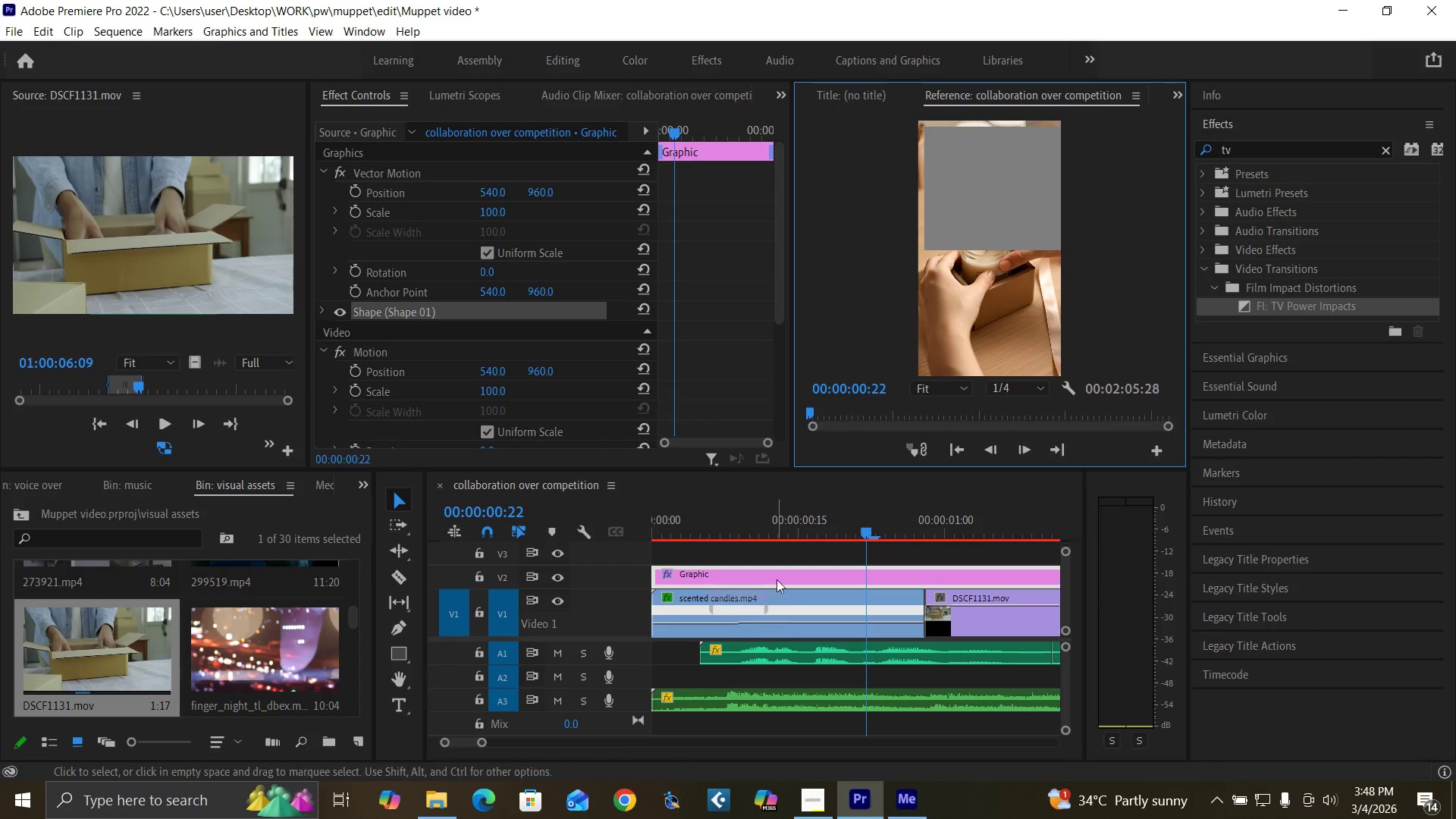 
left_click([777, 573])
 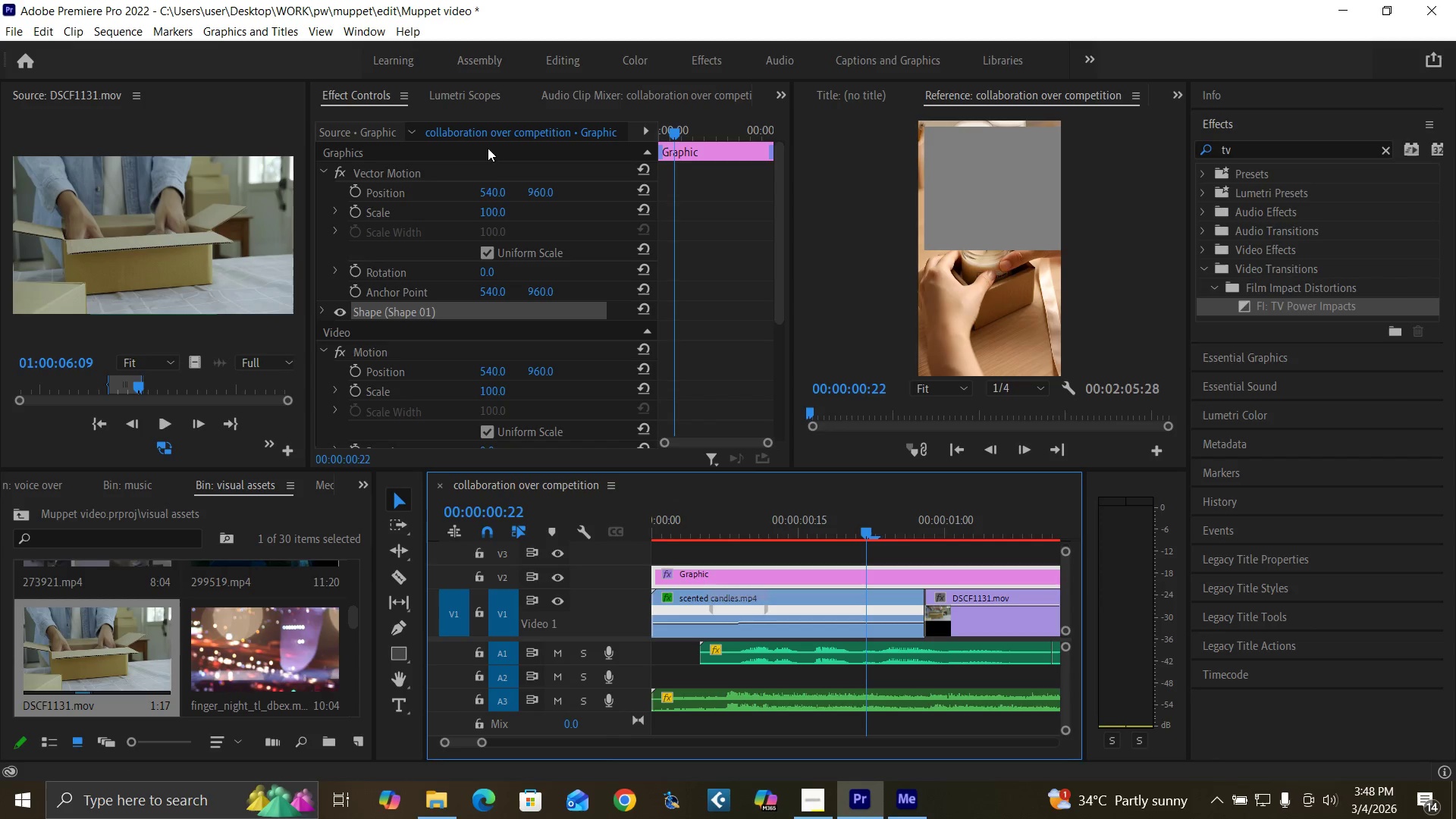 
left_click_drag(start_coordinate=[495, 191], to_coordinate=[358, 210])
 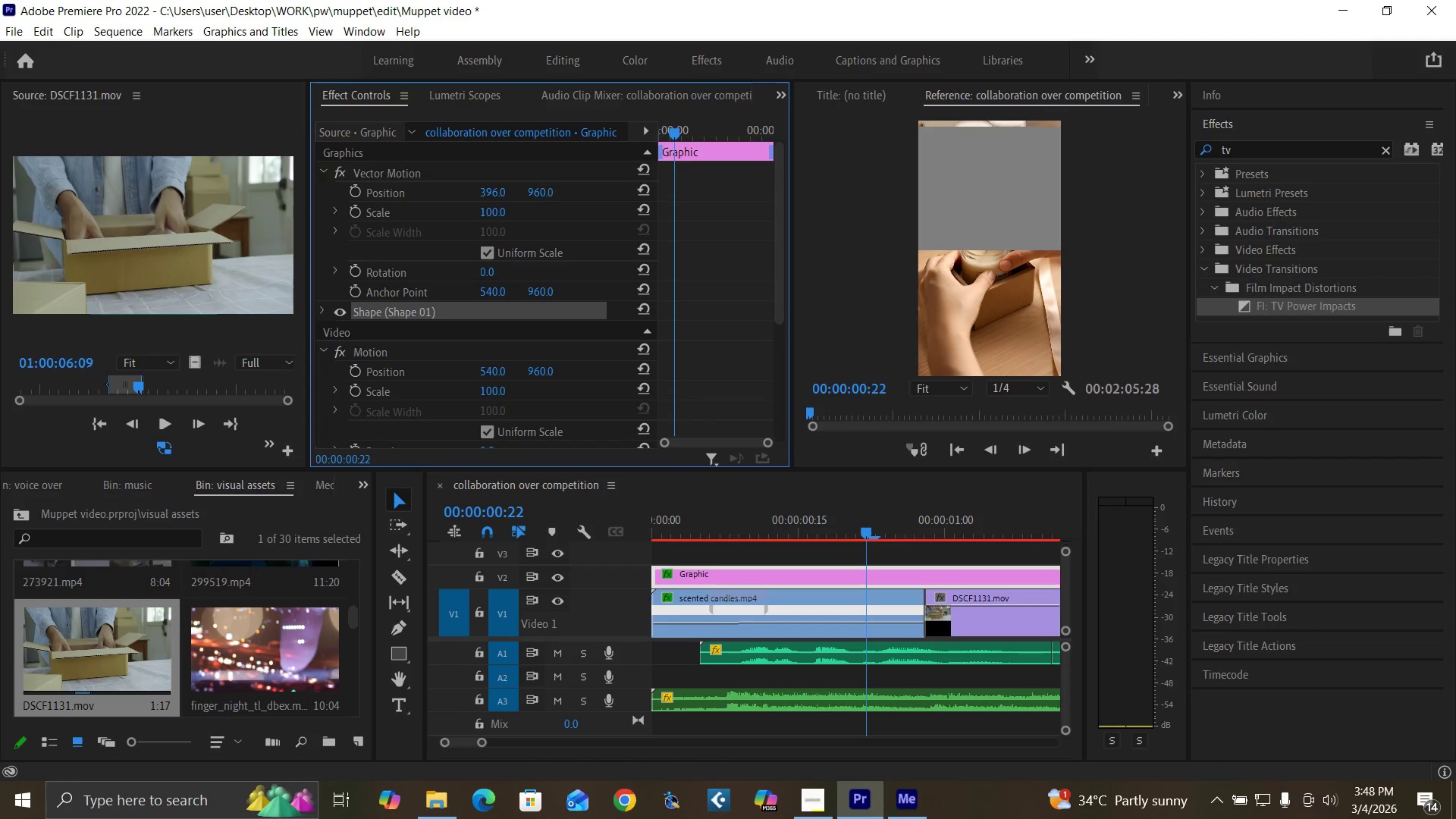 
left_click_drag(start_coordinate=[548, 189], to_coordinate=[438, 170])
 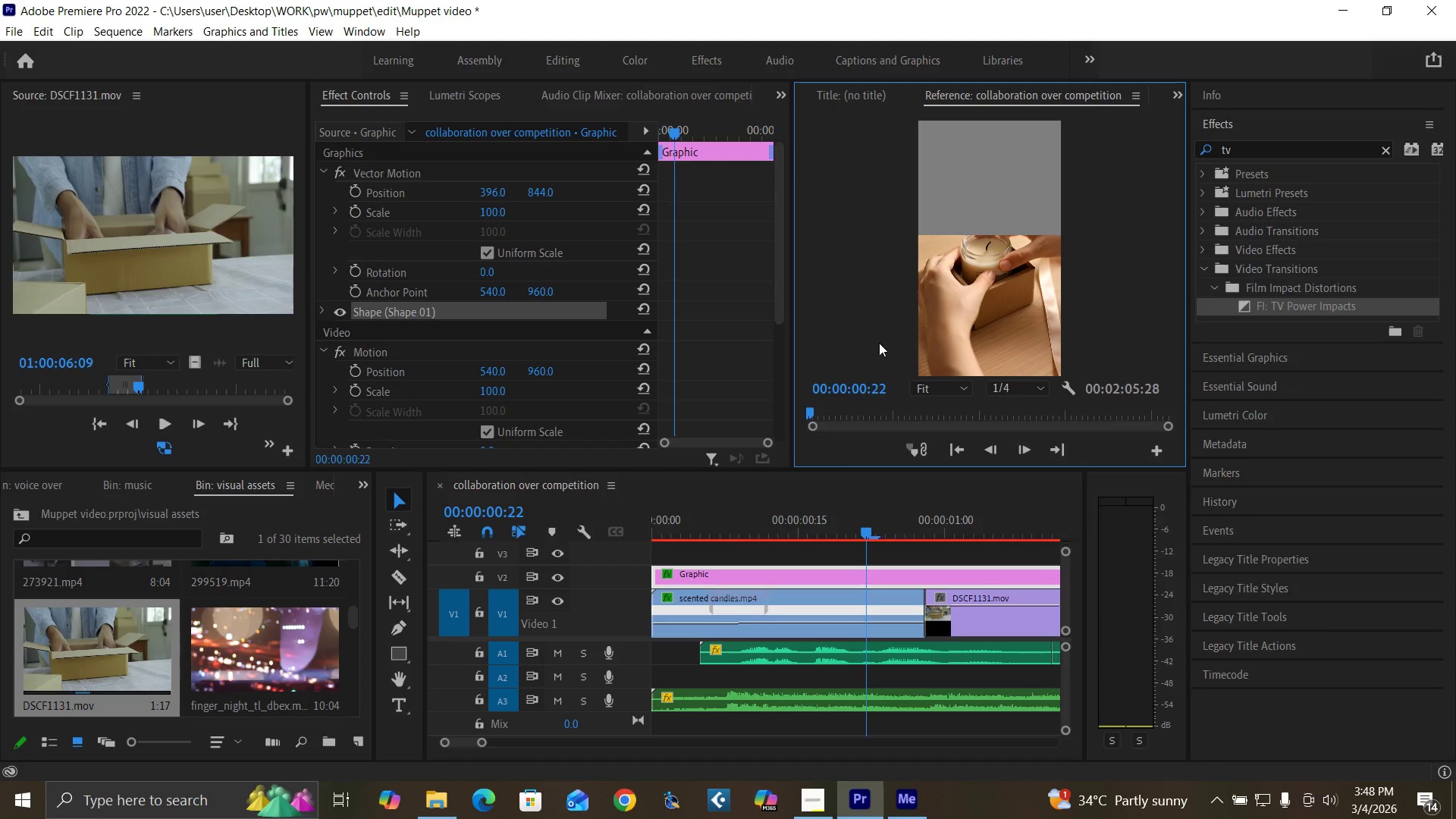 
left_click([811, 532])
 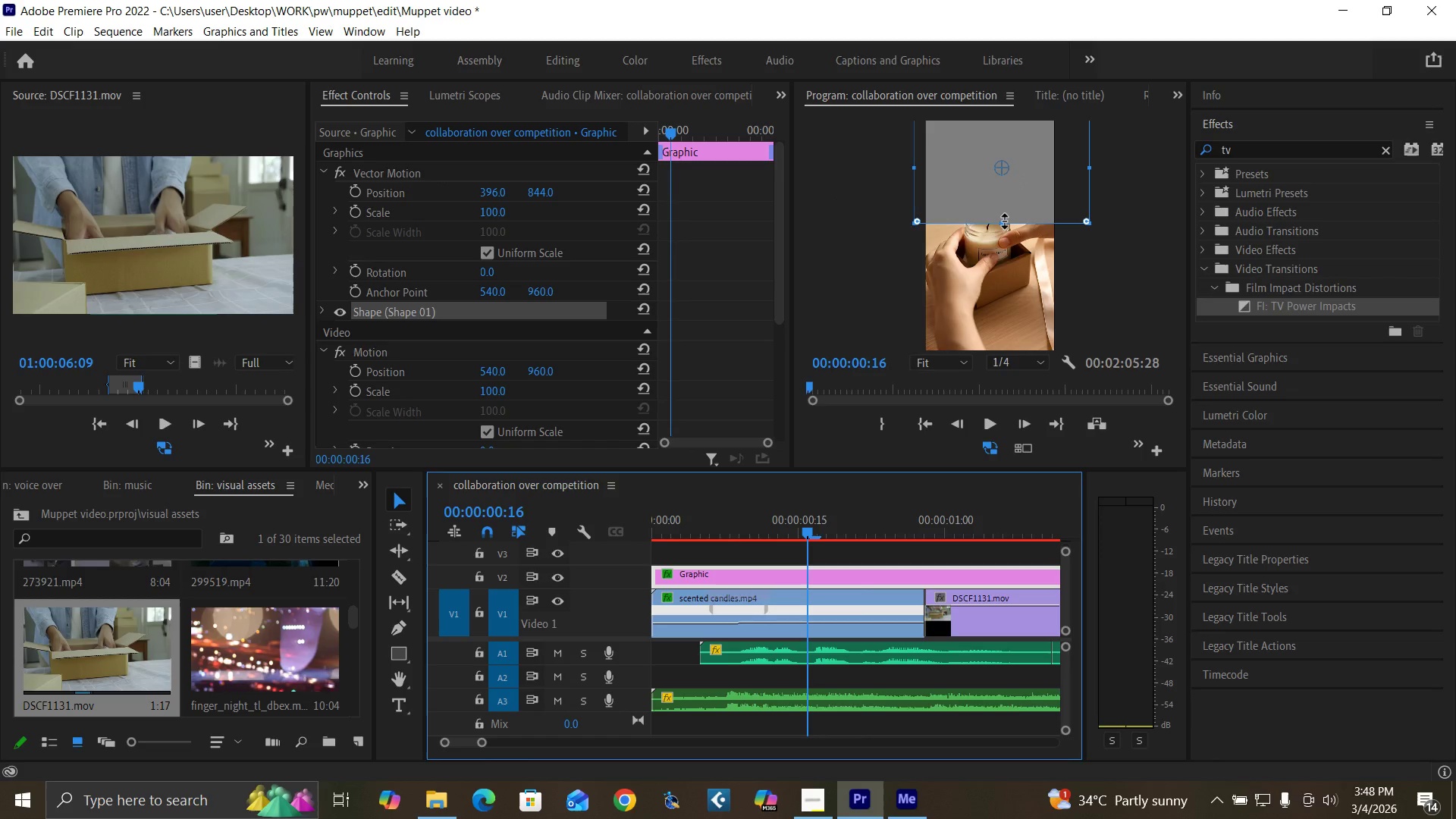 
left_click_drag(start_coordinate=[1005, 221], to_coordinate=[1001, 233])
 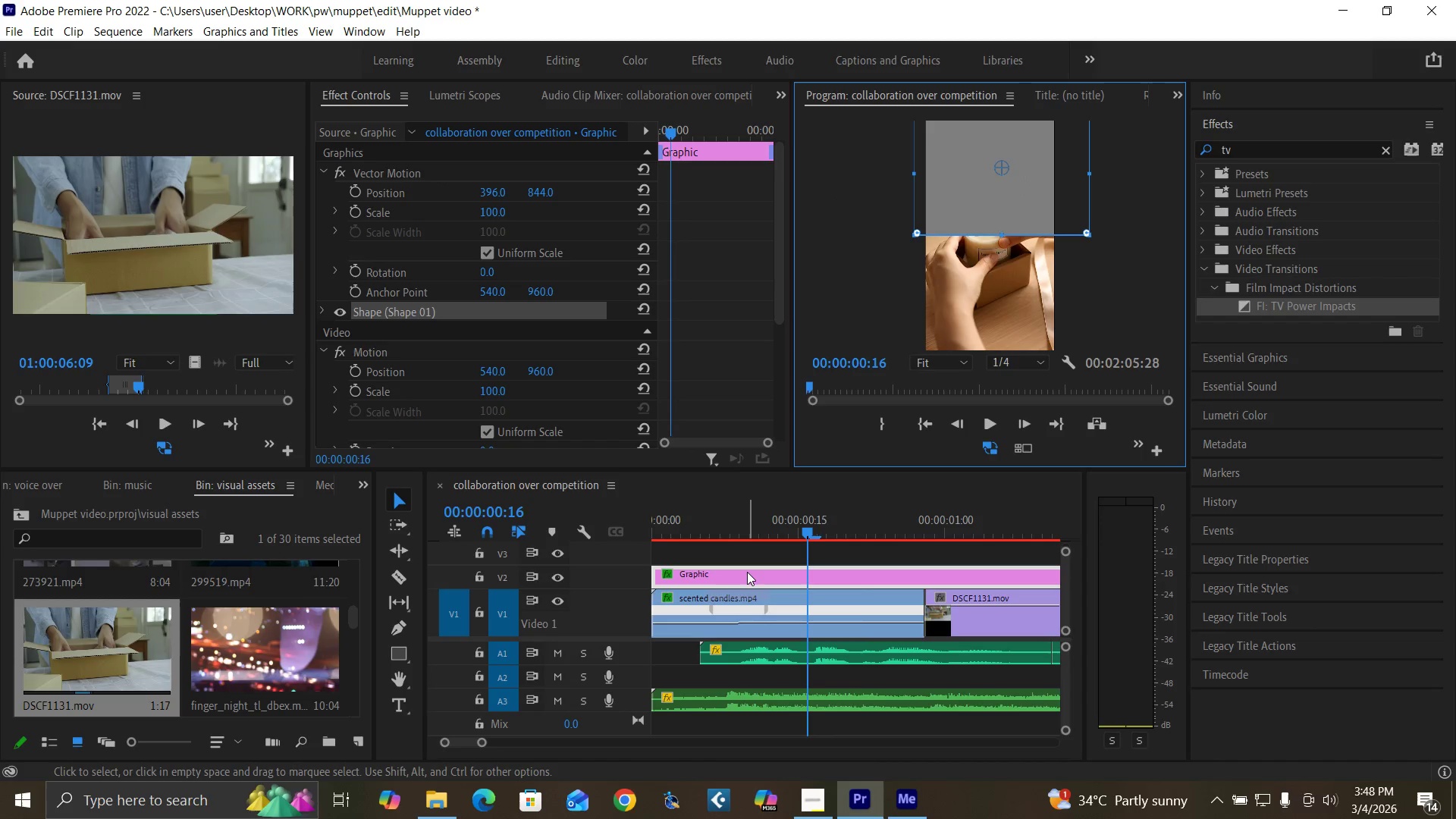 
hold_key(key=AltLeft, duration=1.49)
left_click_drag(start_coordinate=[742, 571], to_coordinate=[742, 555])
 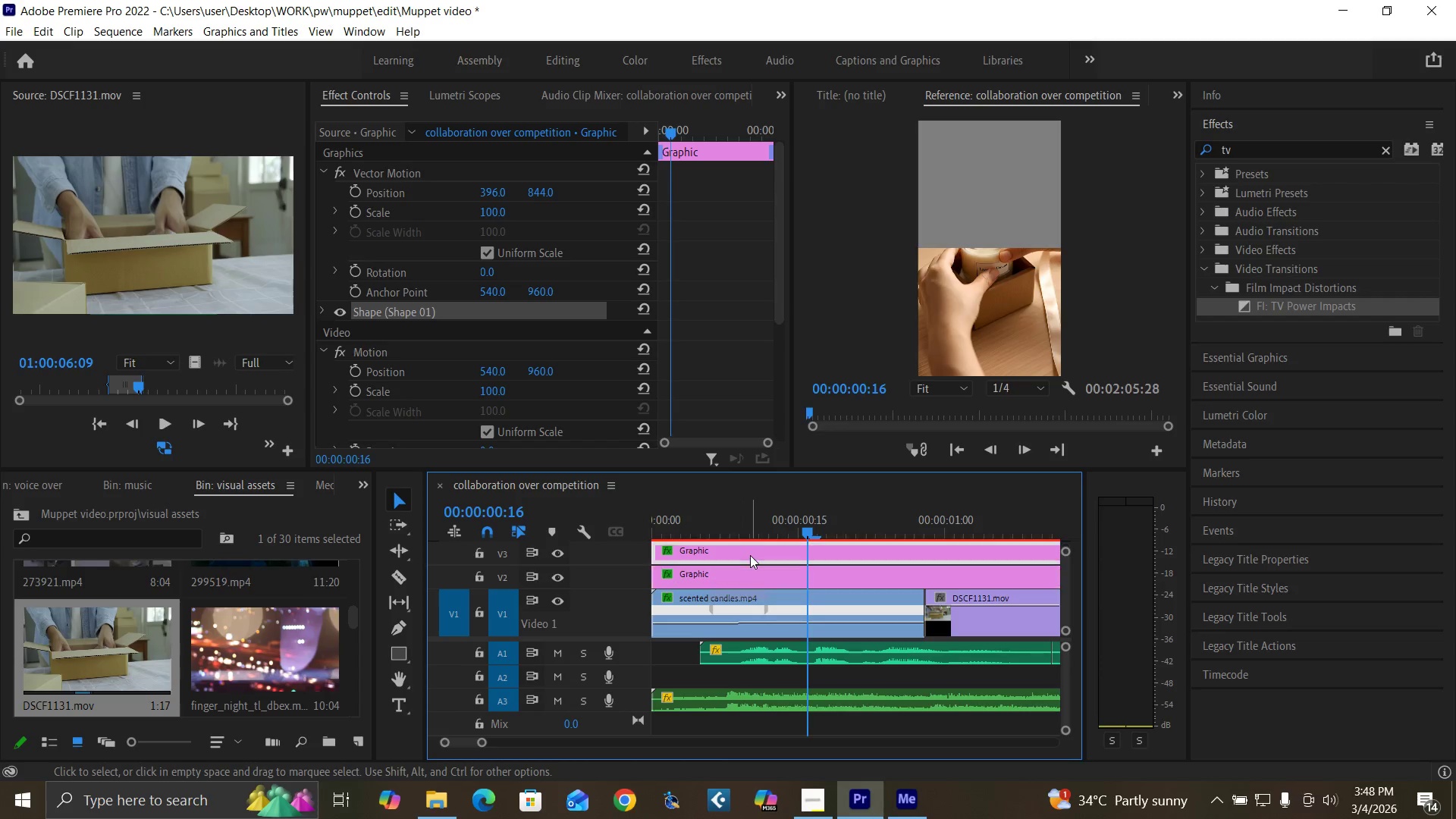 
left_click([750, 555])
 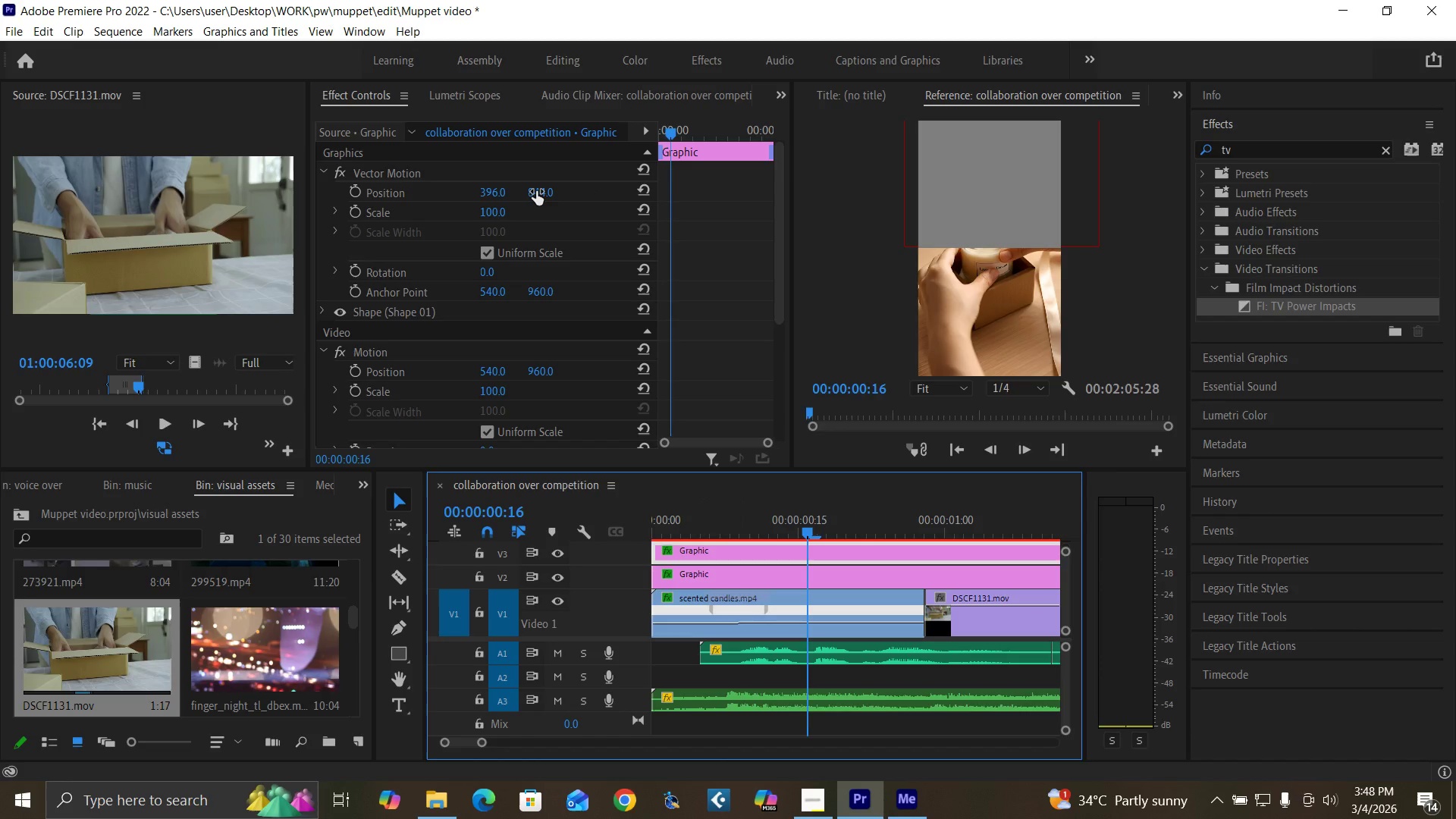 
left_click_drag(start_coordinate=[536, 190], to_coordinate=[568, 189])
 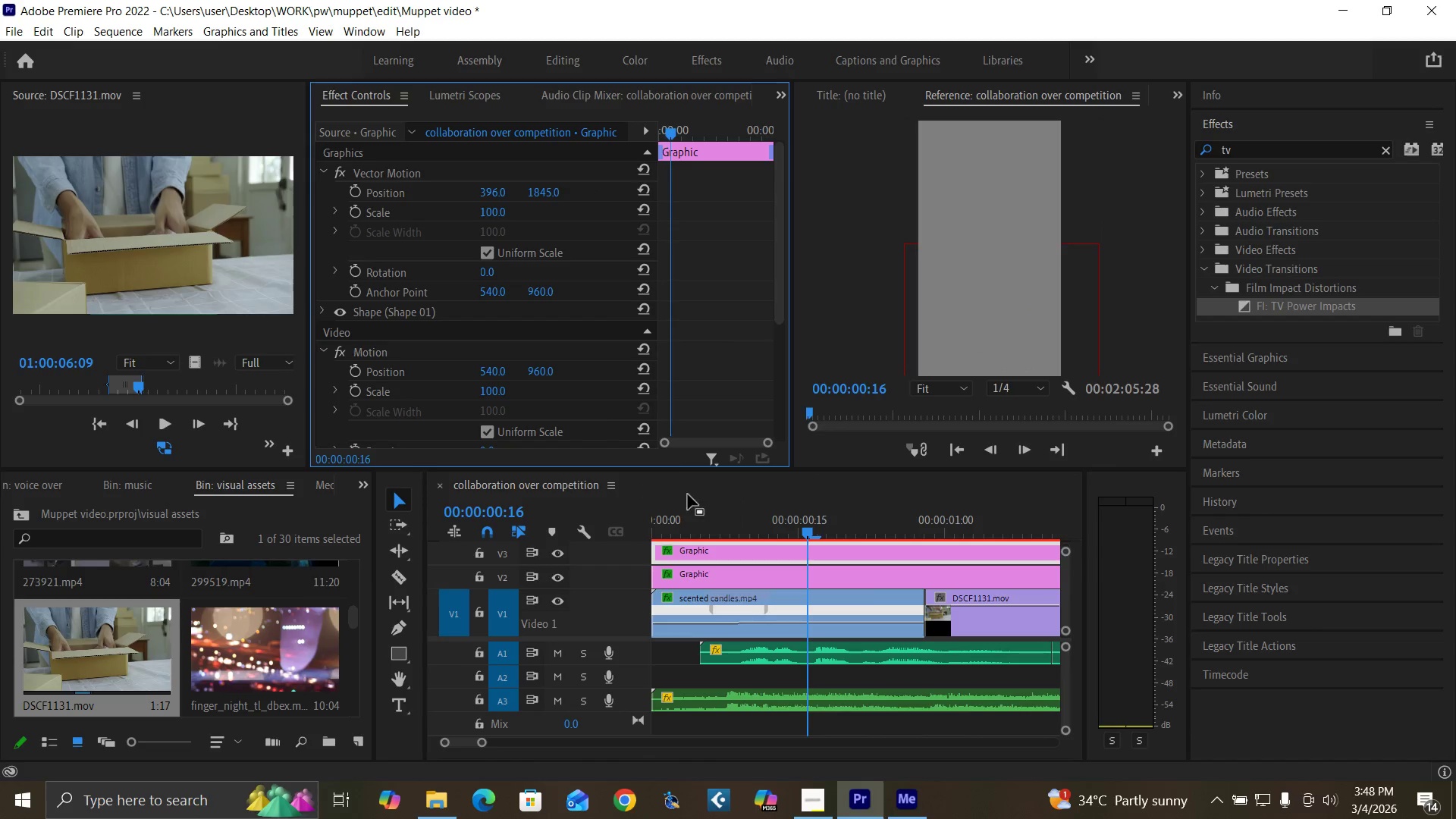 
left_click_drag(start_coordinate=[676, 529], to_coordinate=[590, 550])
 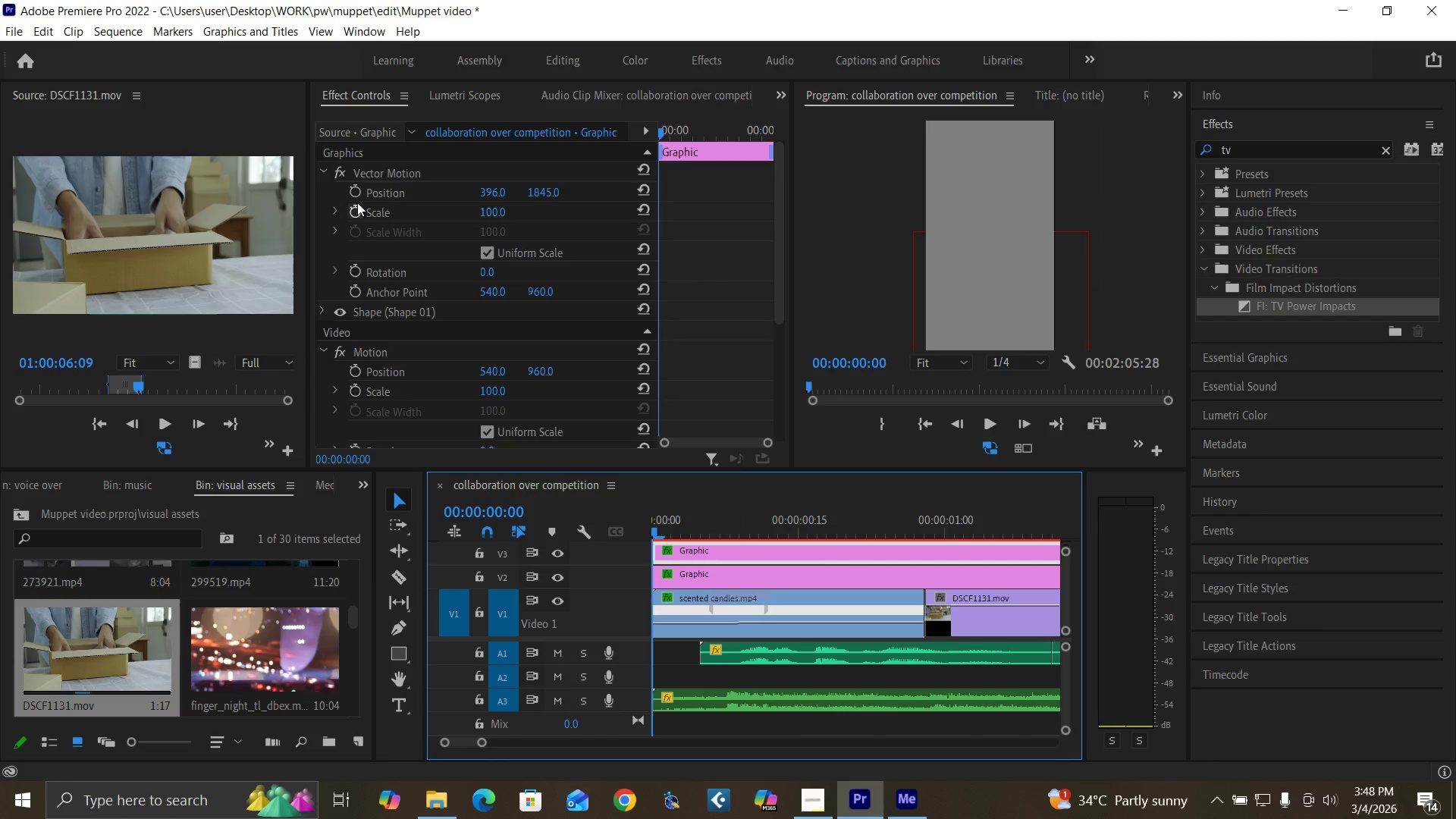 
left_click([356, 192])
 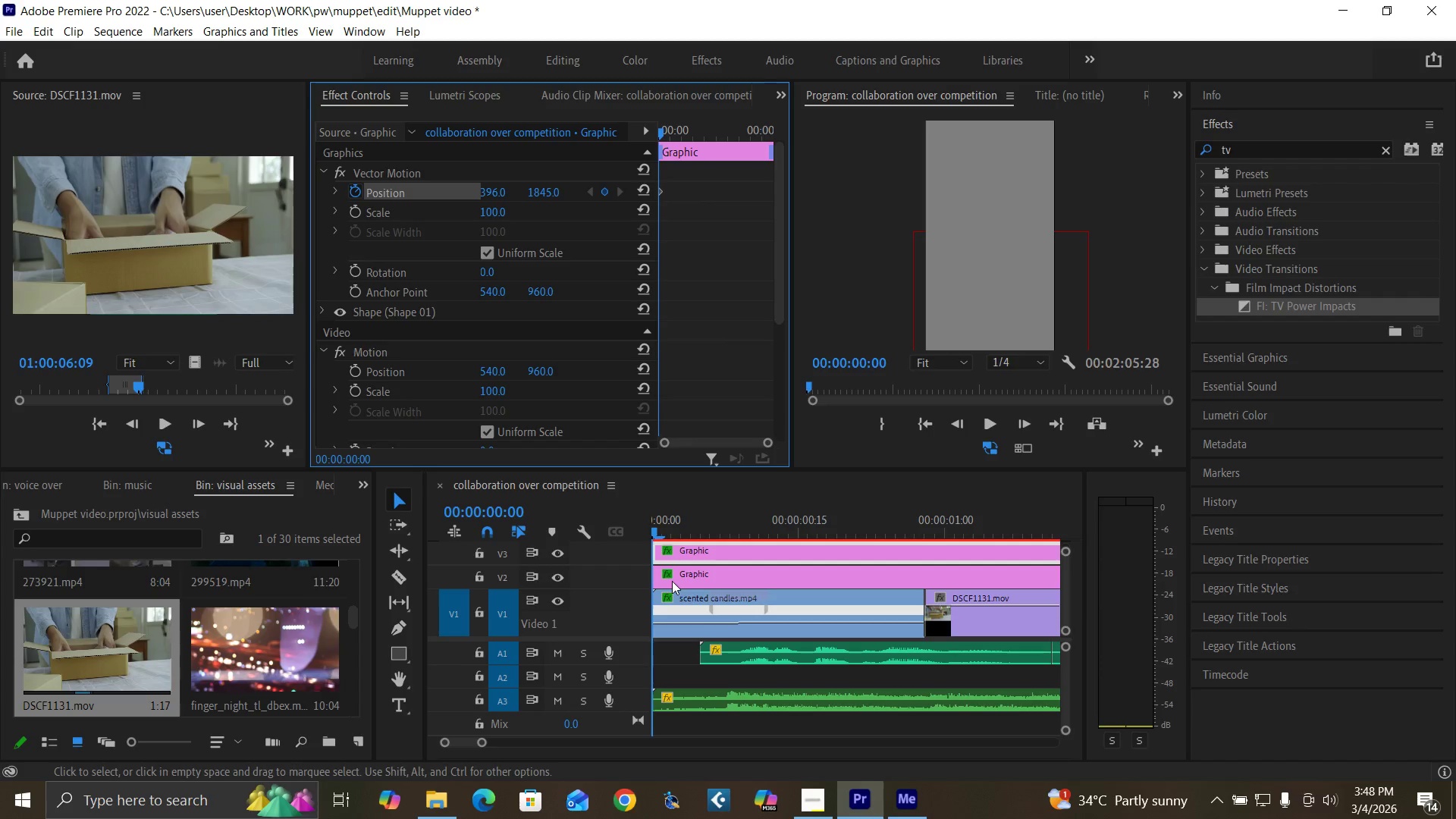 
left_click([682, 588])
 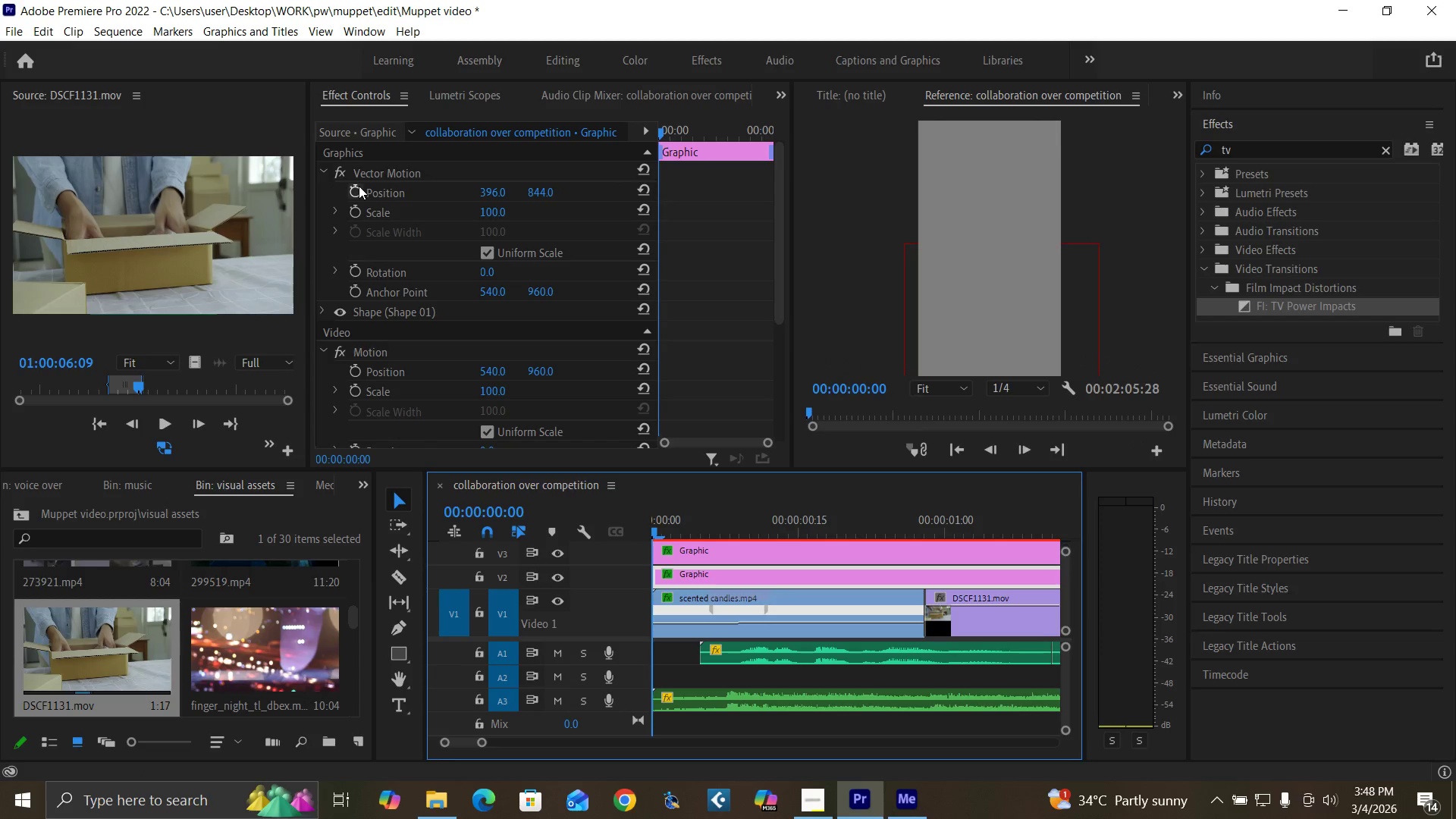 
left_click([357, 190])
 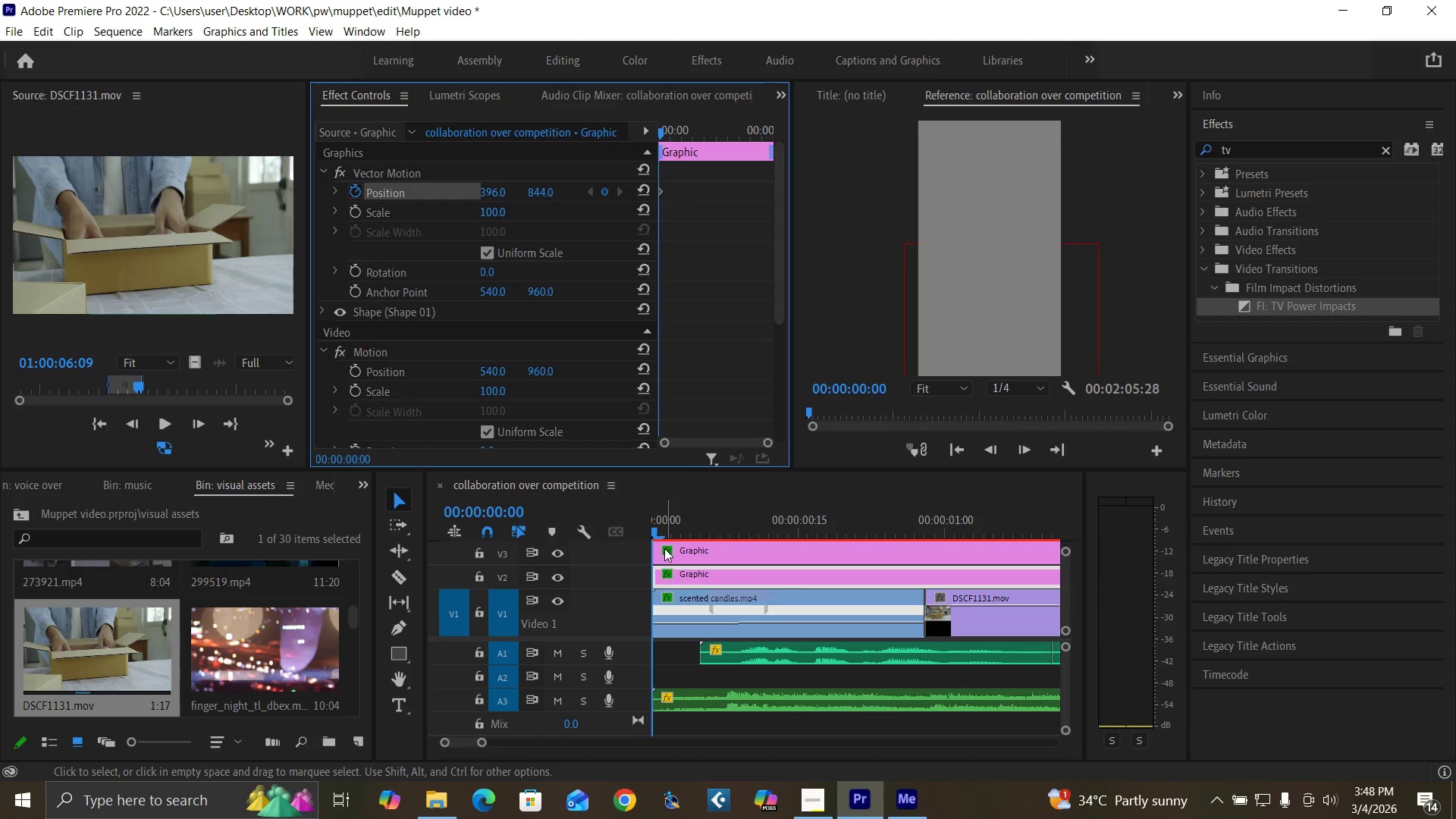 
key(Space)
 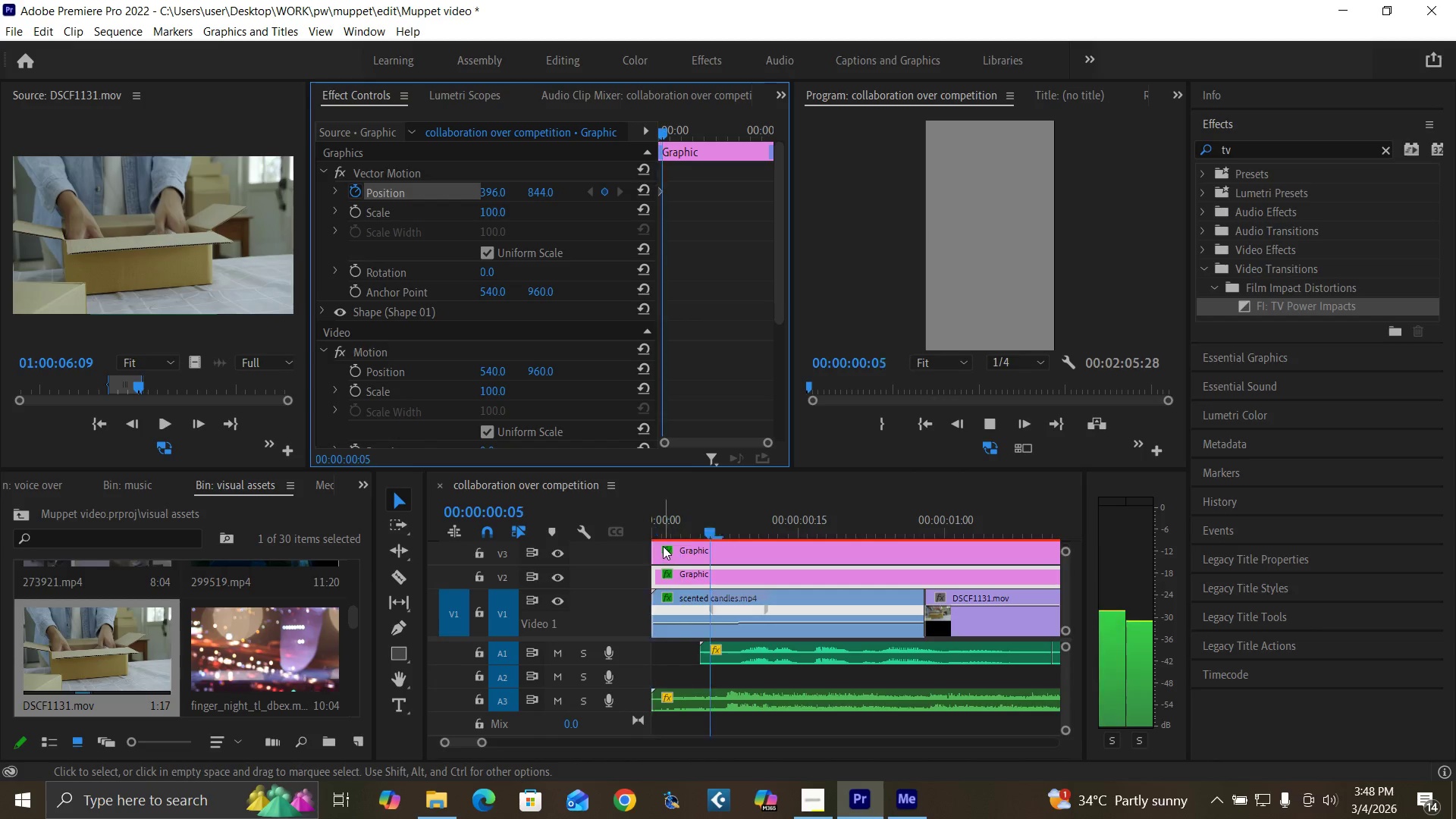 
key(Space)
 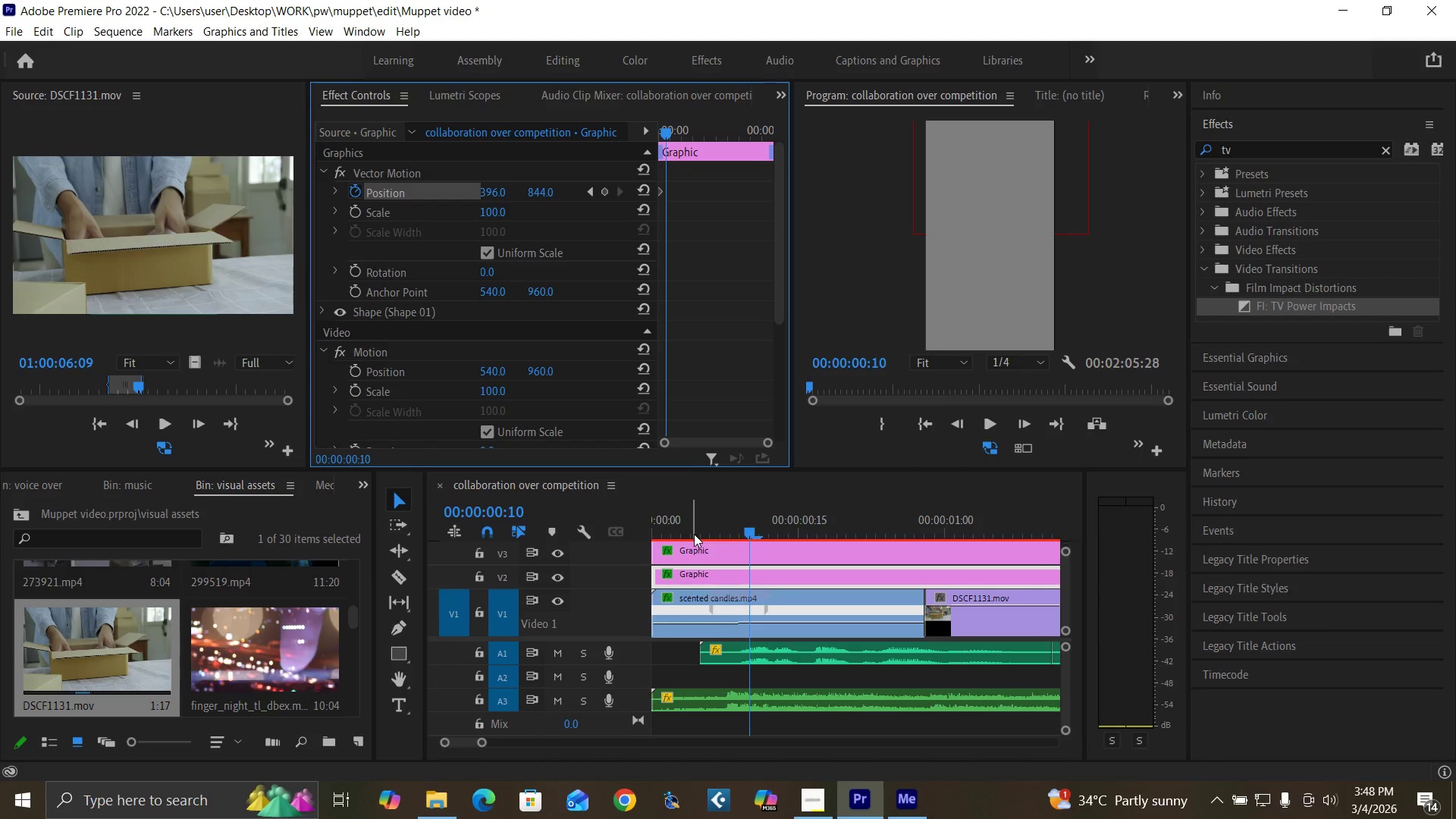 
left_click([695, 534])
 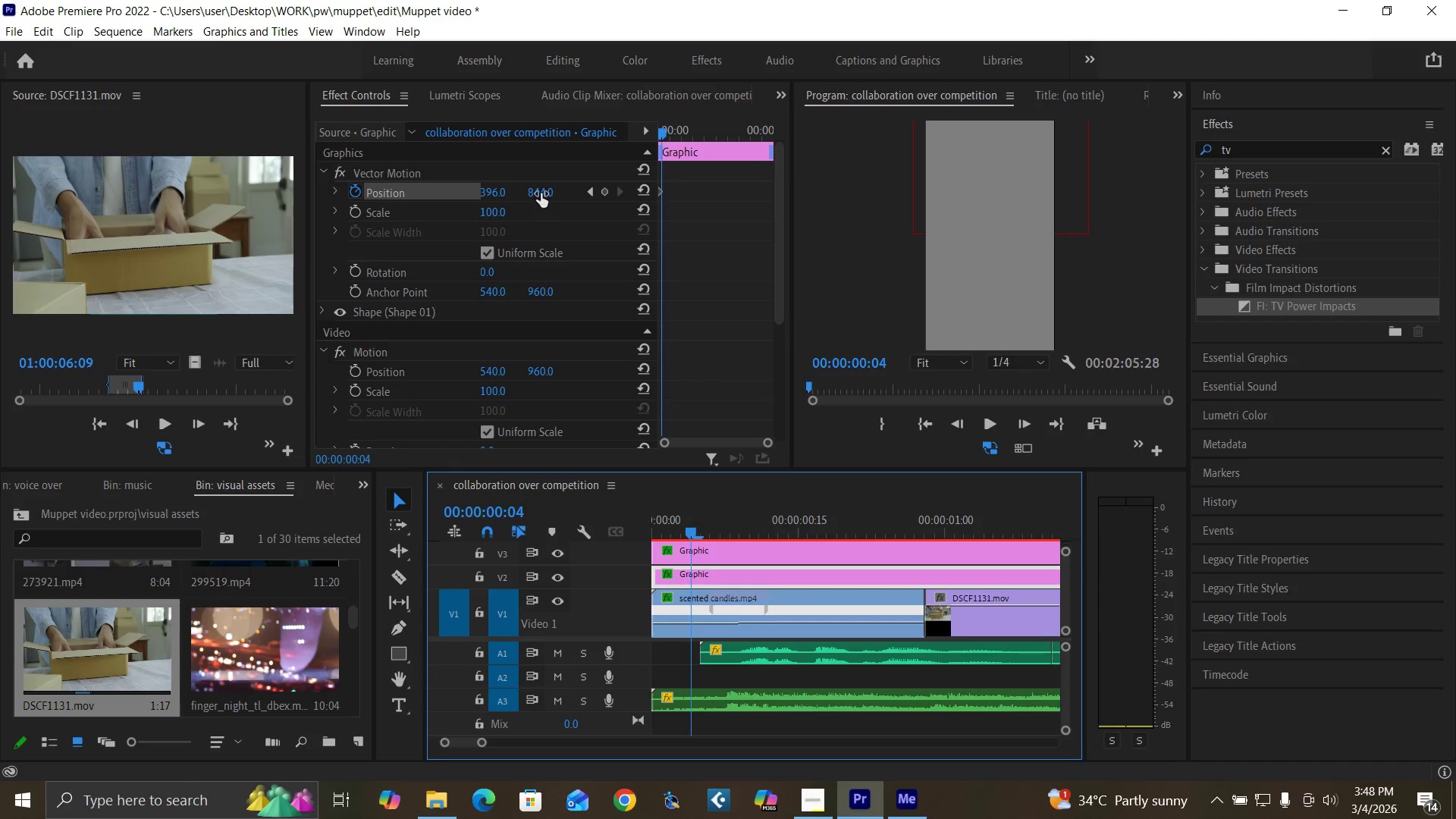 
left_click_drag(start_coordinate=[540, 191], to_coordinate=[1238, 214])
 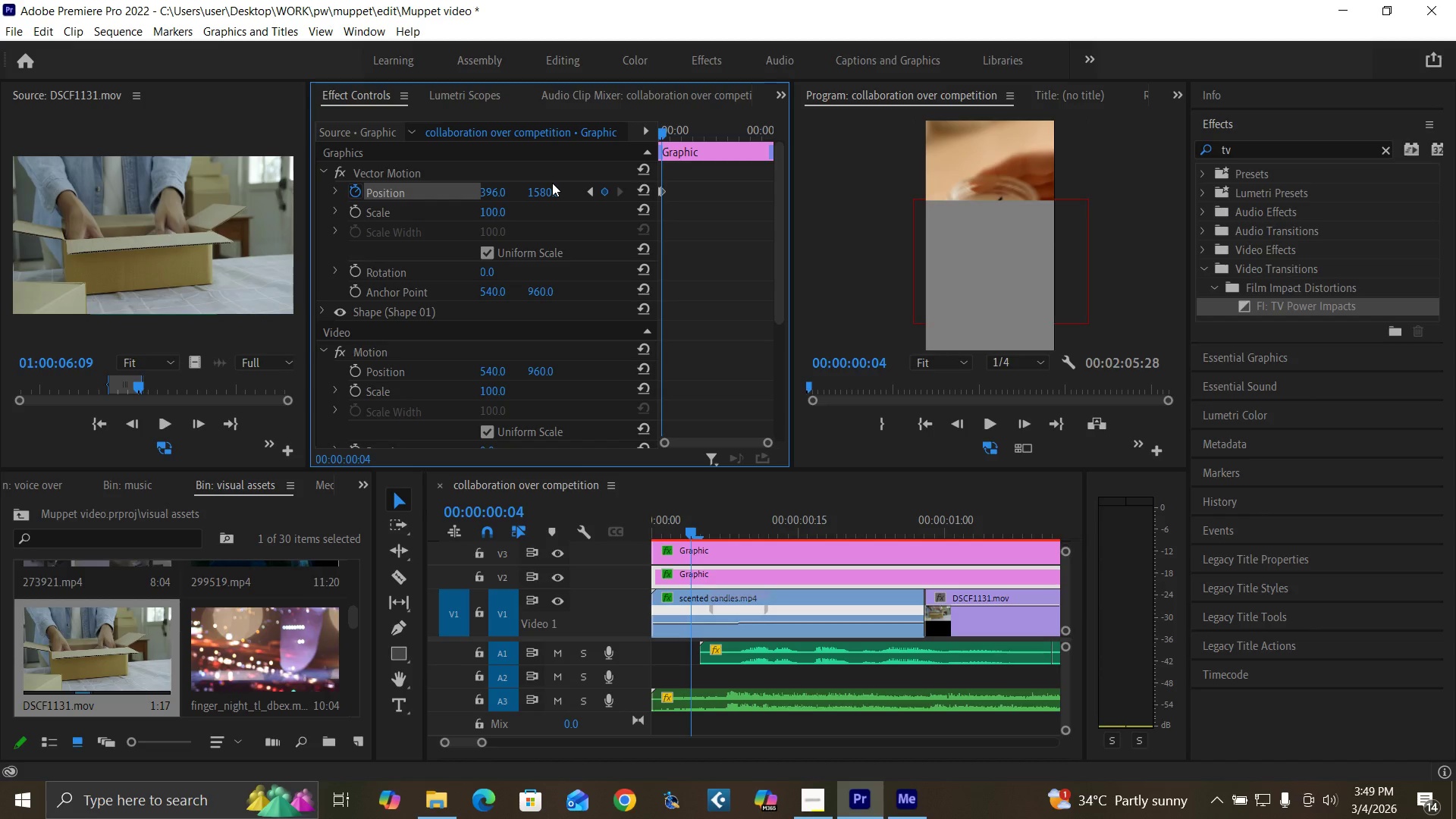 
key(Control+Z)
 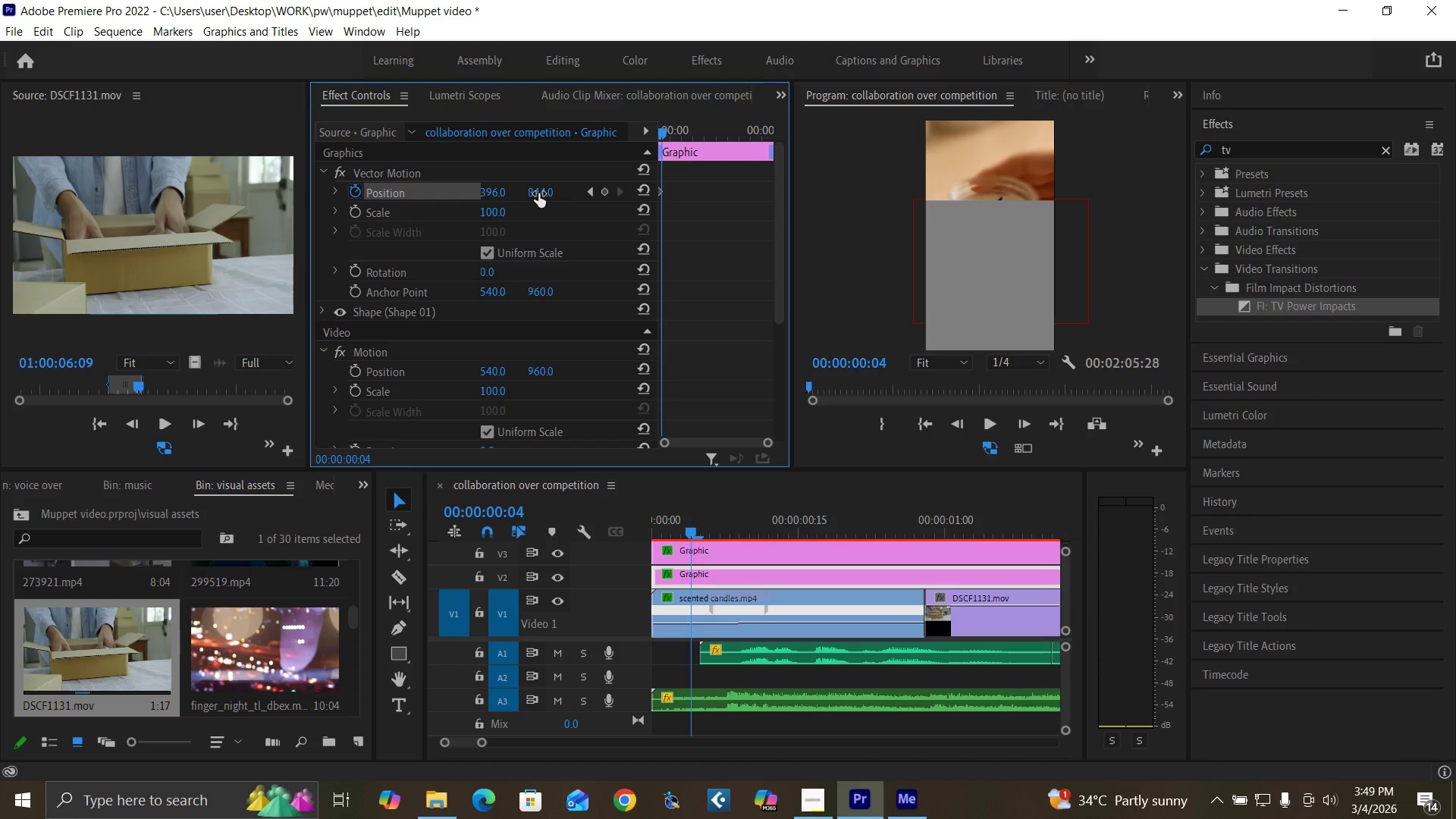 
left_click_drag(start_coordinate=[538, 193], to_coordinate=[194, 280])
 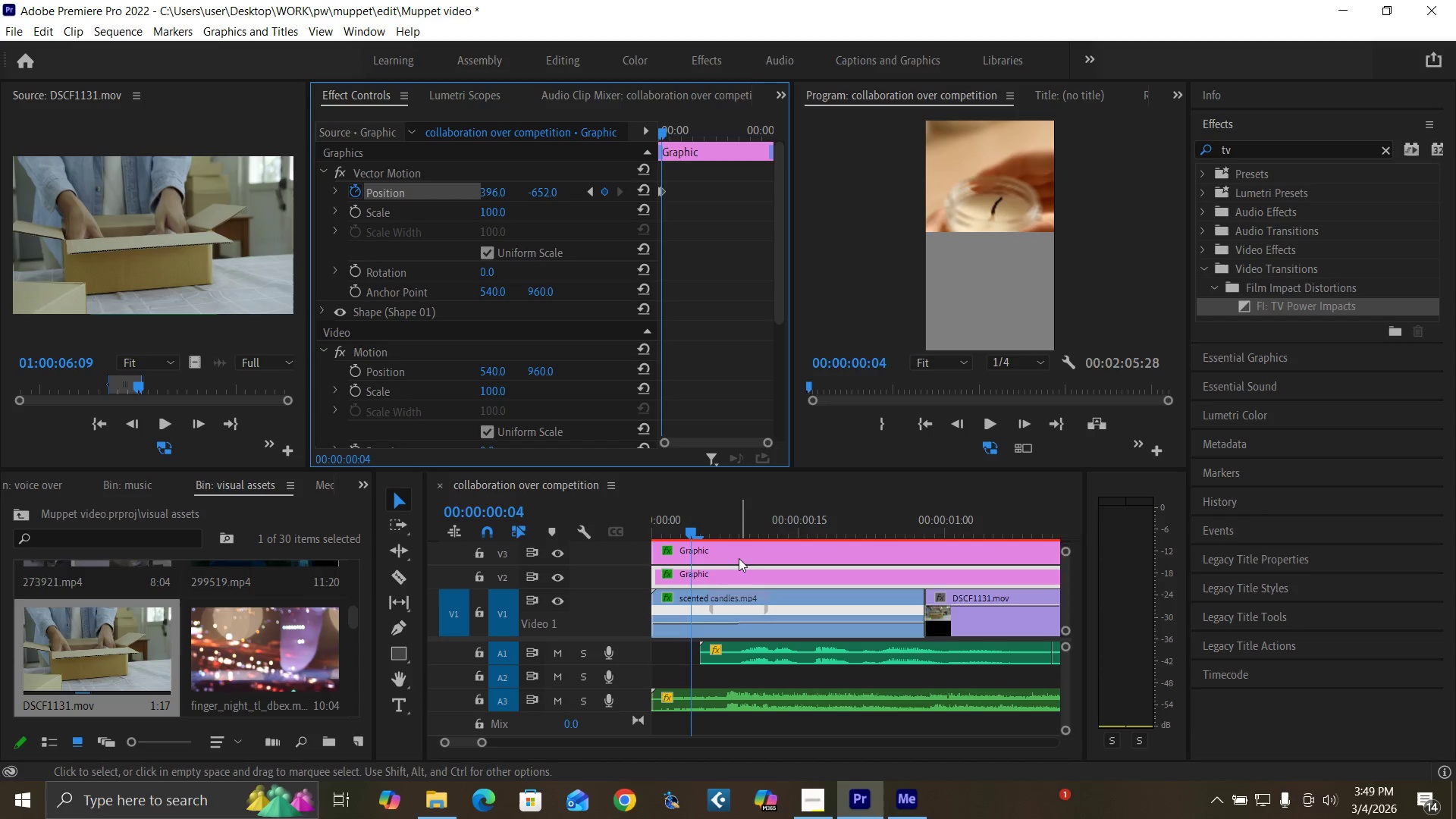 
left_click([737, 554])
 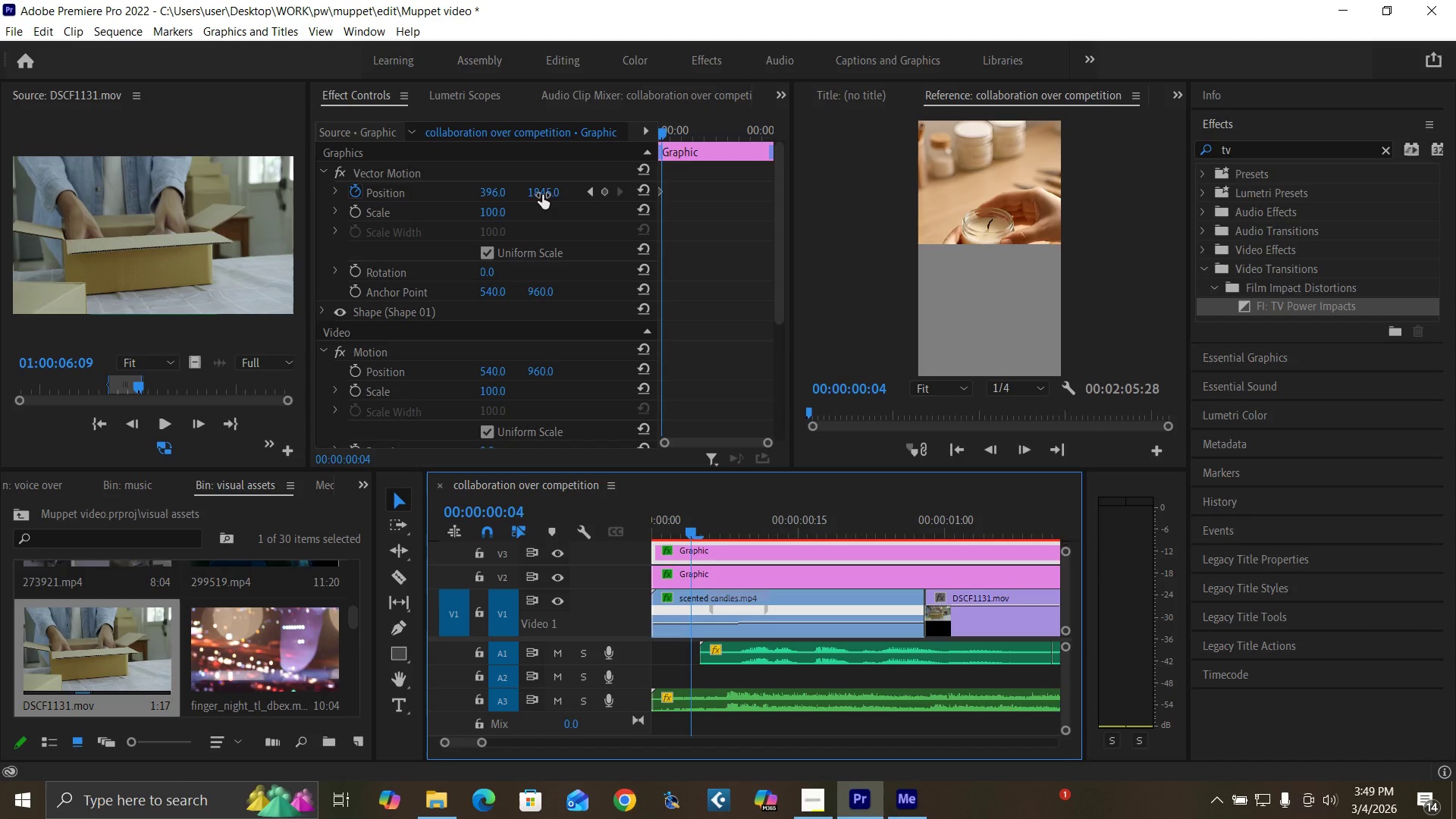 
left_click_drag(start_coordinate=[542, 195], to_coordinate=[737, 176])
 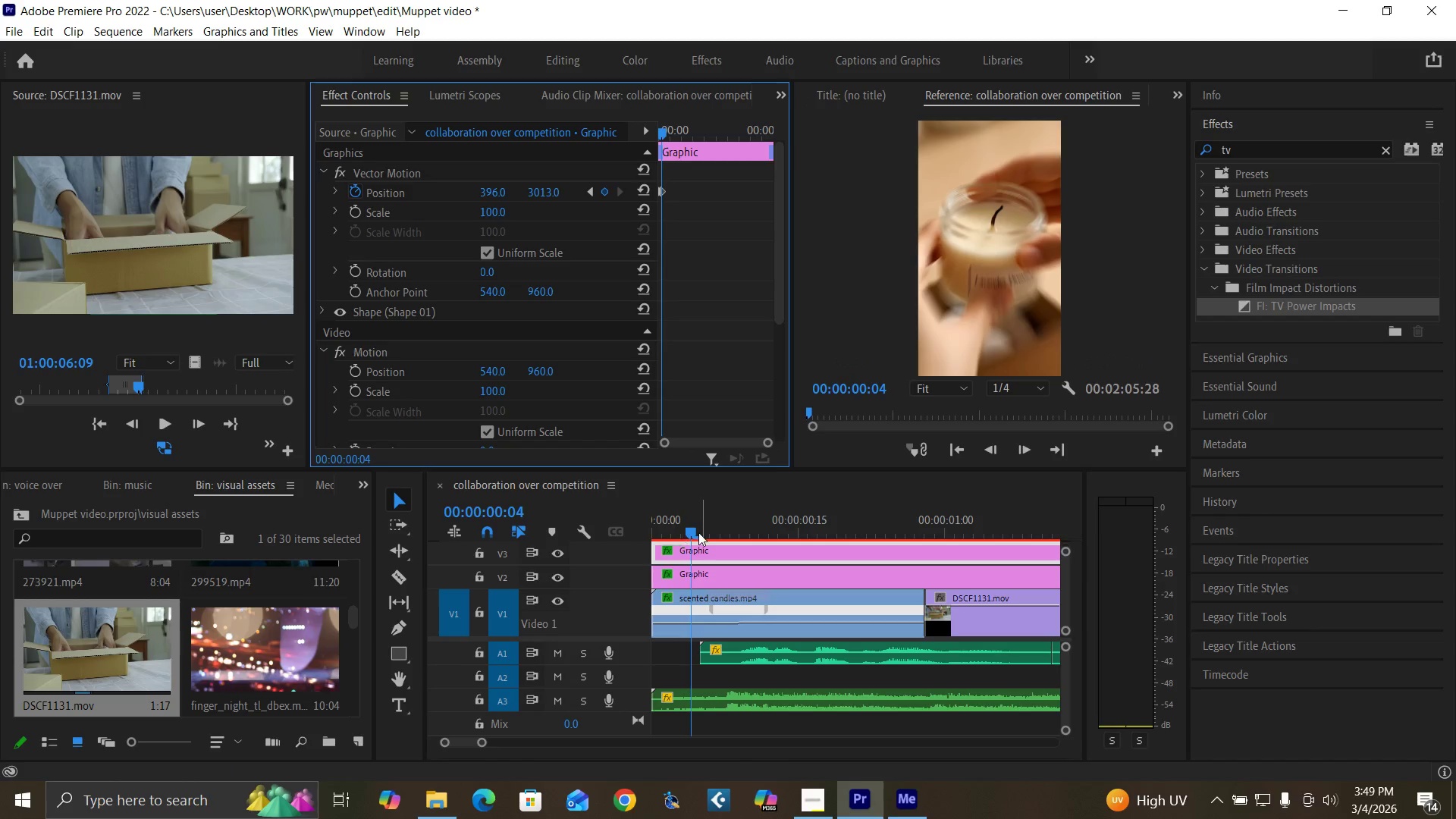 
left_click_drag(start_coordinate=[689, 535], to_coordinate=[585, 553])
 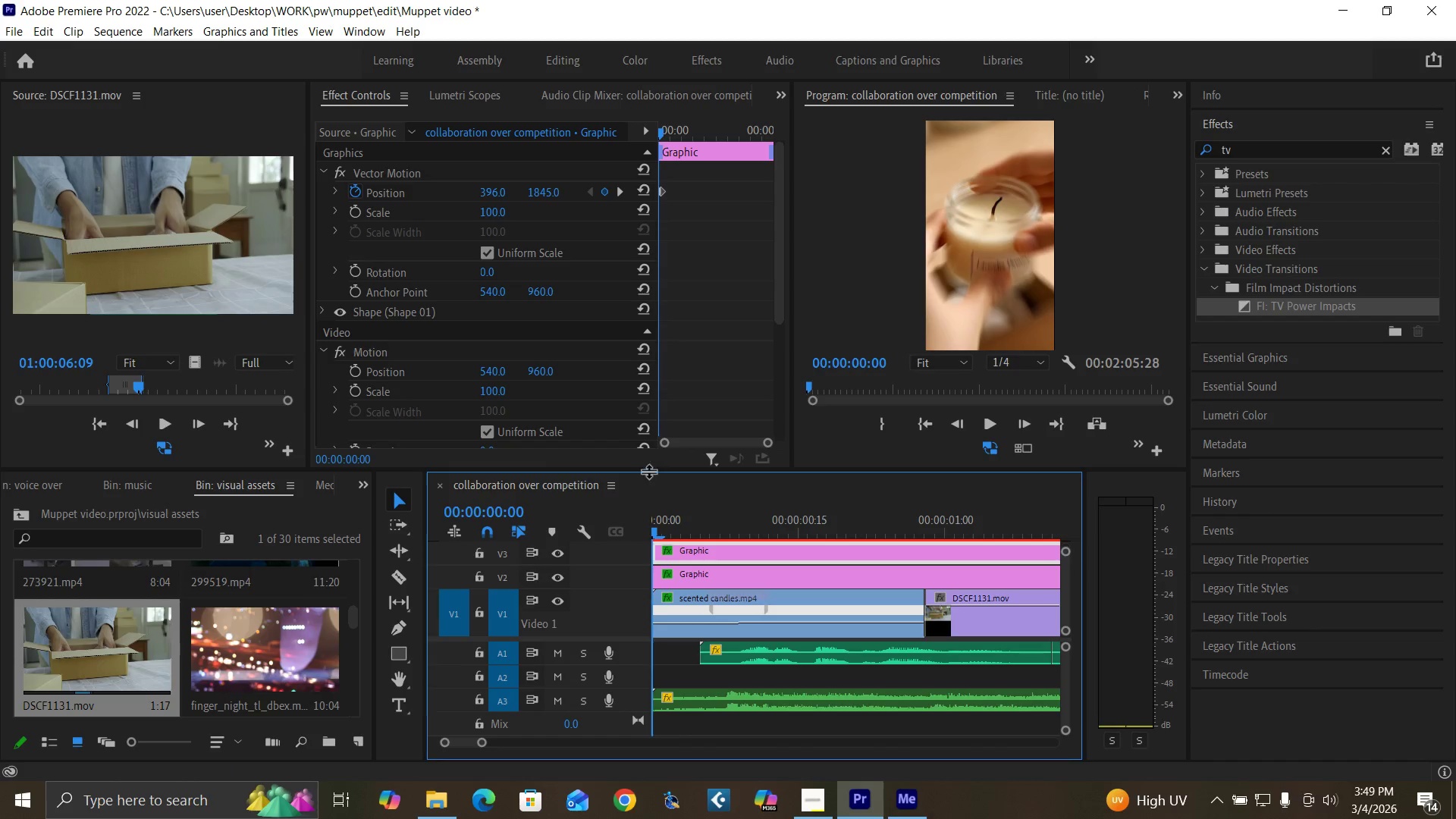 
key(Space)
 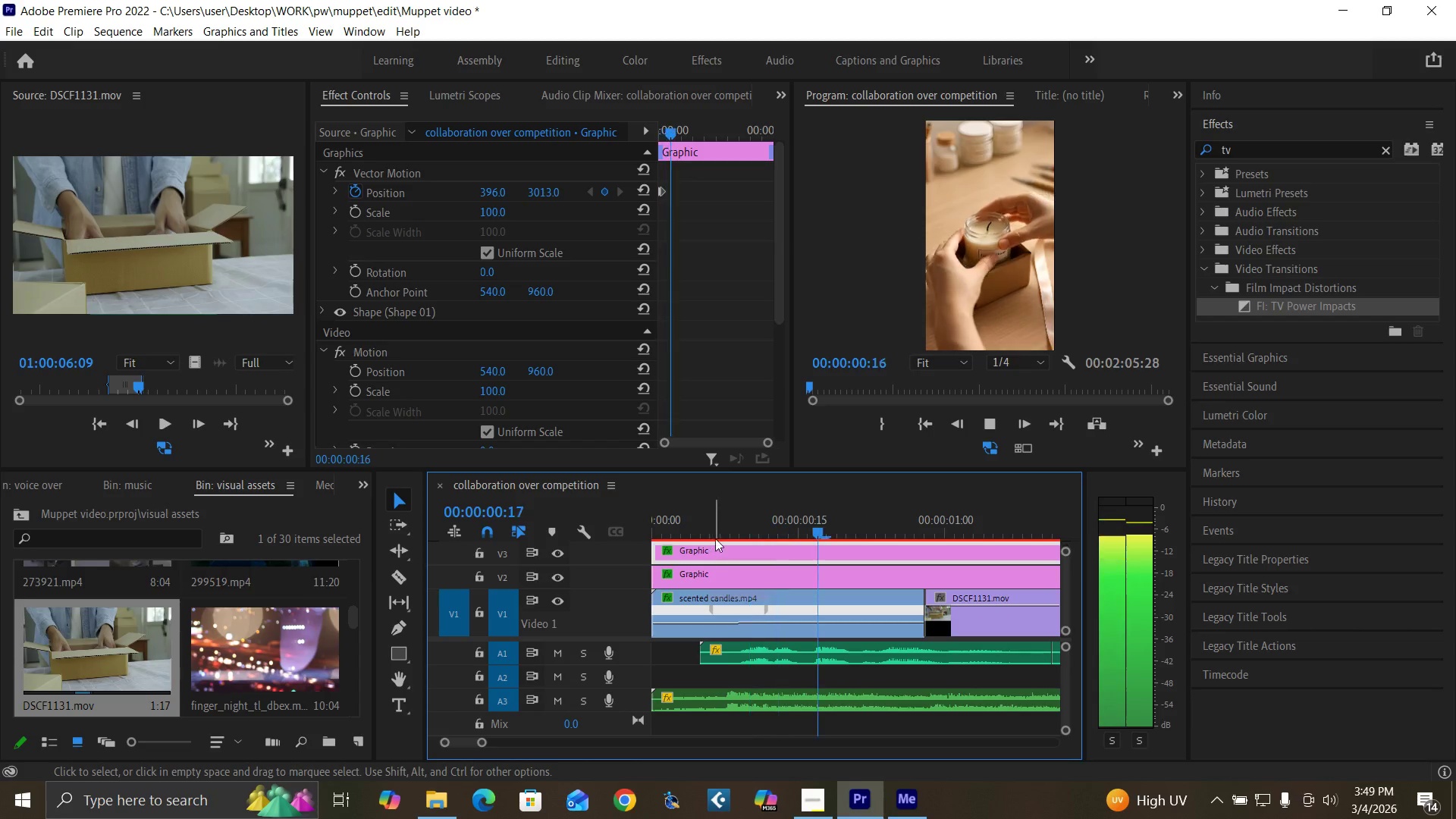 
key(Space)
 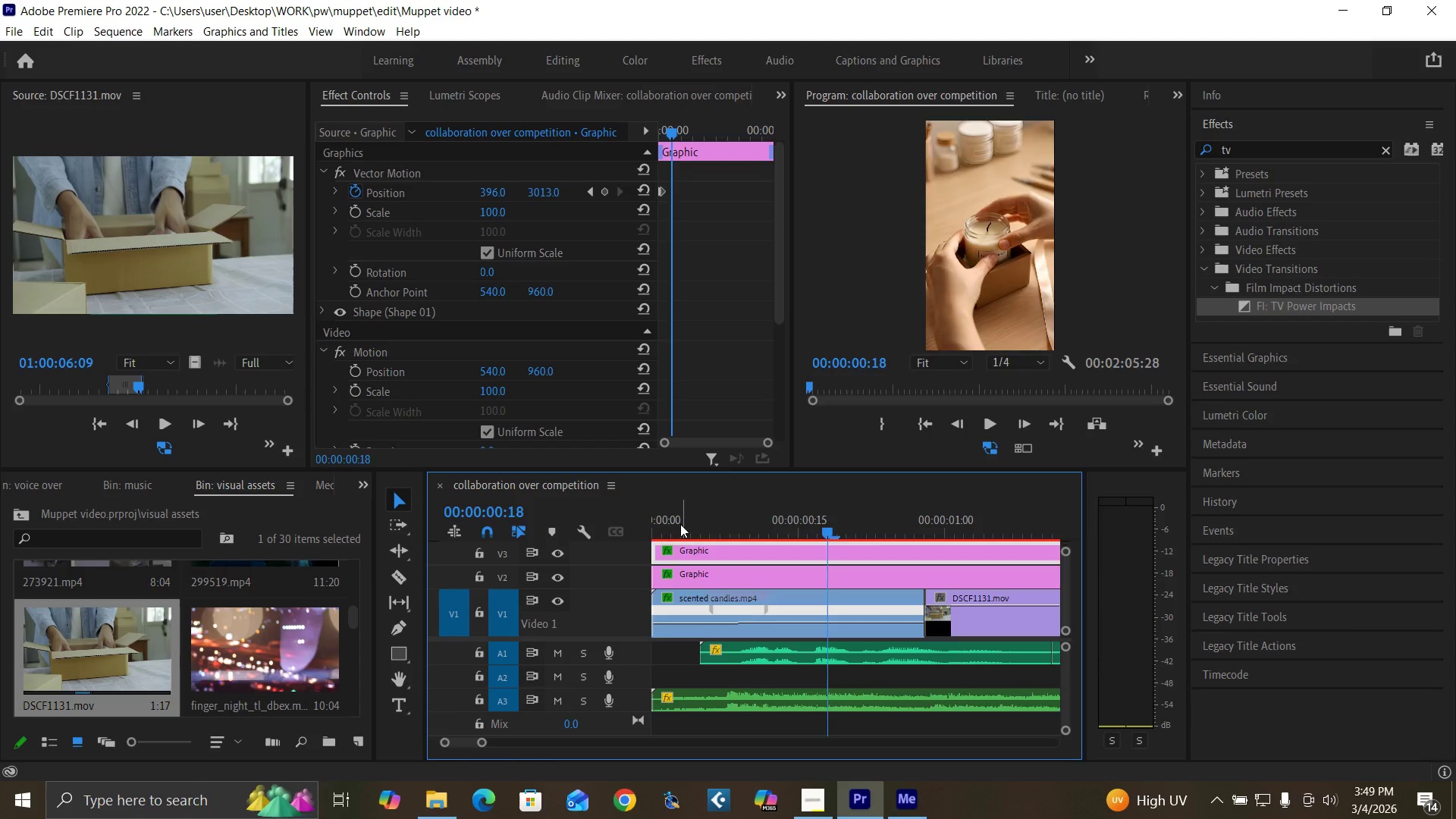 
left_click_drag(start_coordinate=[680, 524], to_coordinate=[621, 559])
 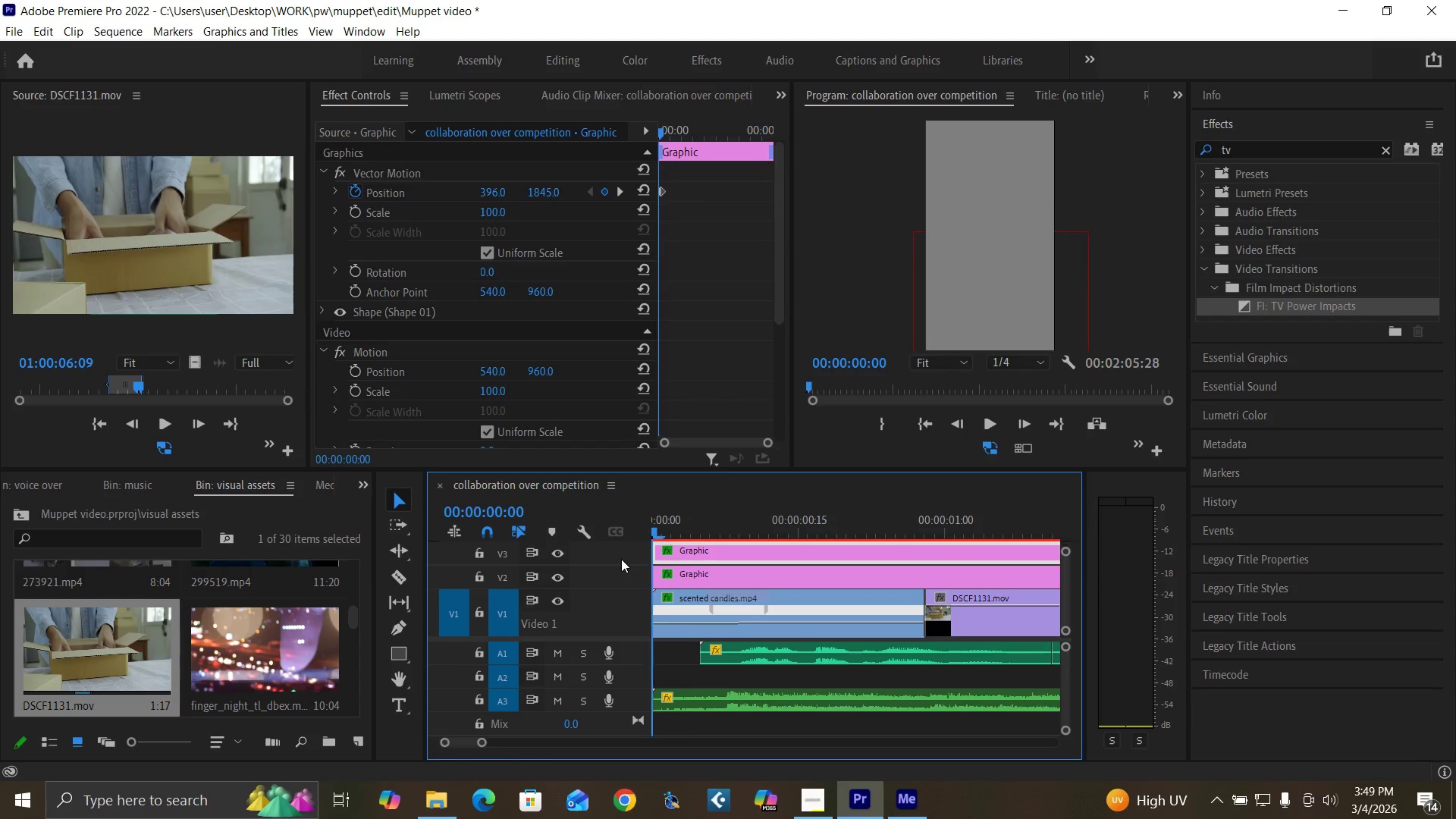 
key(Space)
 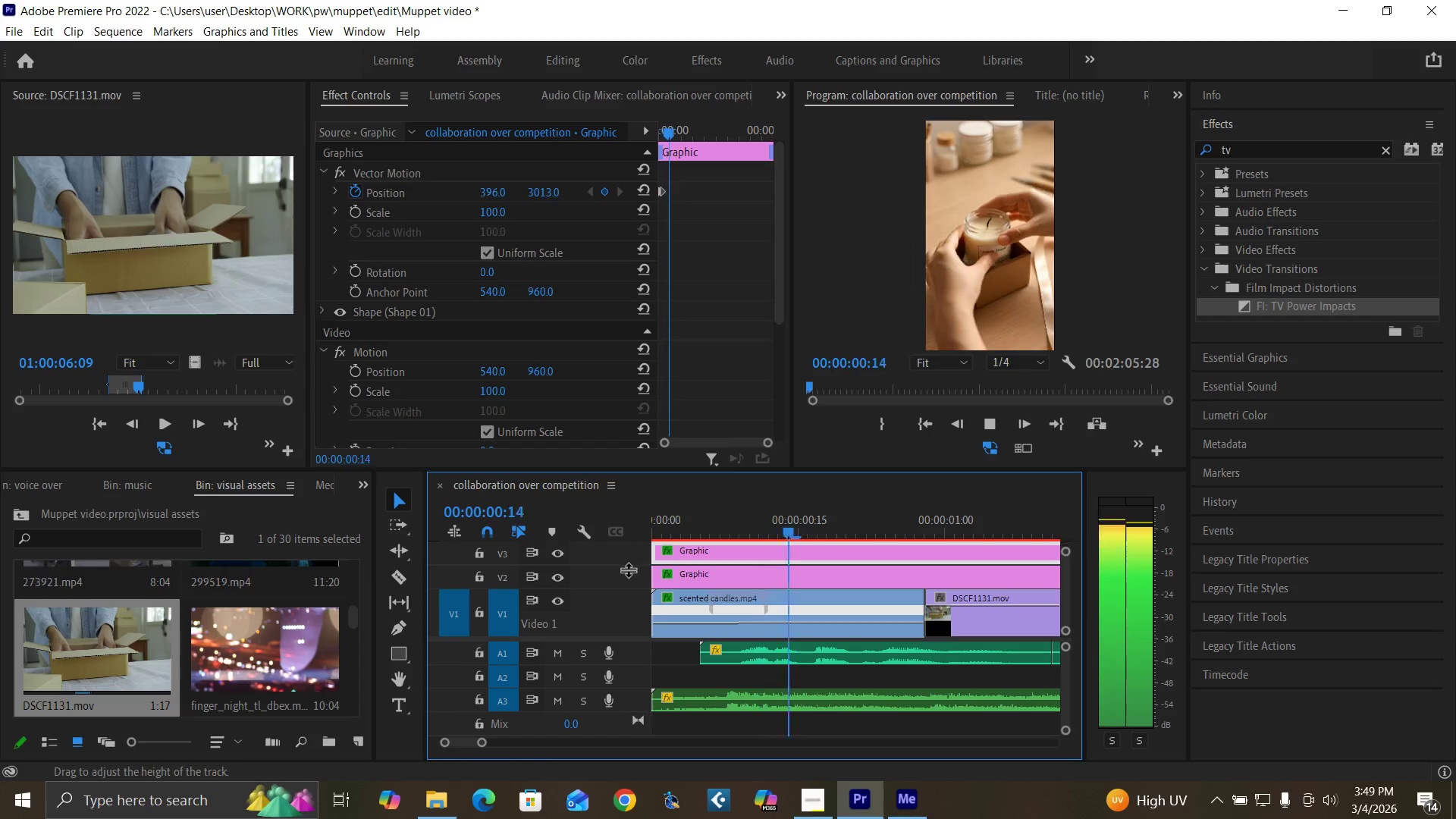 
key(Space)
 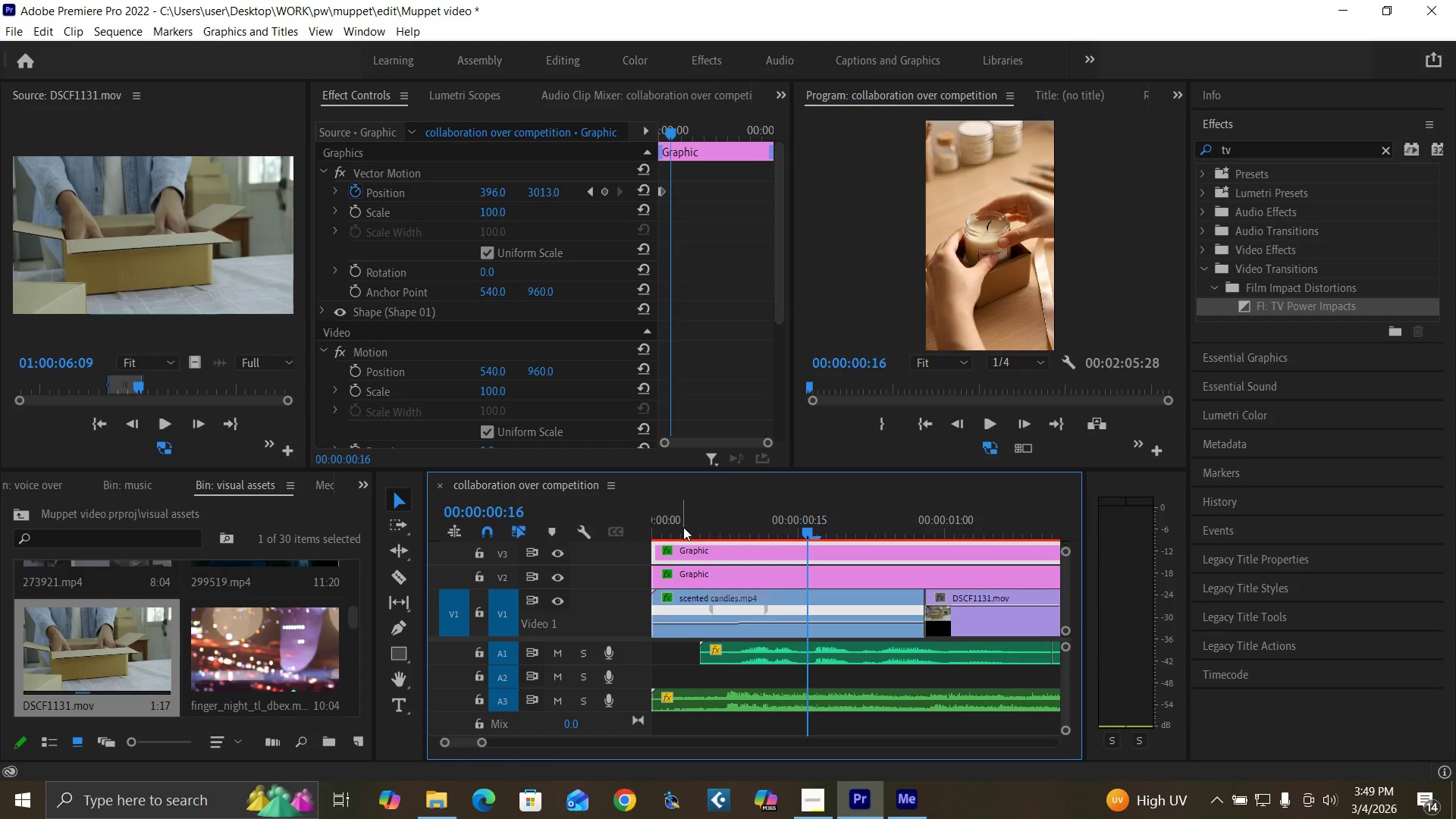 
left_click_drag(start_coordinate=[683, 527], to_coordinate=[629, 546])
 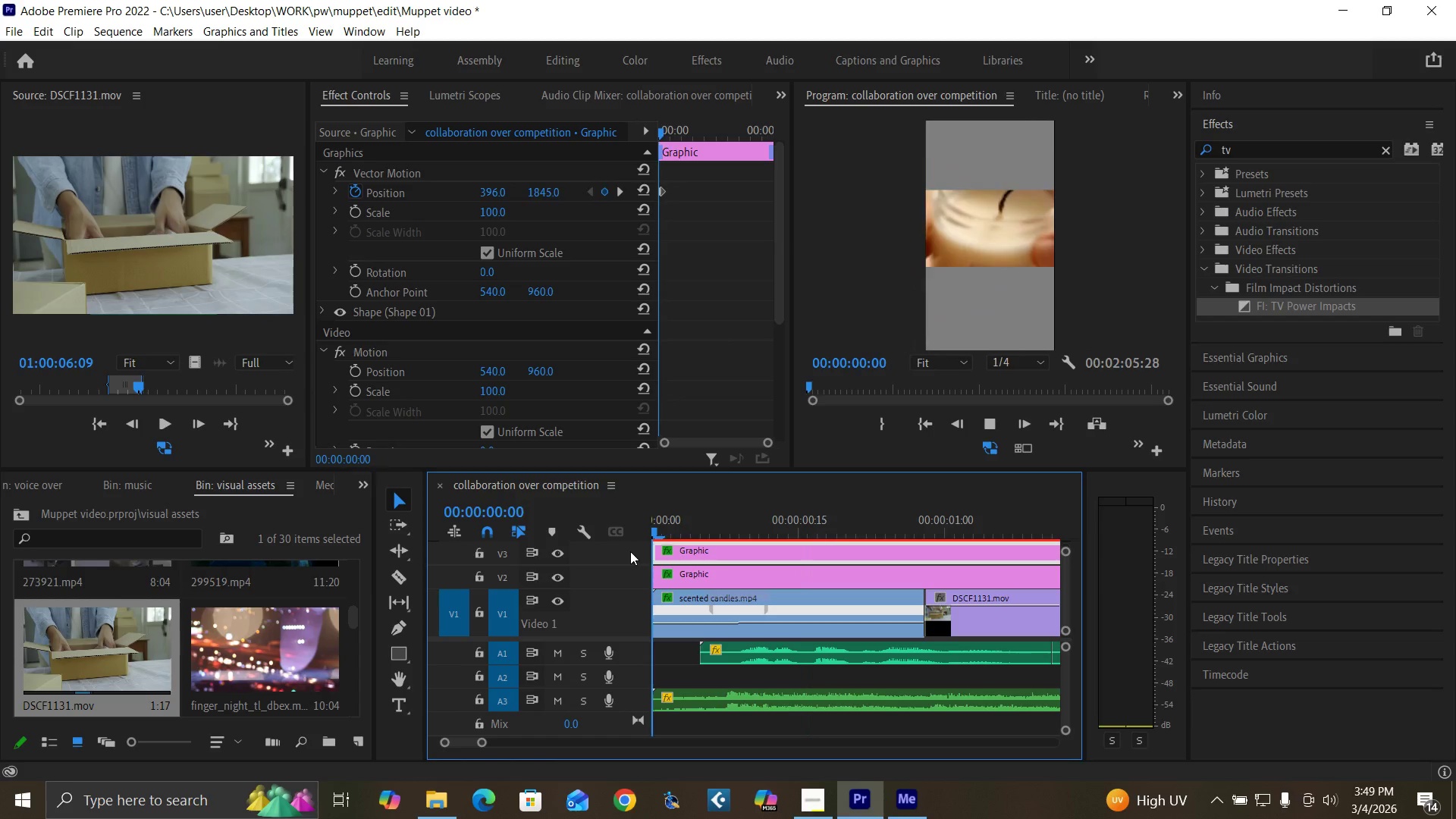 
key(Space)
 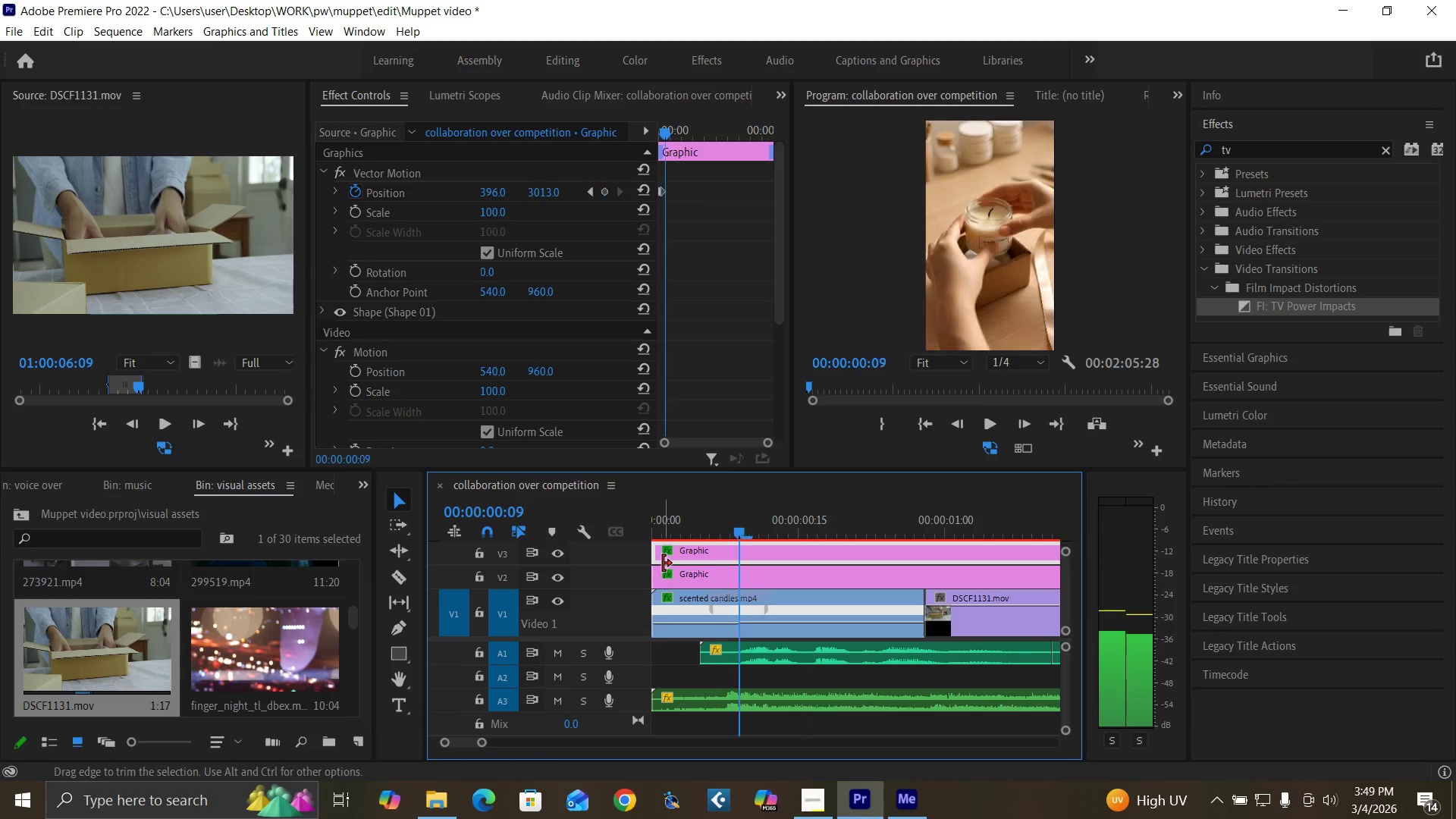 
key(Space)
 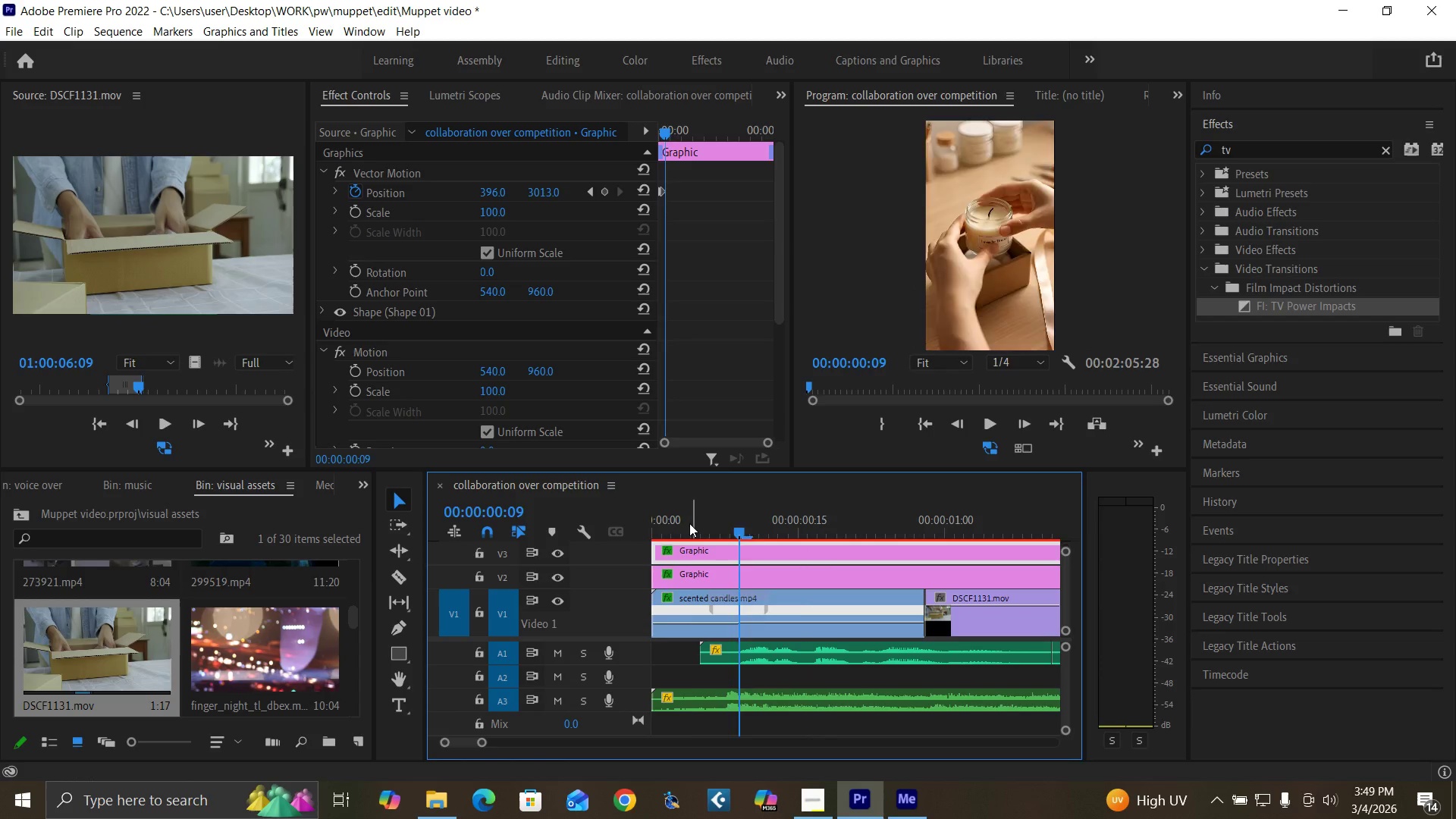 
left_click_drag(start_coordinate=[689, 523], to_coordinate=[718, 535])
 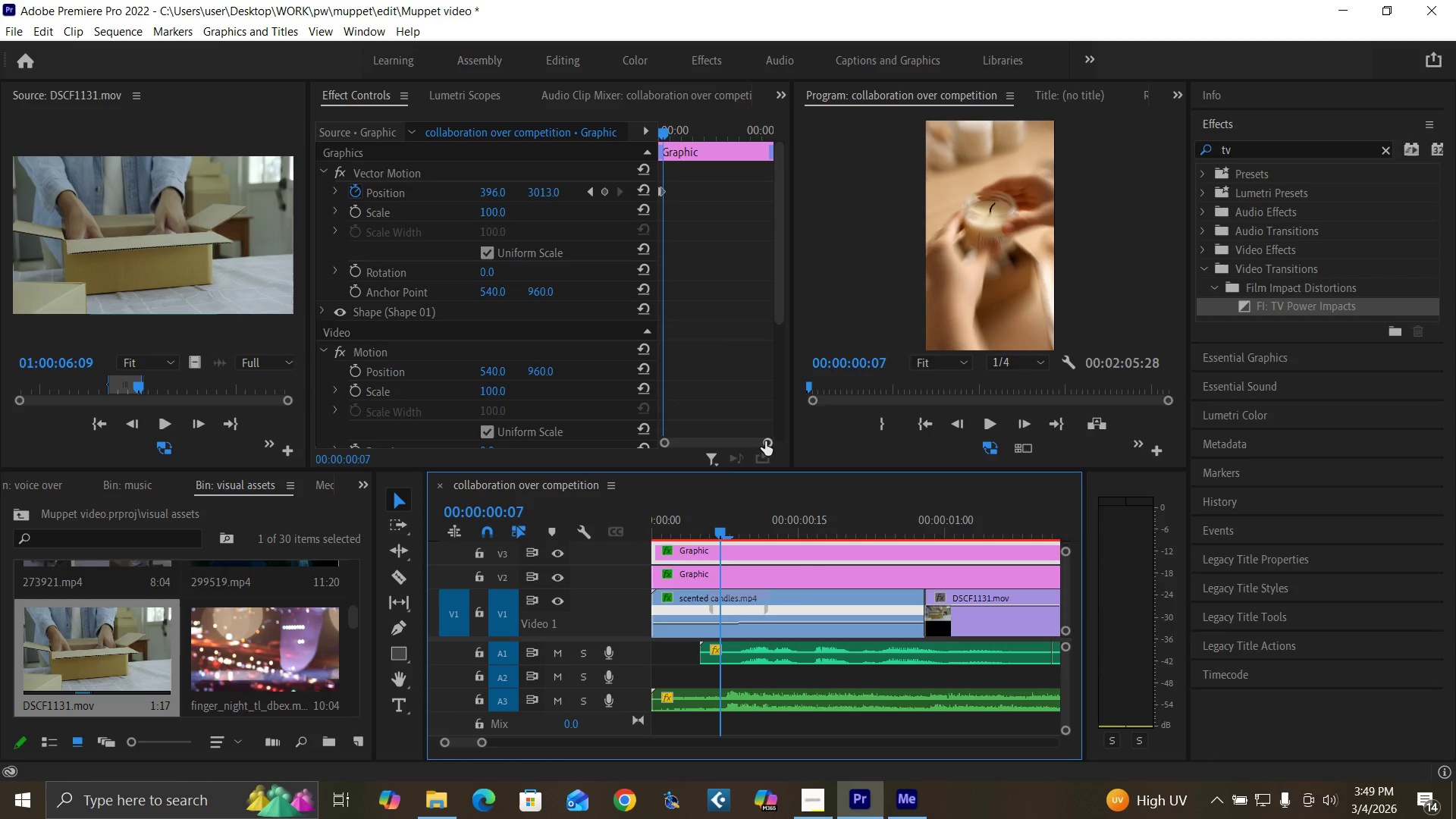 
left_click_drag(start_coordinate=[767, 440], to_coordinate=[729, 441])
 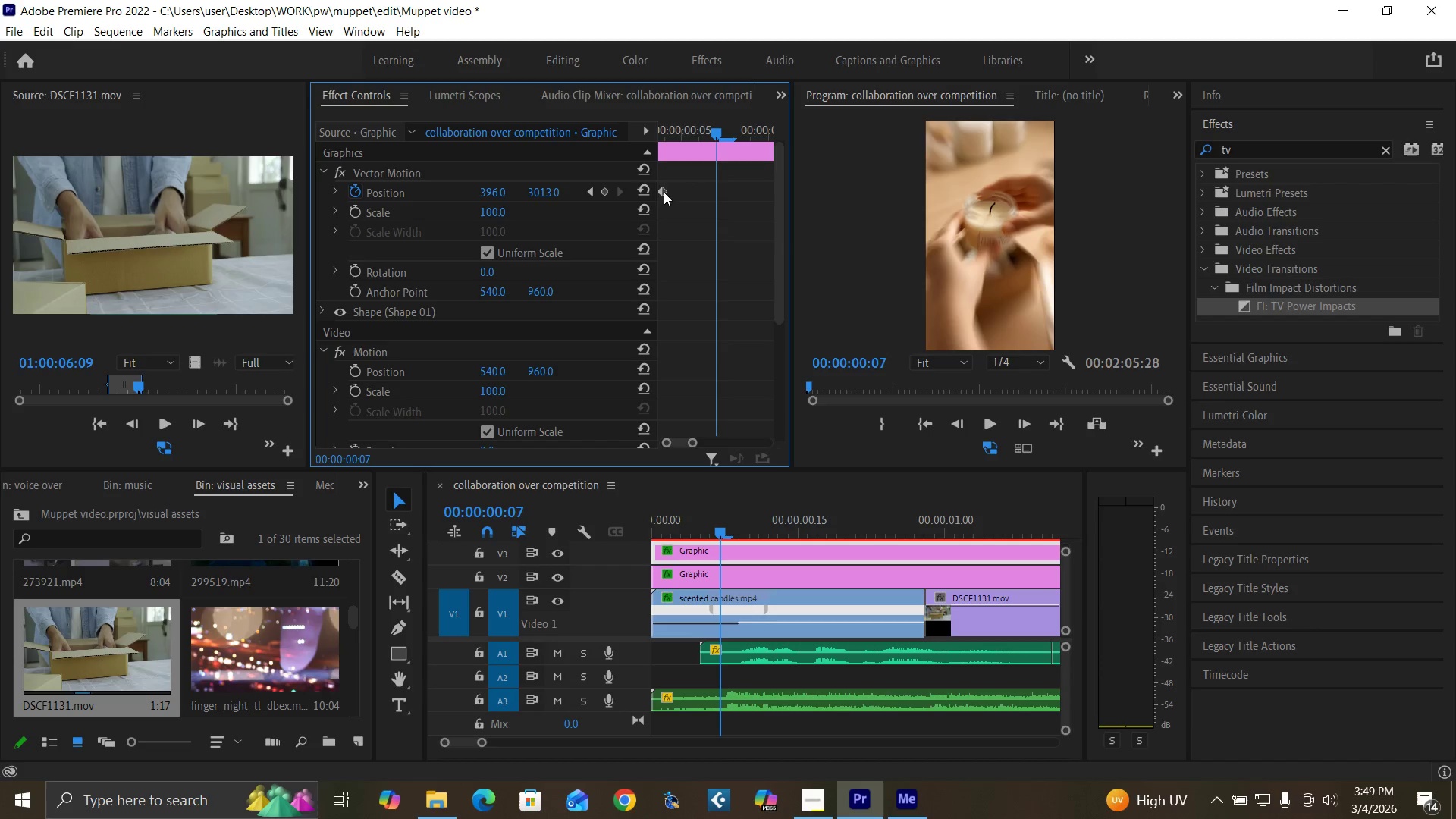 
left_click_drag(start_coordinate=[664, 191], to_coordinate=[714, 202])
 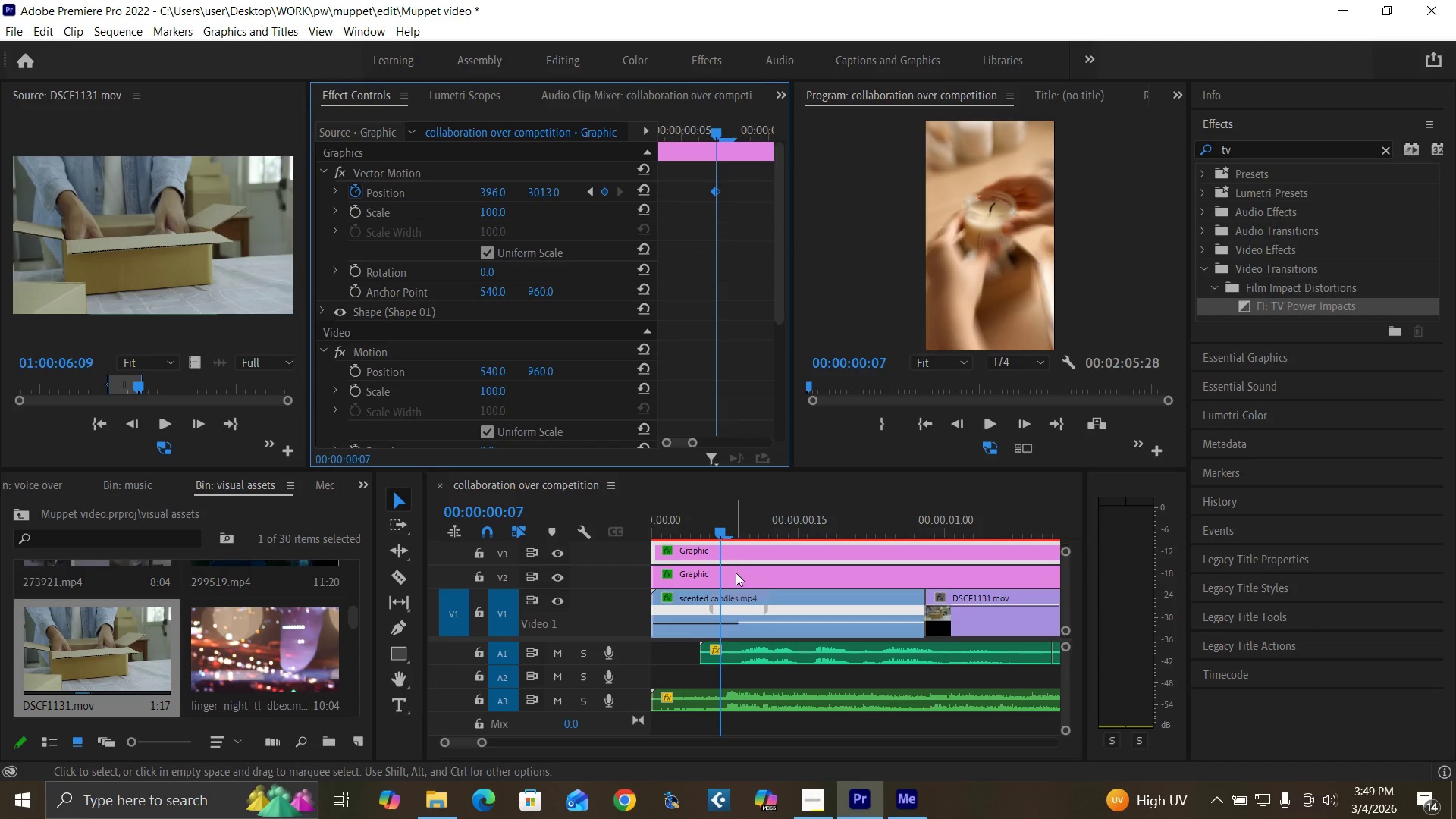 
left_click([736, 573])
 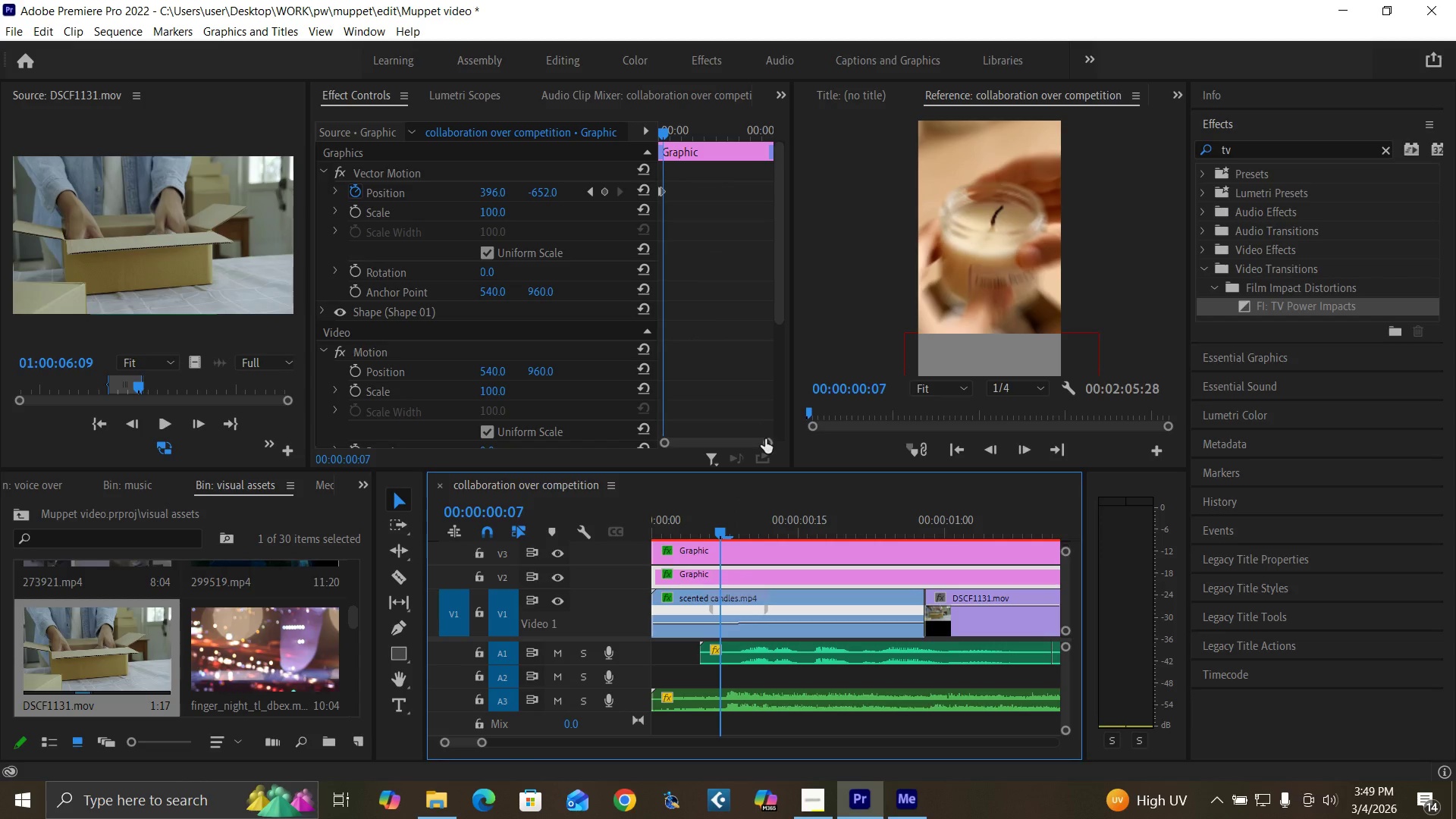 
left_click_drag(start_coordinate=[767, 443], to_coordinate=[730, 443])
 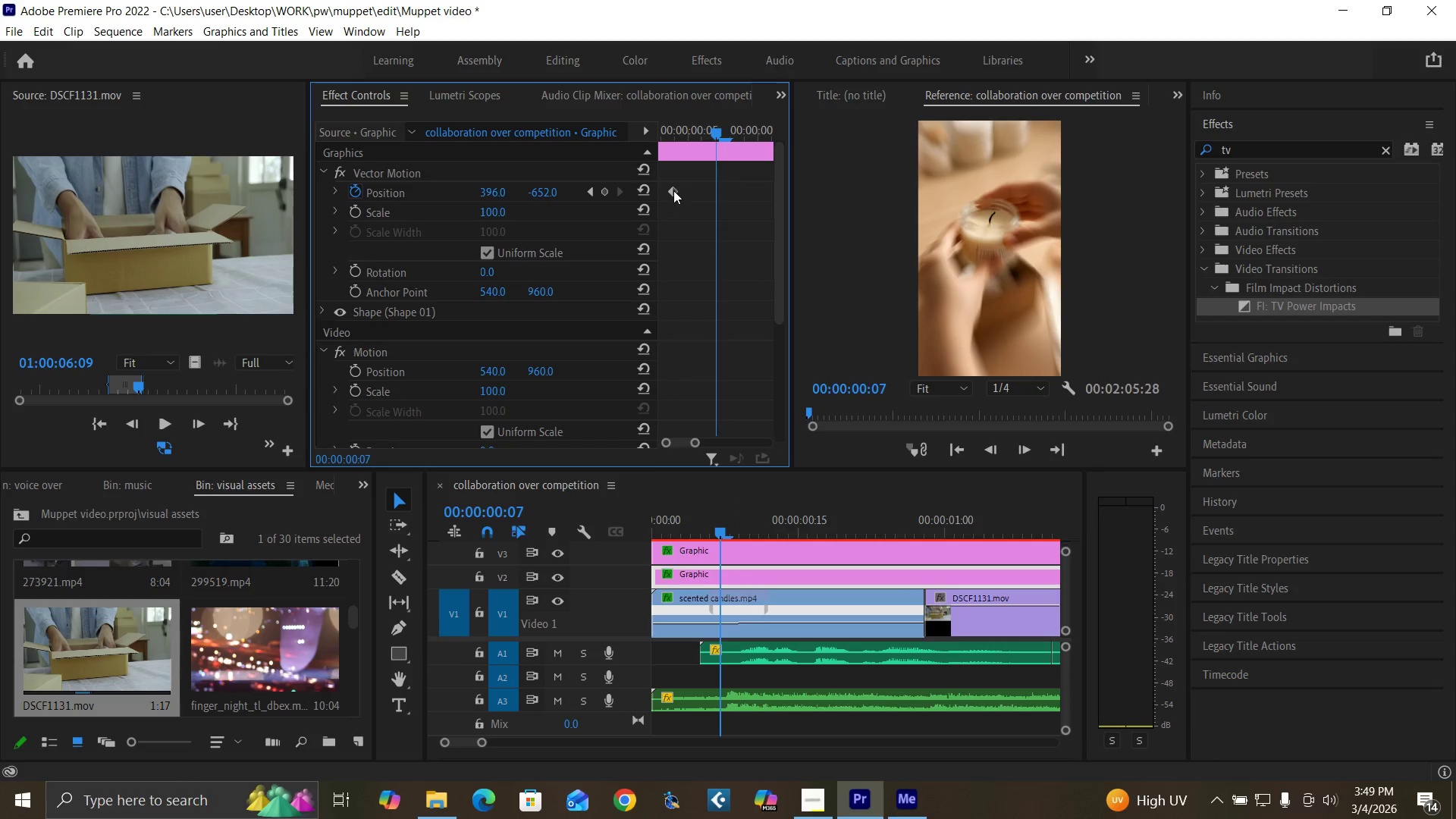 
left_click_drag(start_coordinate=[673, 190], to_coordinate=[717, 205])
 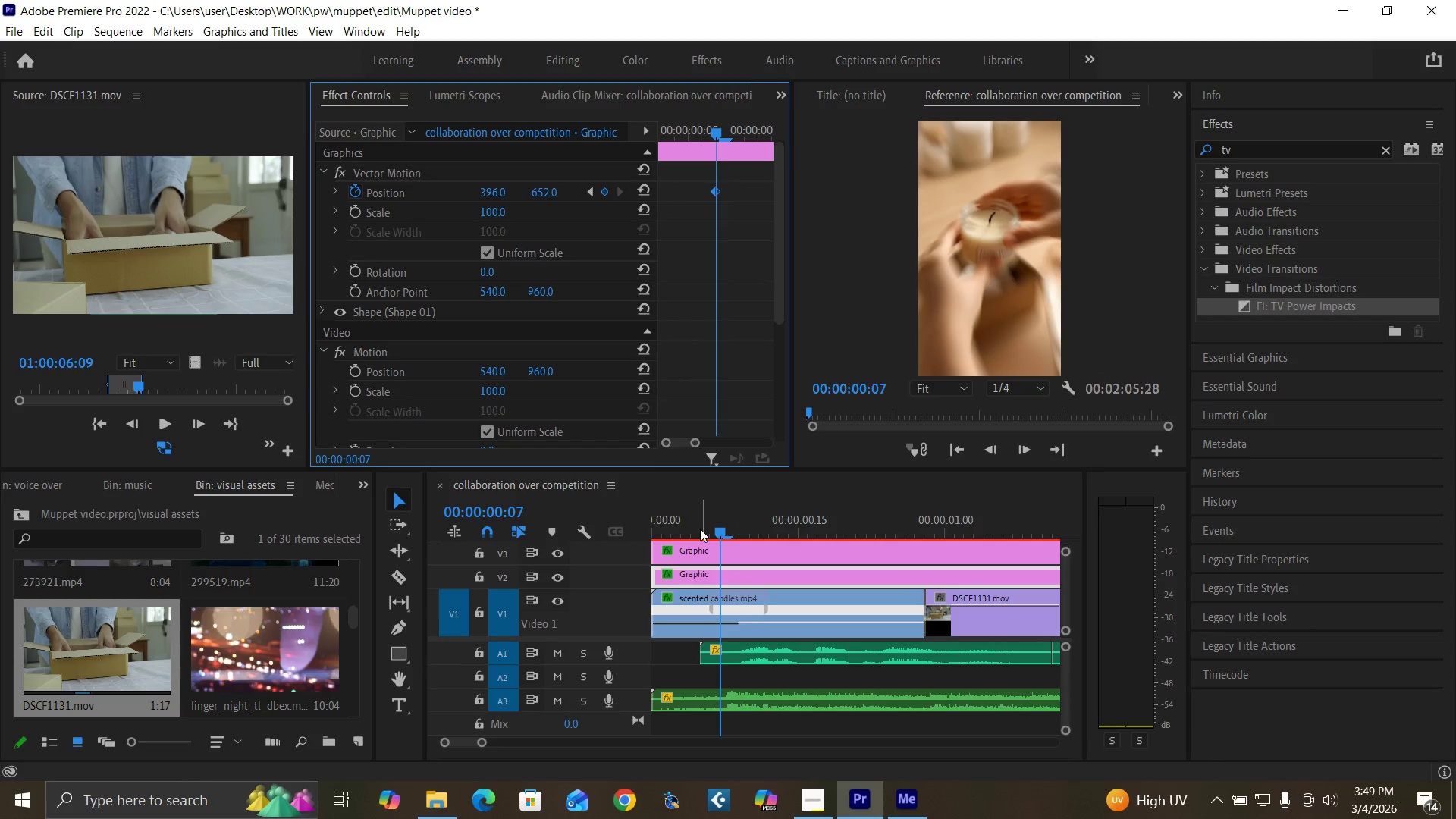 
left_click_drag(start_coordinate=[700, 529], to_coordinate=[623, 559])
 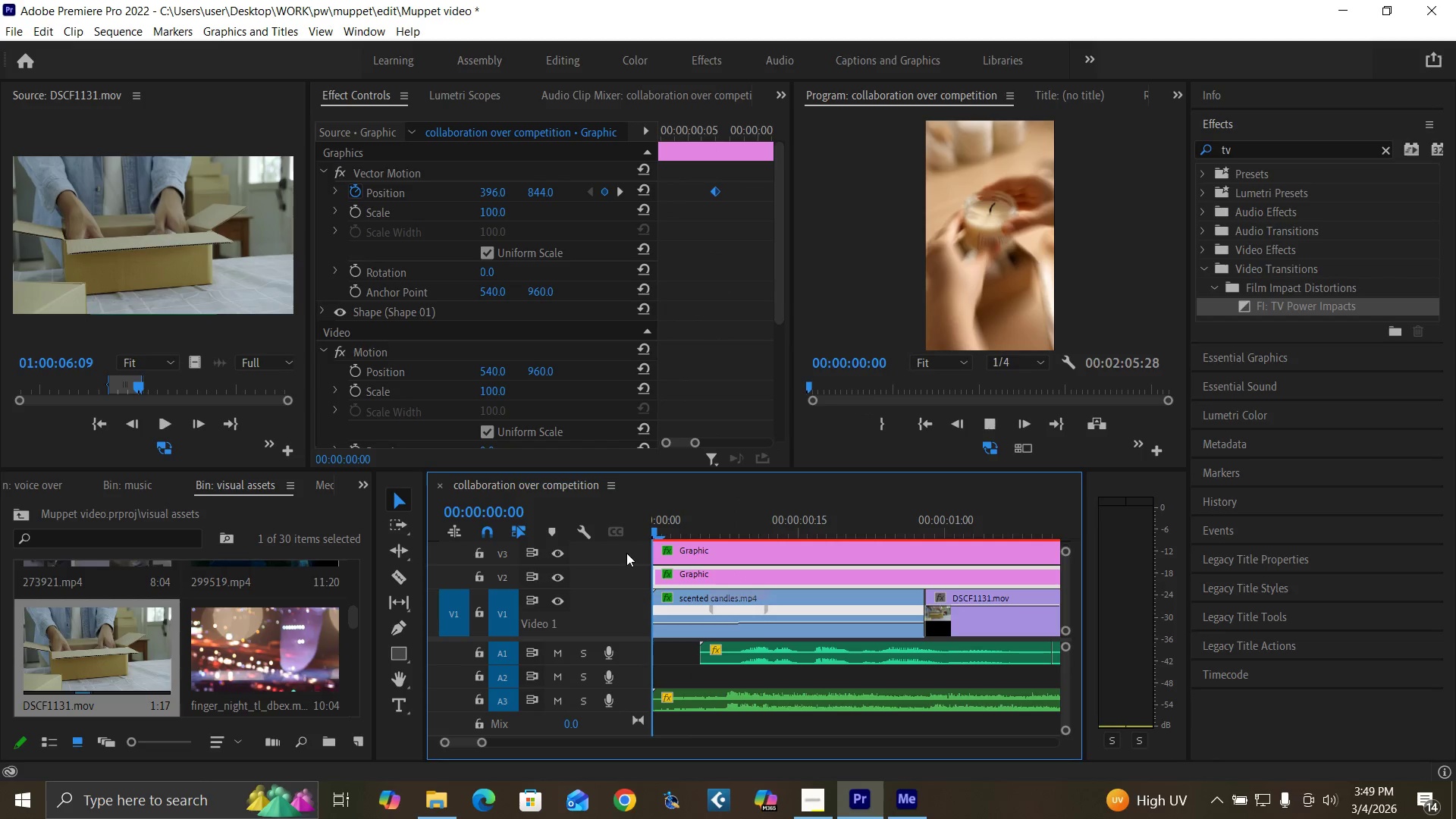 
key(Space)
 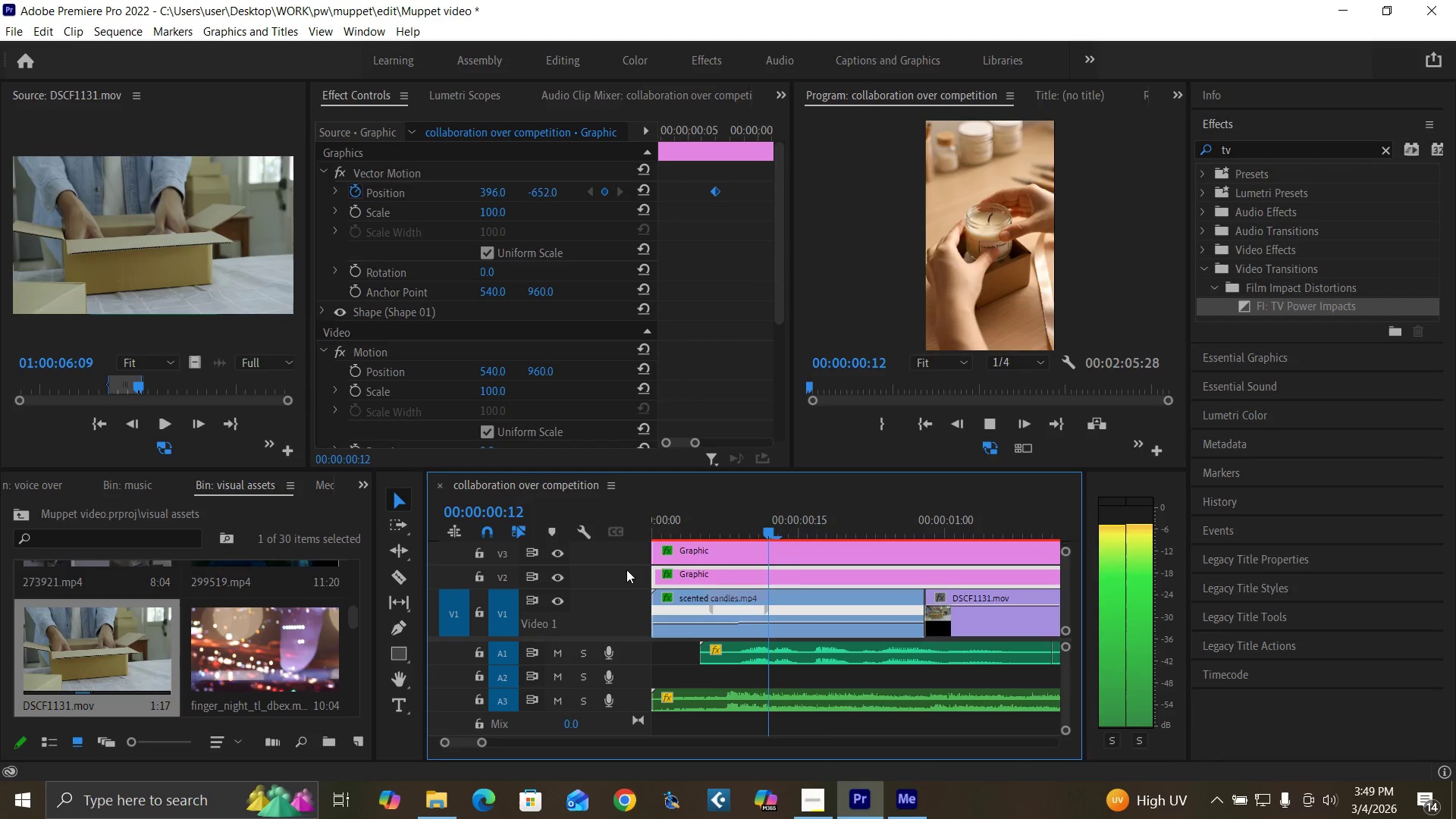 
key(Space)
 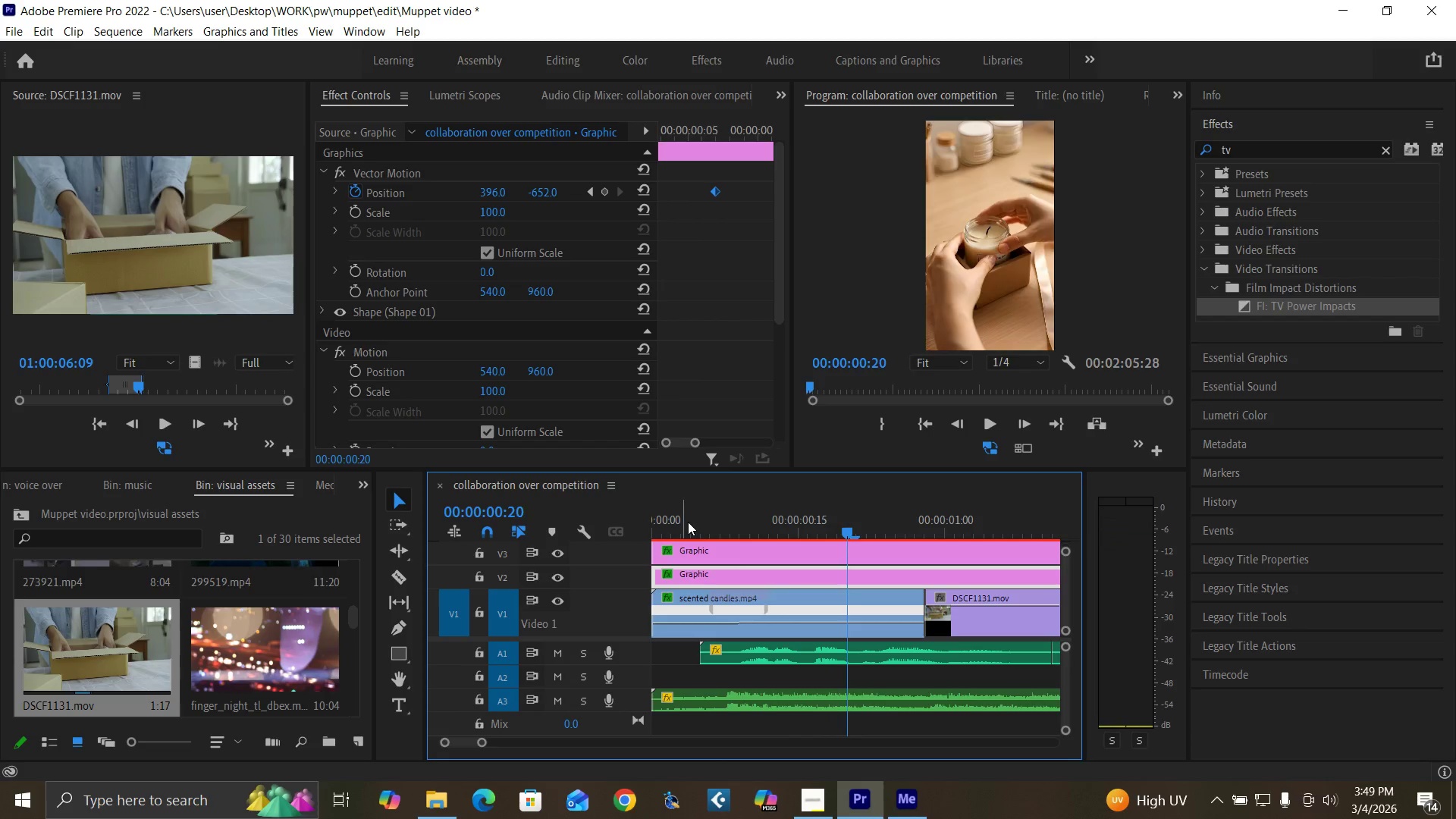 
left_click_drag(start_coordinate=[688, 522], to_coordinate=[604, 568])
 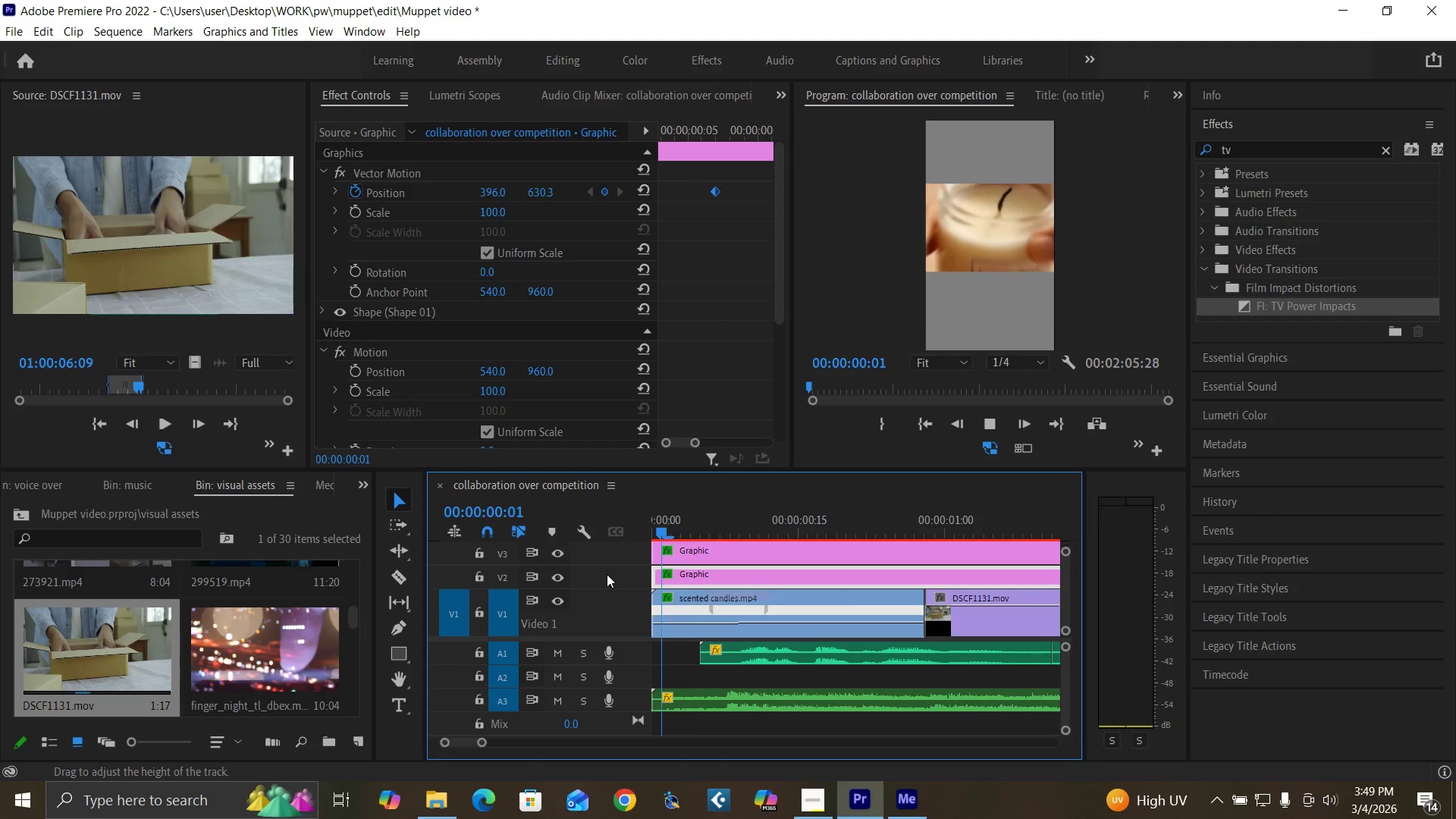 
key(Space)
 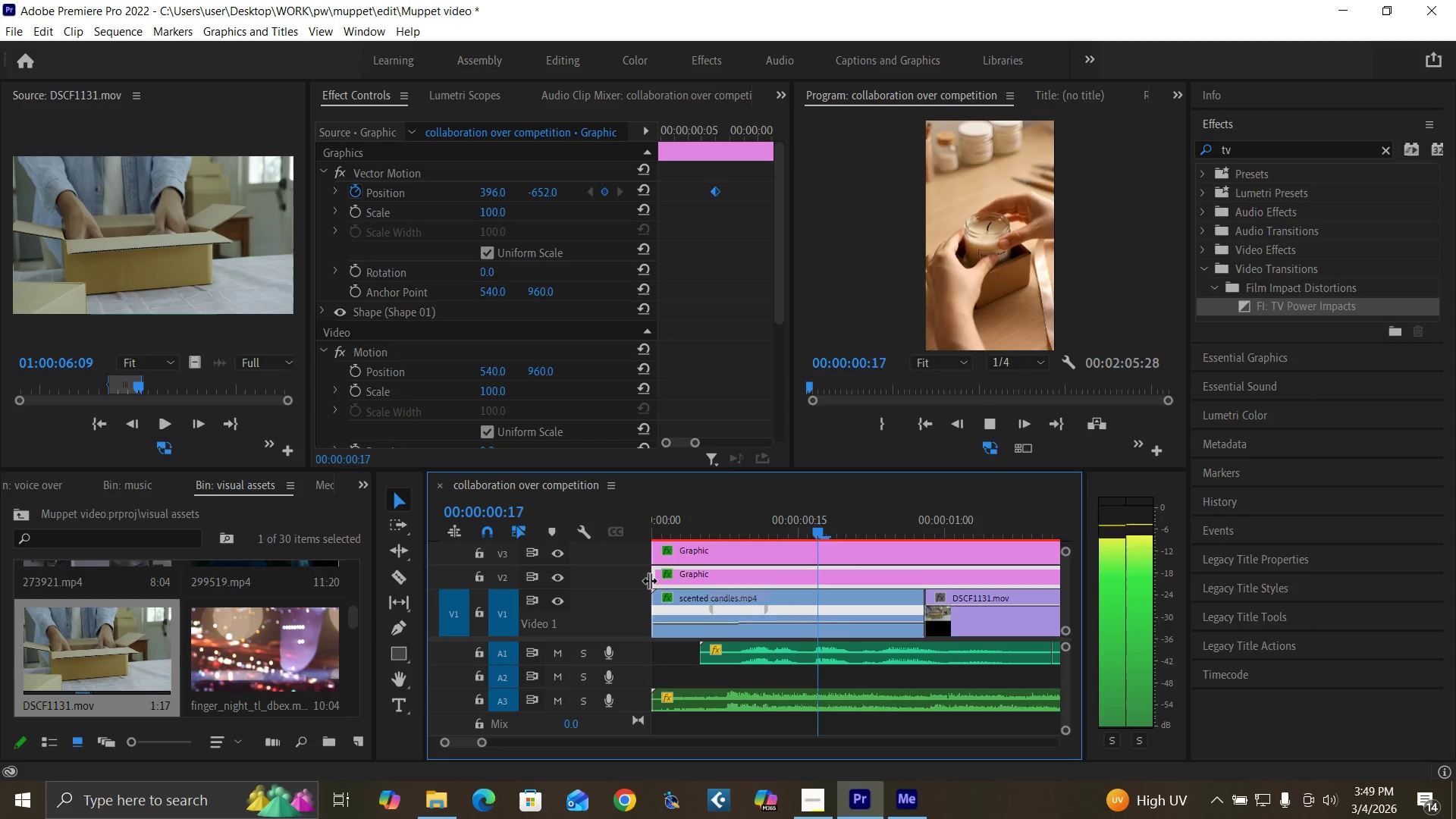 
key(Space)
 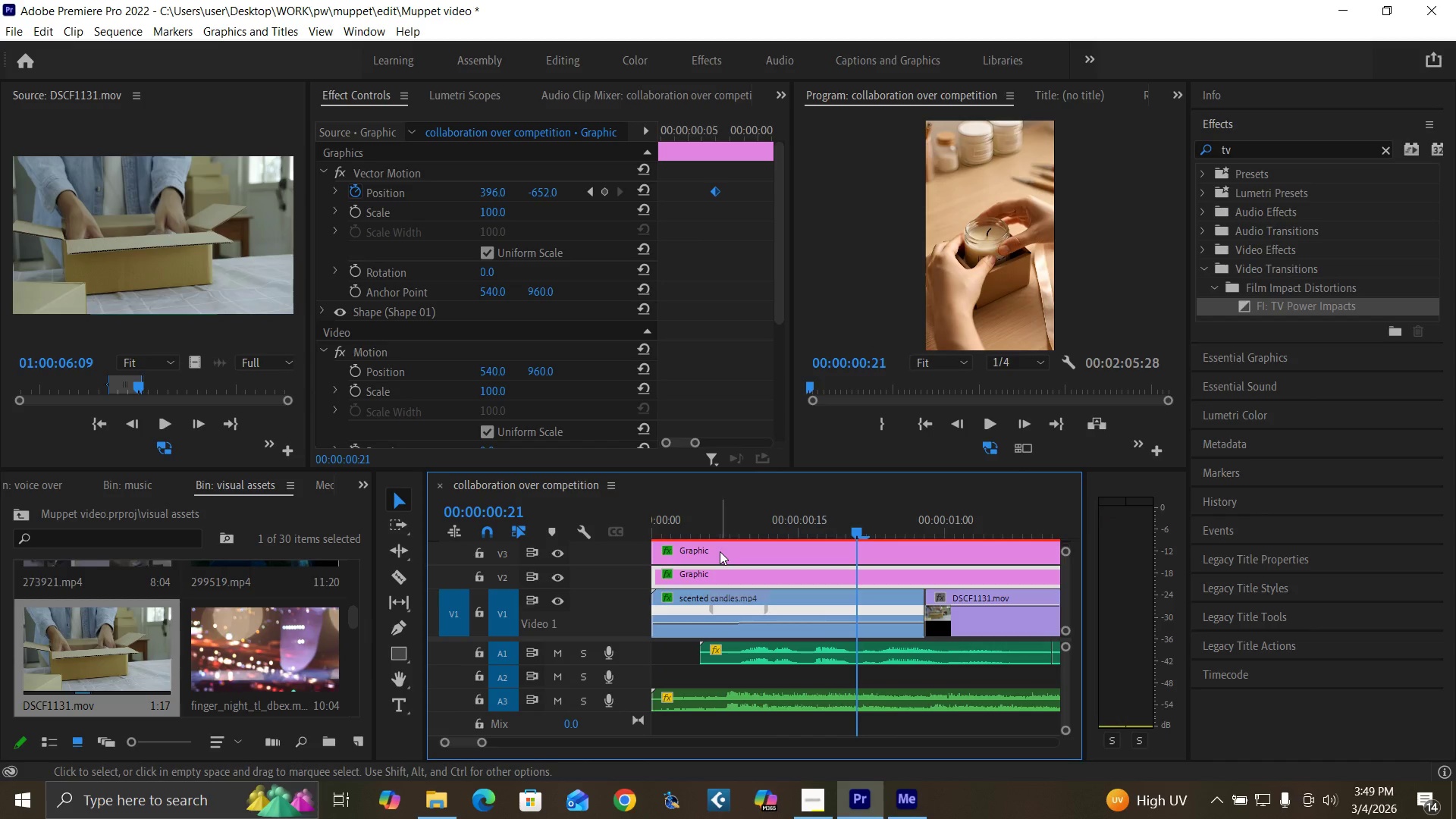 
left_click([720, 551])
 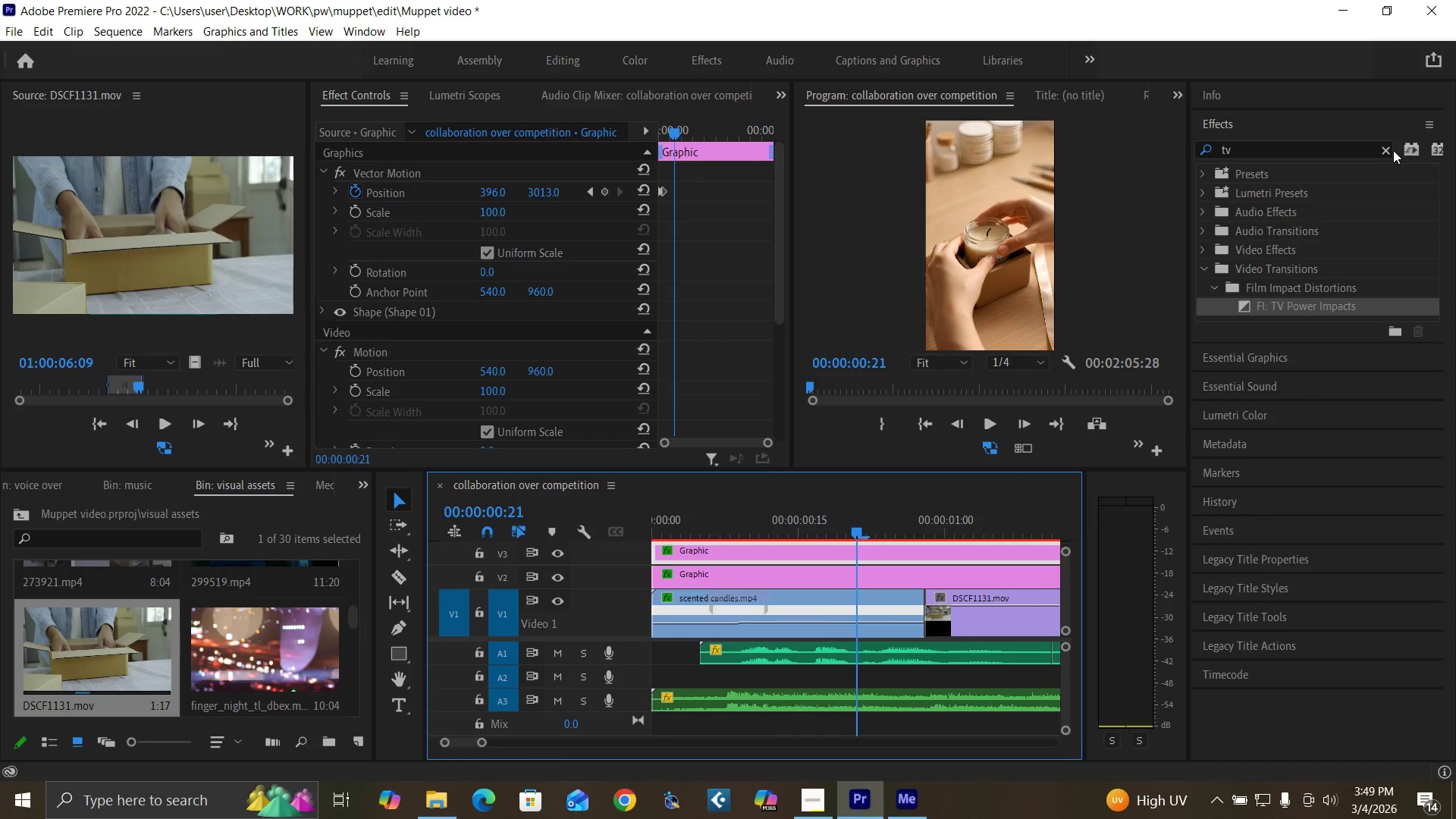 
left_click([1382, 152])
 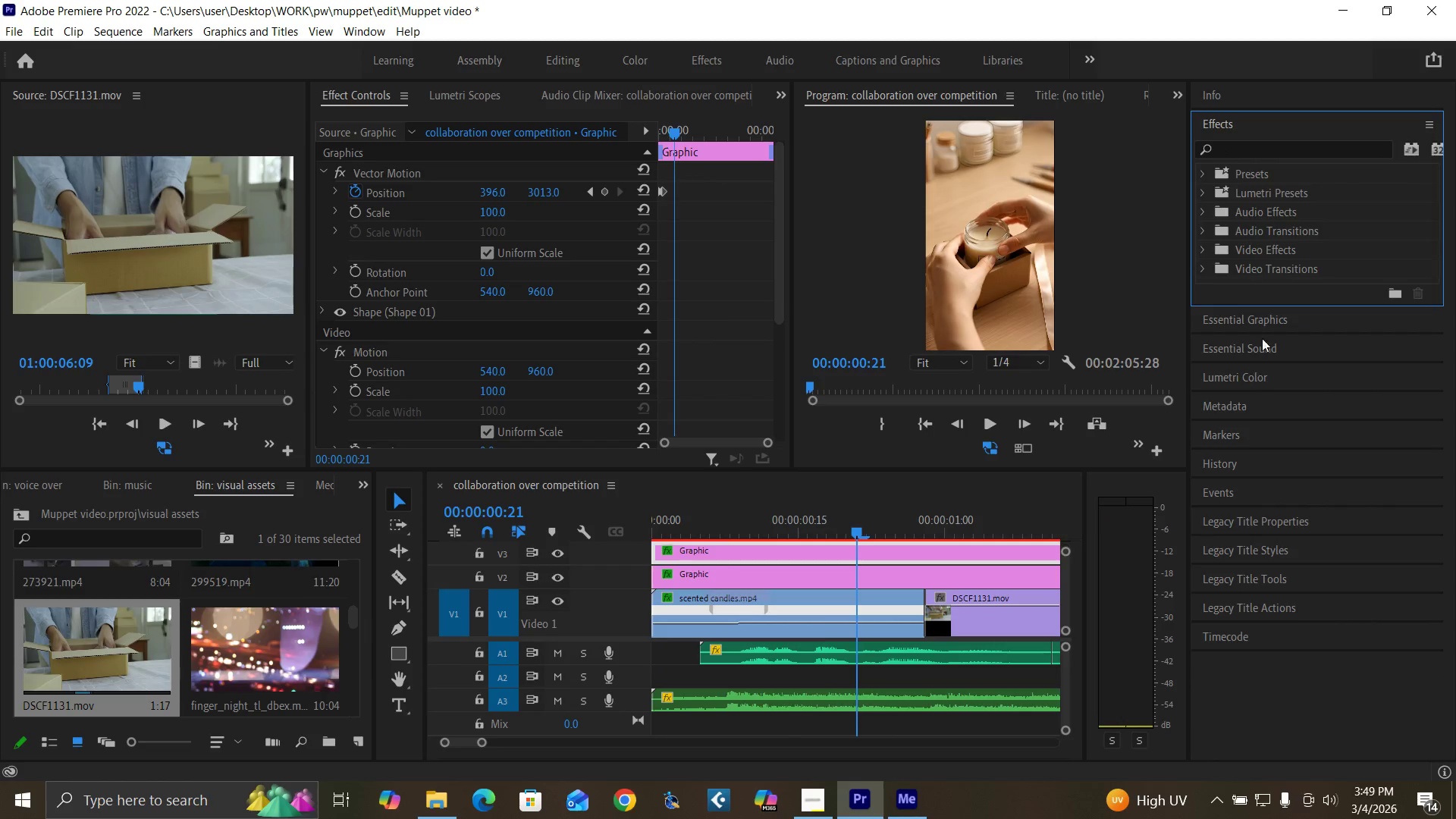 
left_click([1269, 322])
 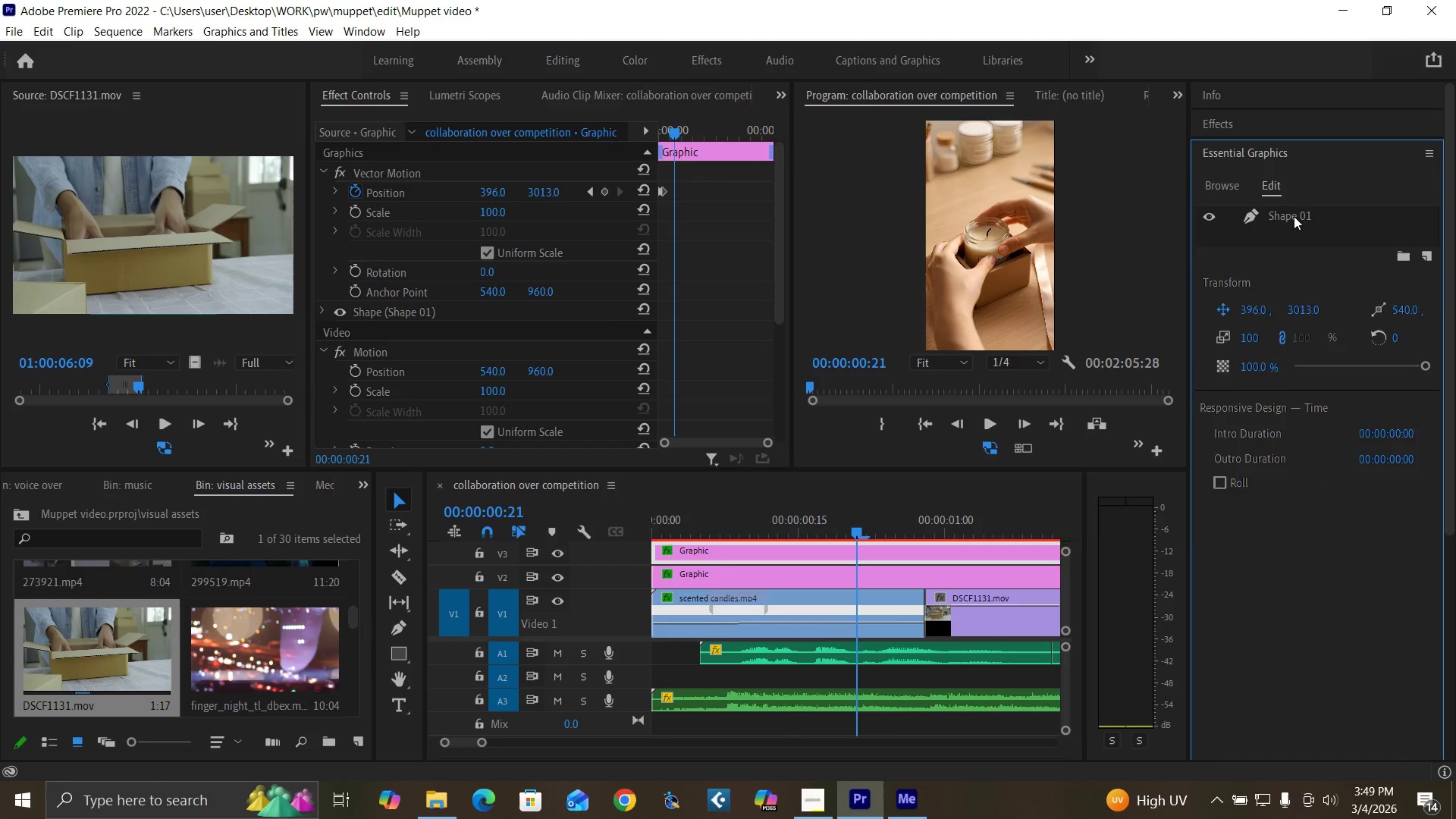 
double_click([1294, 216])
 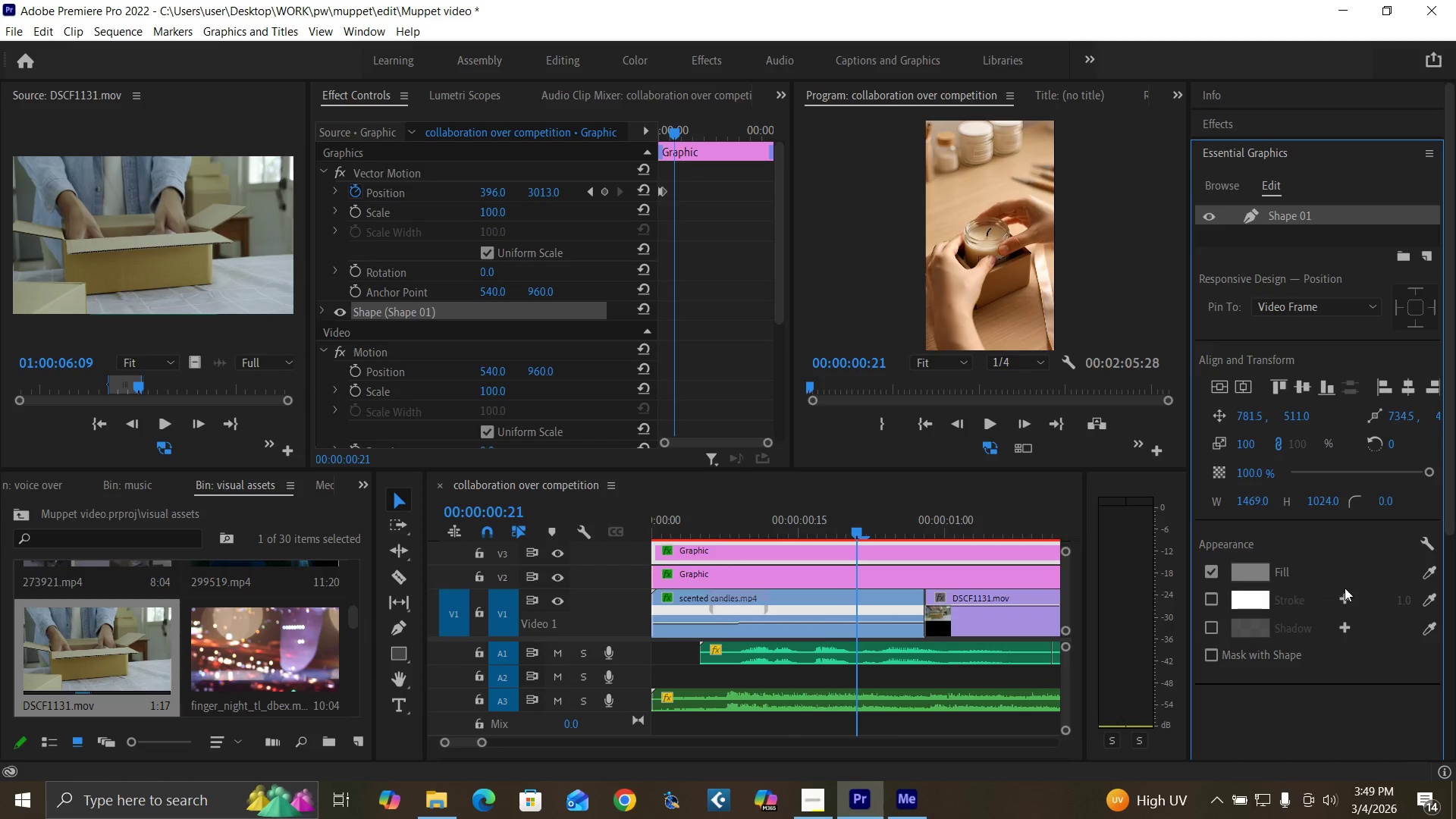 
left_click([1244, 576])
 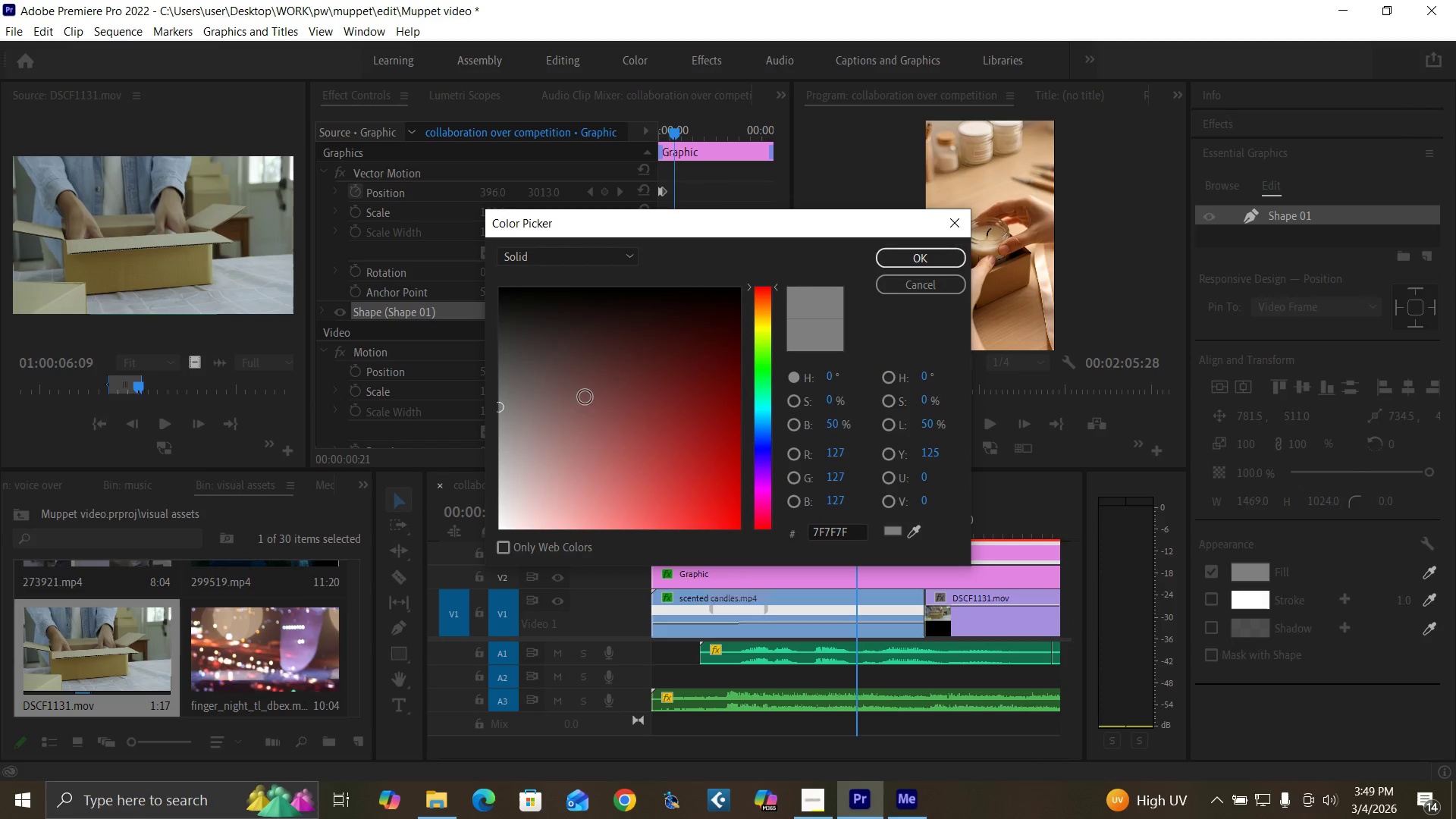 
left_click_drag(start_coordinate=[588, 394], to_coordinate=[403, 222])
 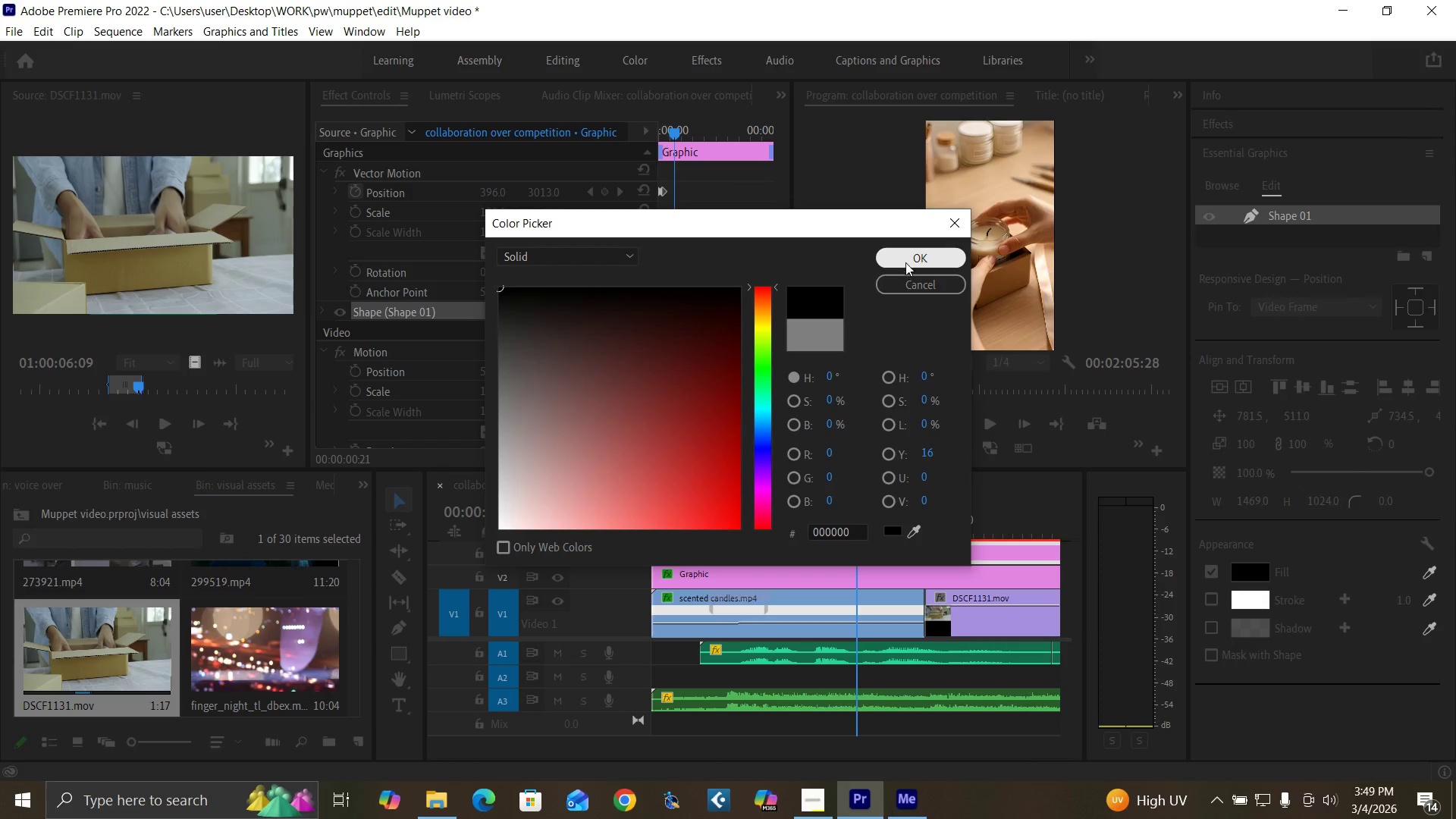 
left_click([907, 260])
 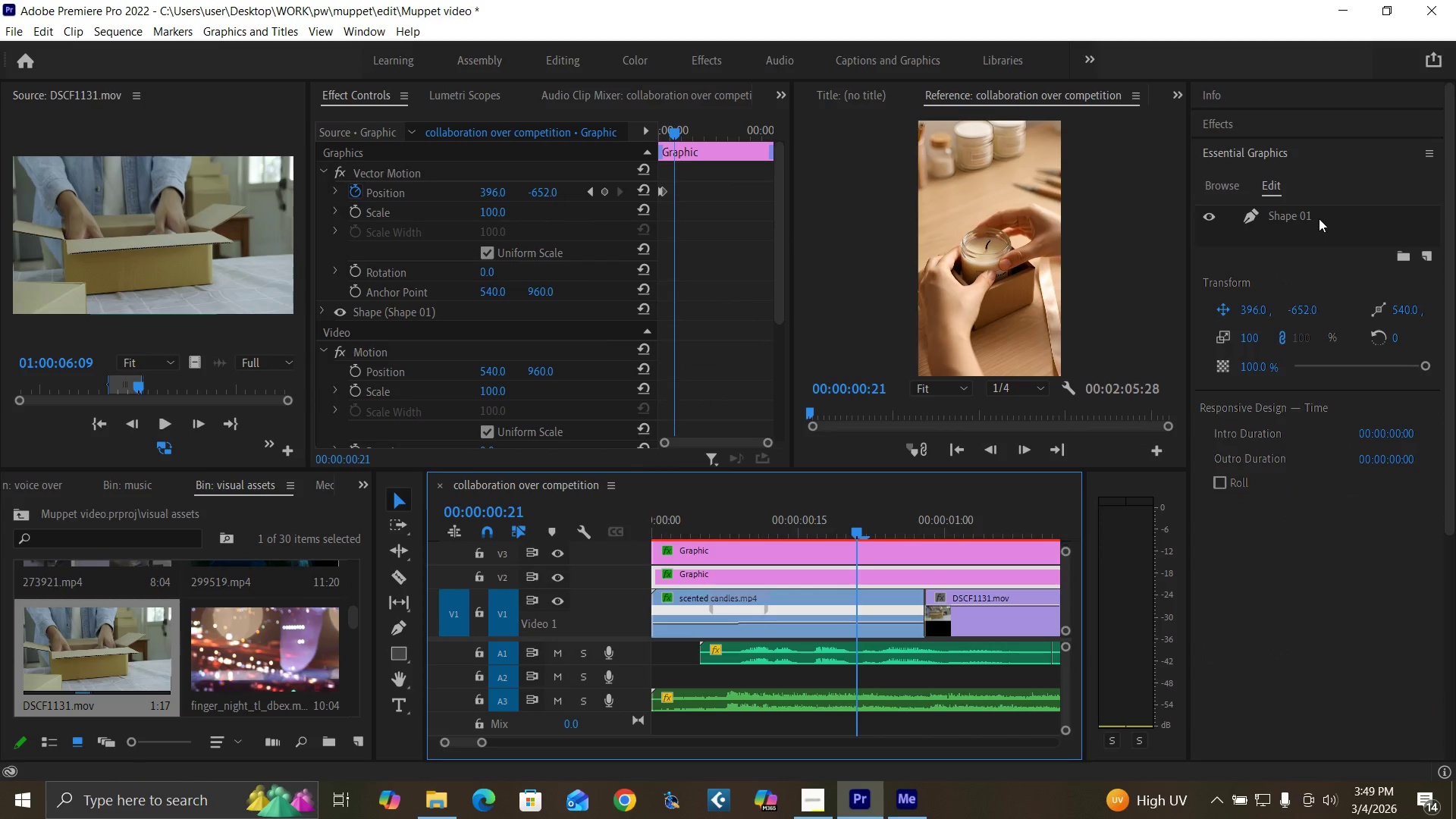 
double_click([1299, 218])
 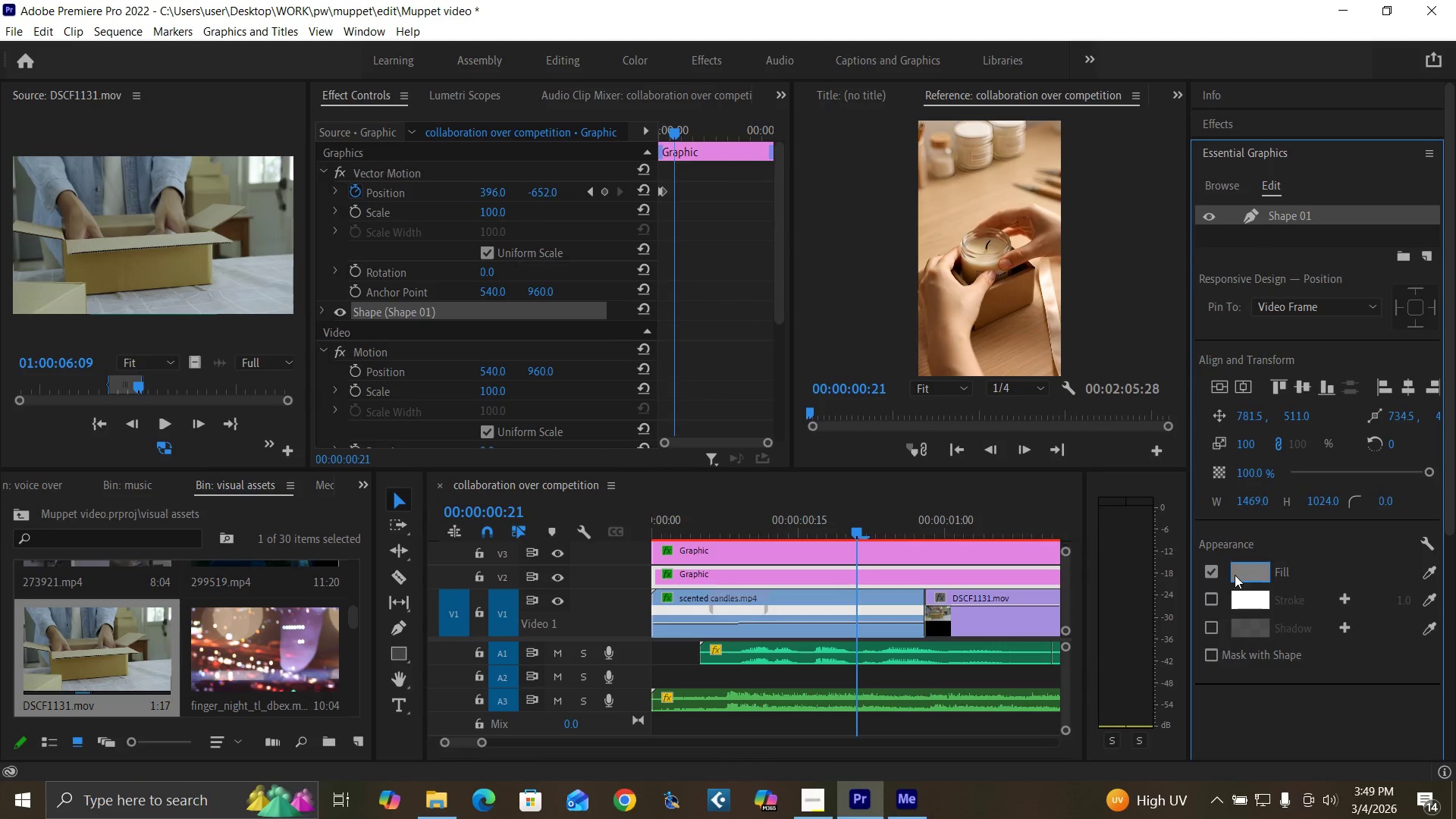 
left_click([1235, 574])
 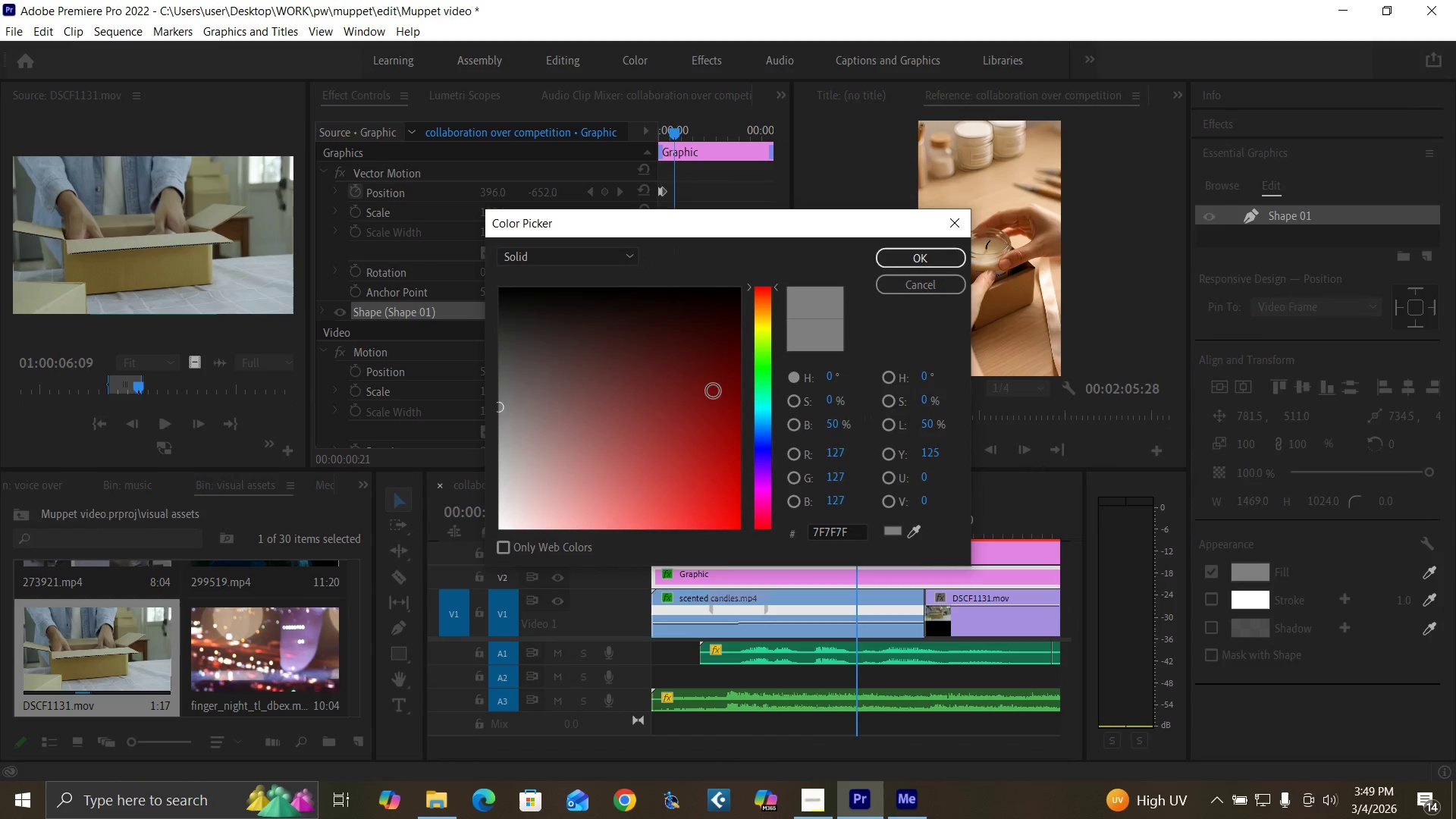 
left_click_drag(start_coordinate=[709, 389], to_coordinate=[293, 240])
 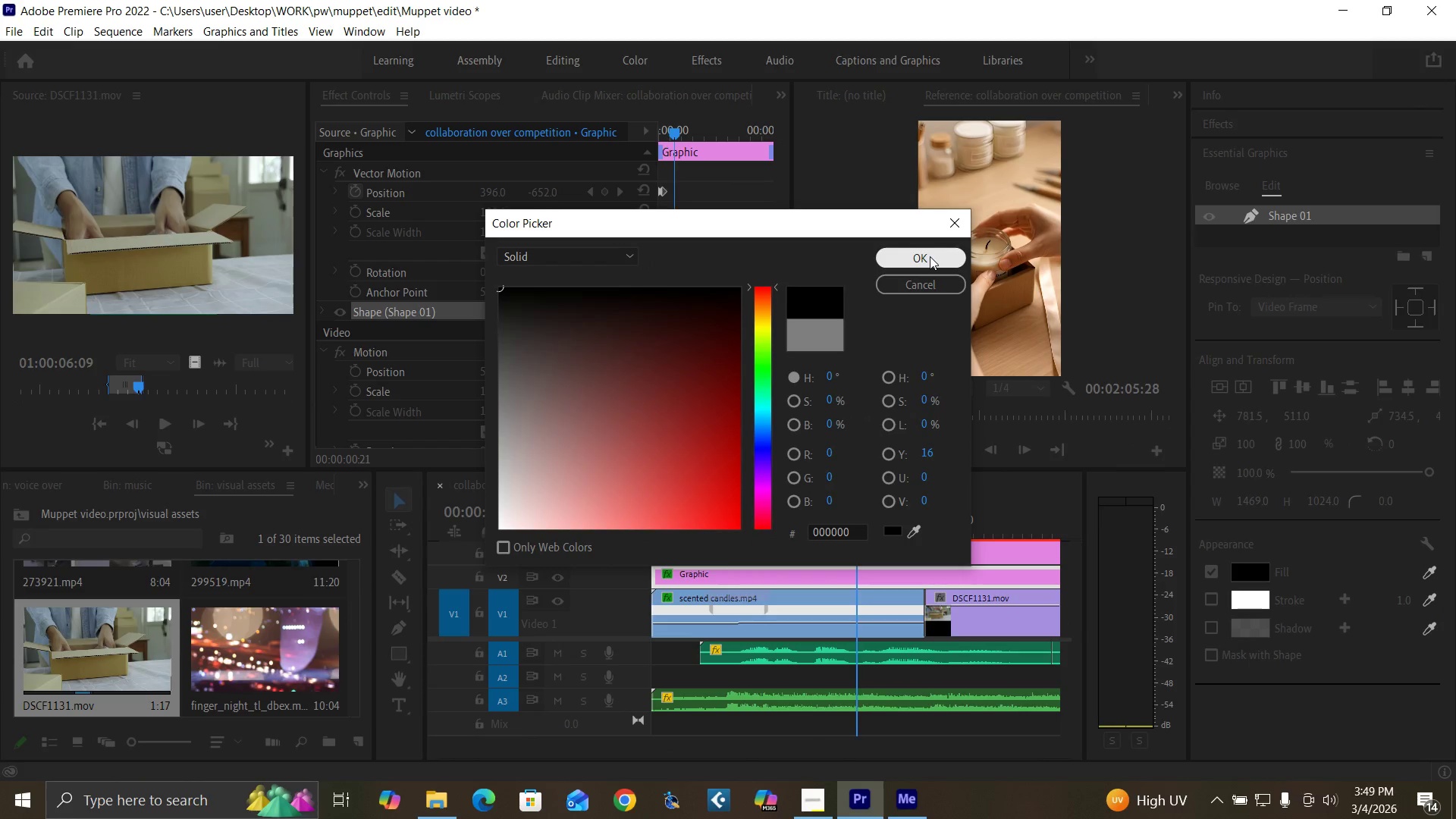 
left_click([929, 255])
 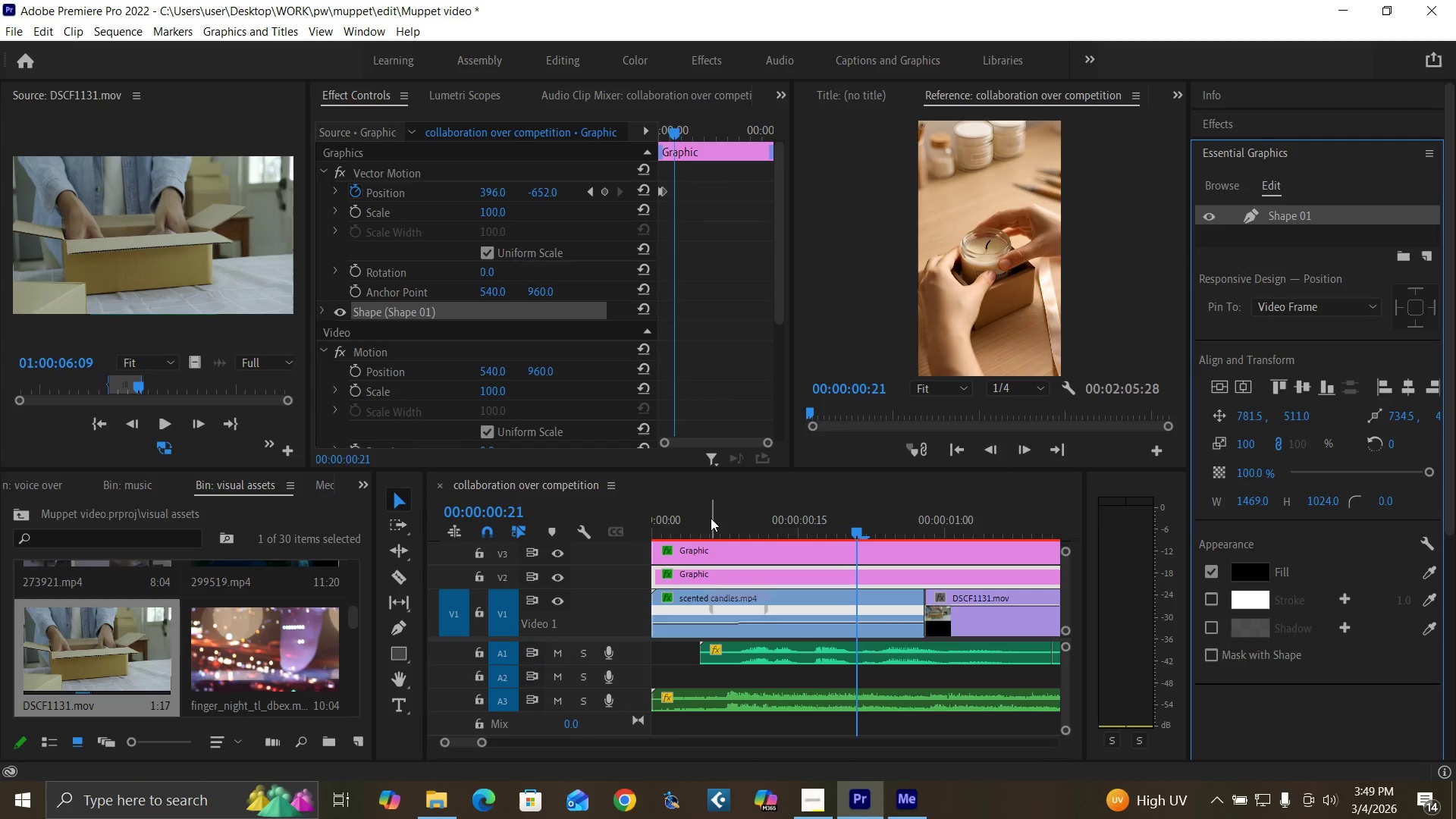 
left_click_drag(start_coordinate=[710, 518], to_coordinate=[530, 576])
 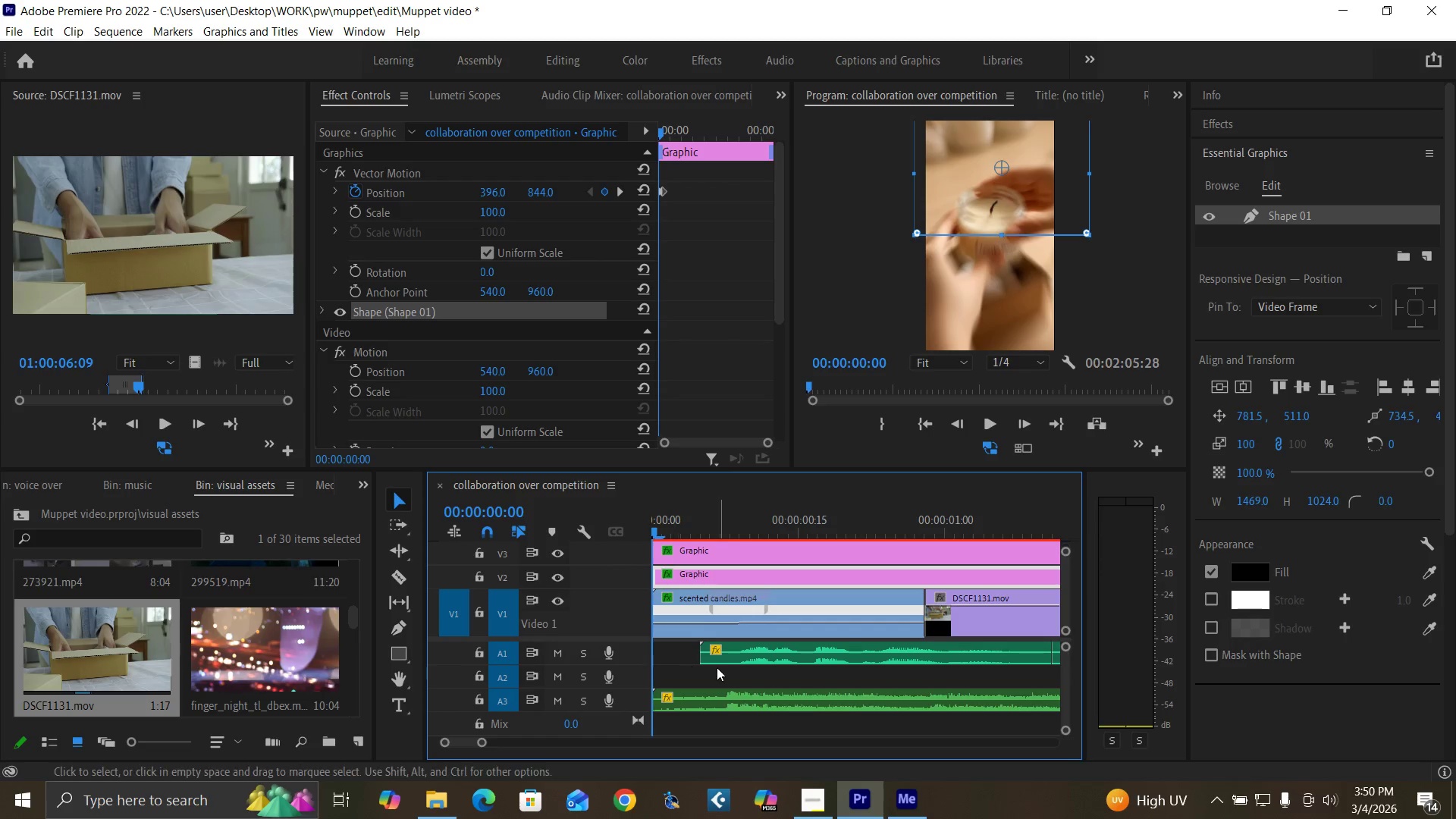 
key(Space)
 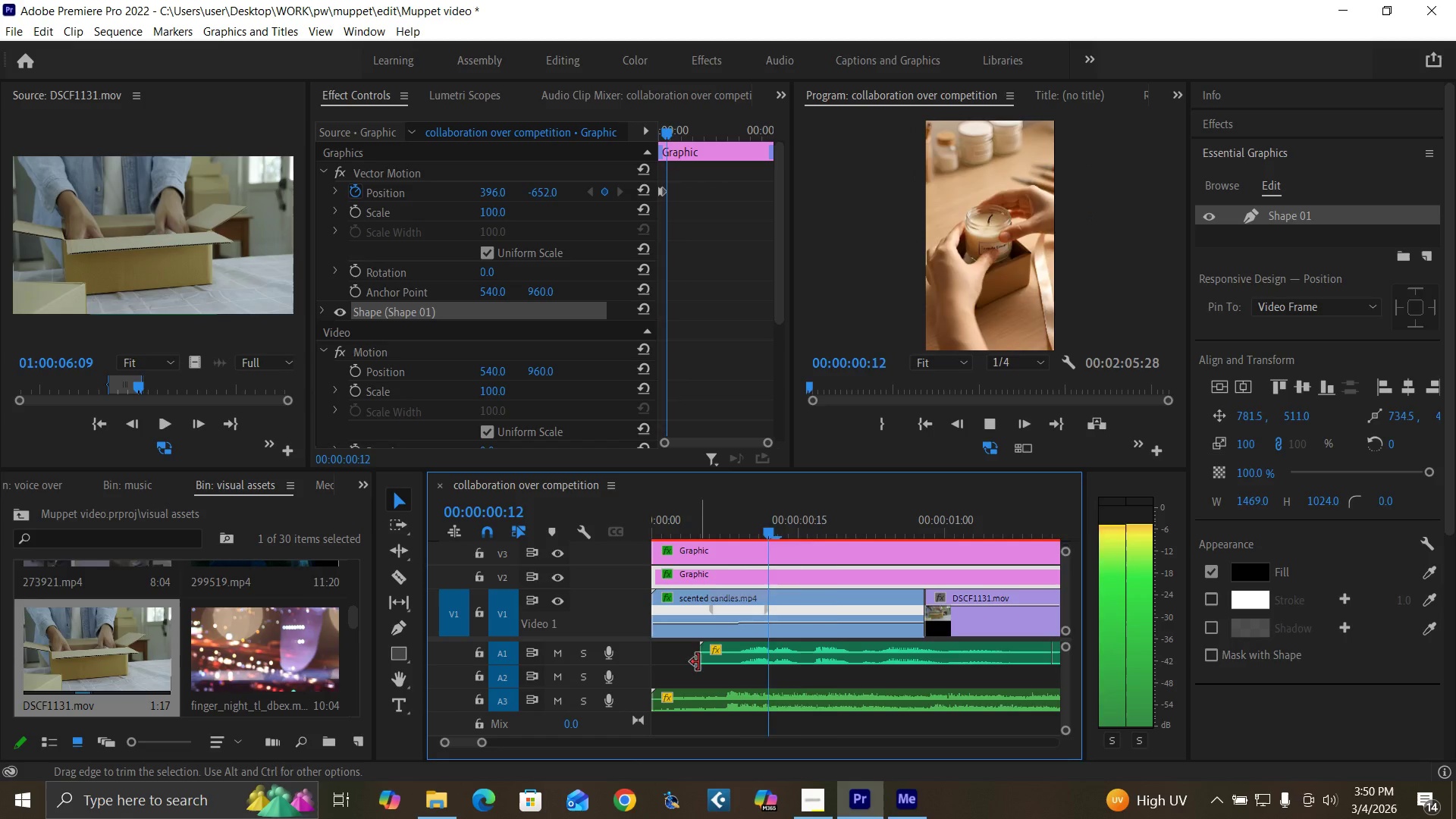 
key(Space)
 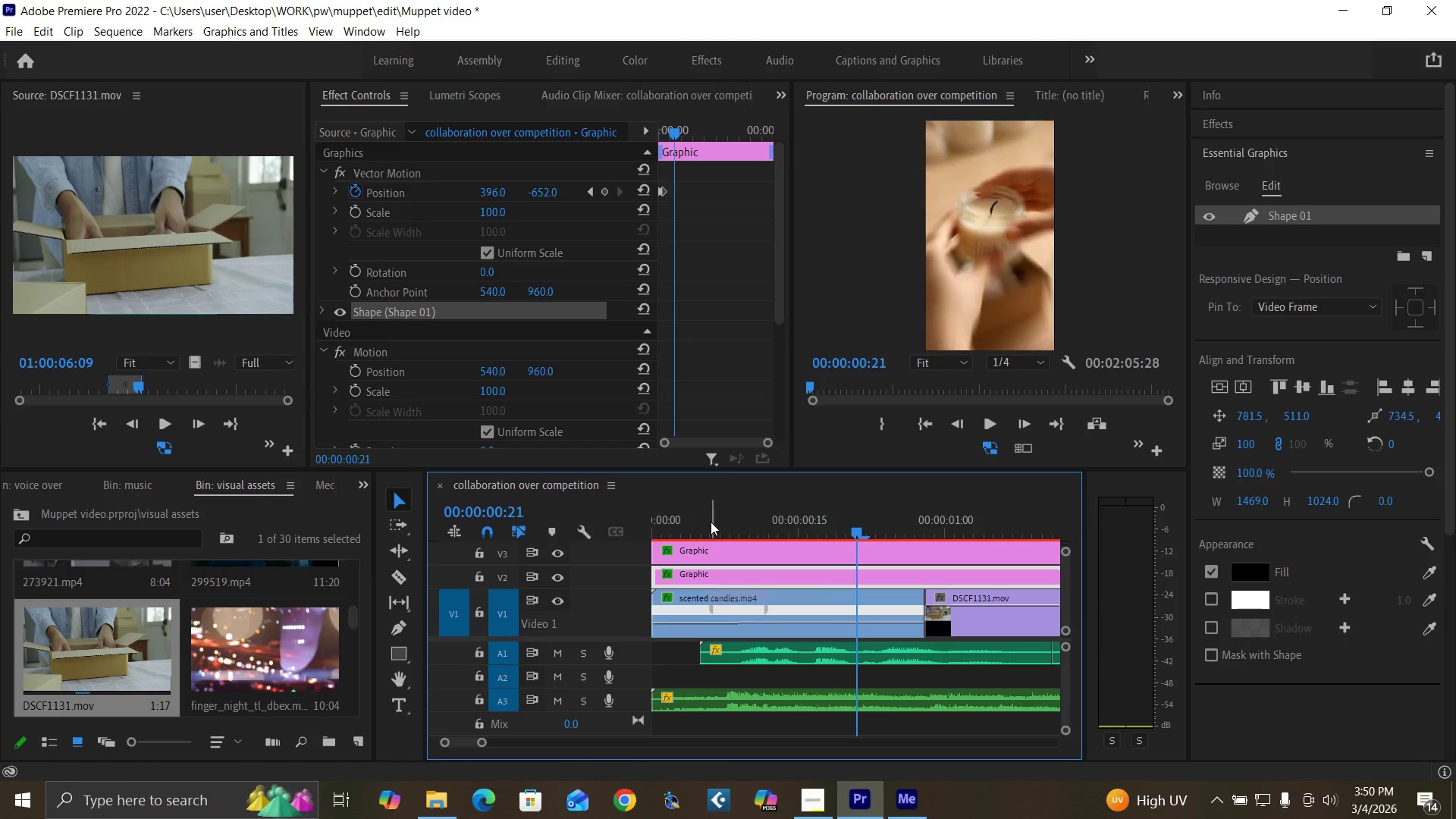 
left_click_drag(start_coordinate=[711, 522], to_coordinate=[591, 587])
 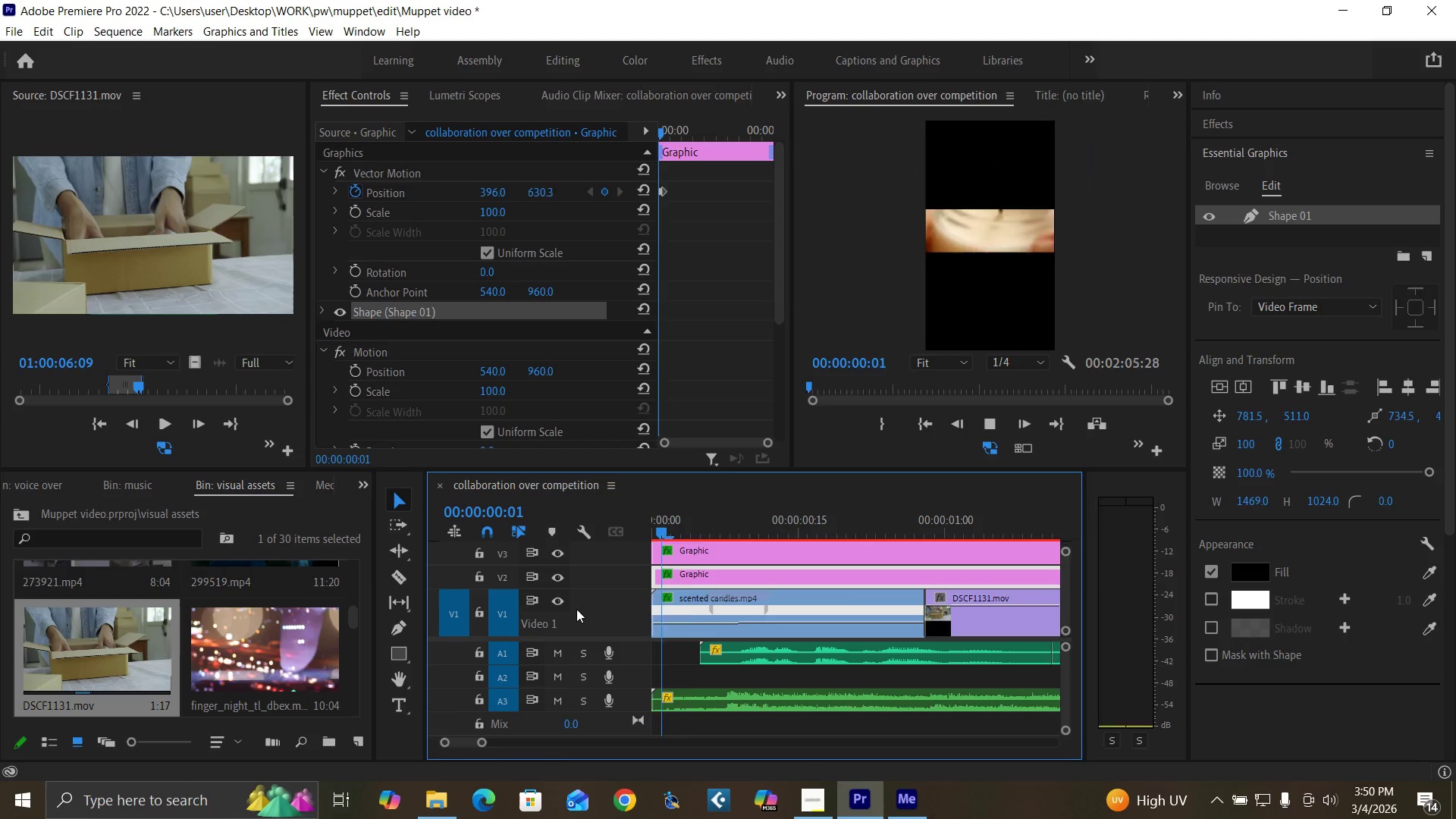 
key(Space)
 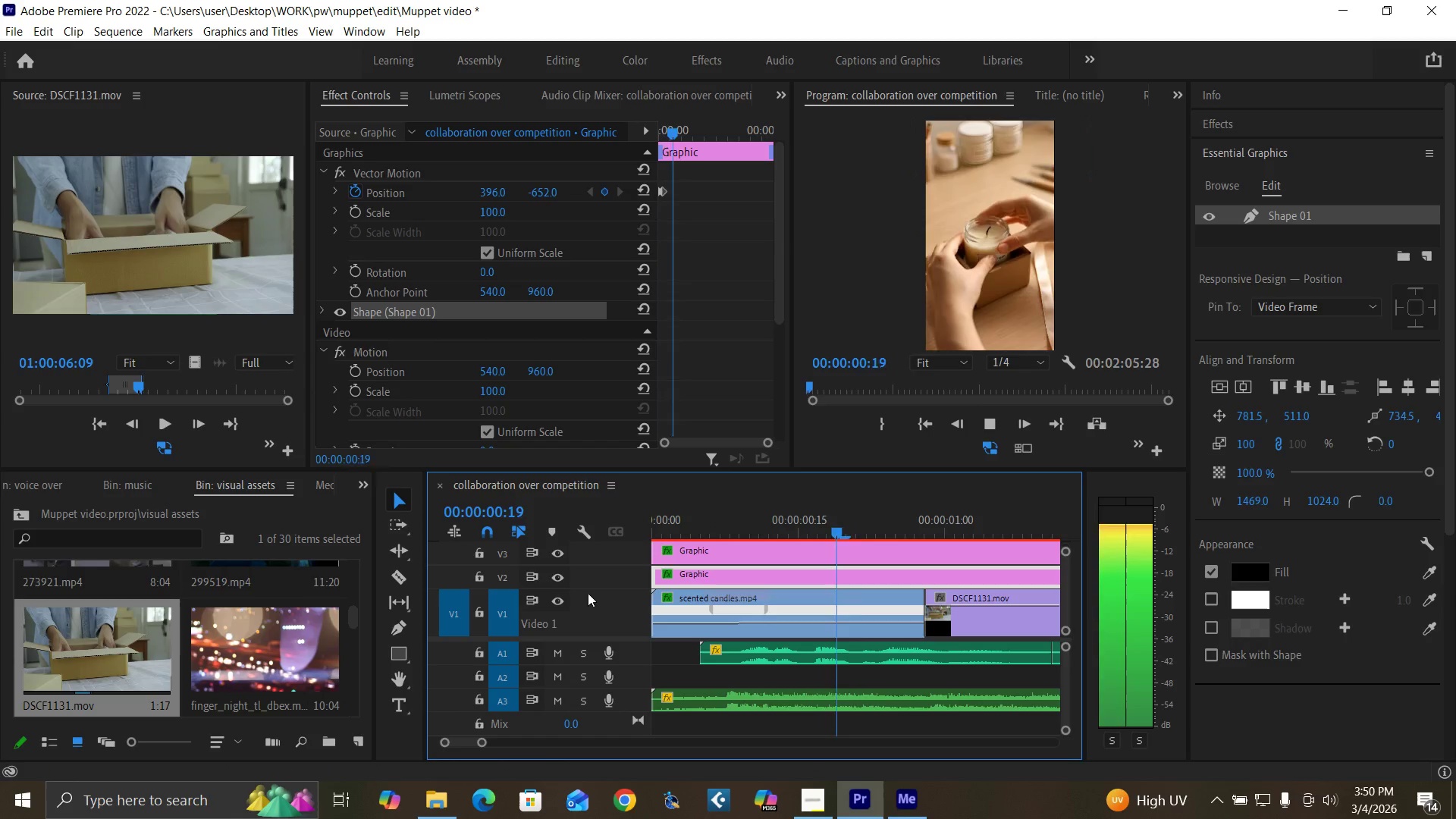 
key(Space)
 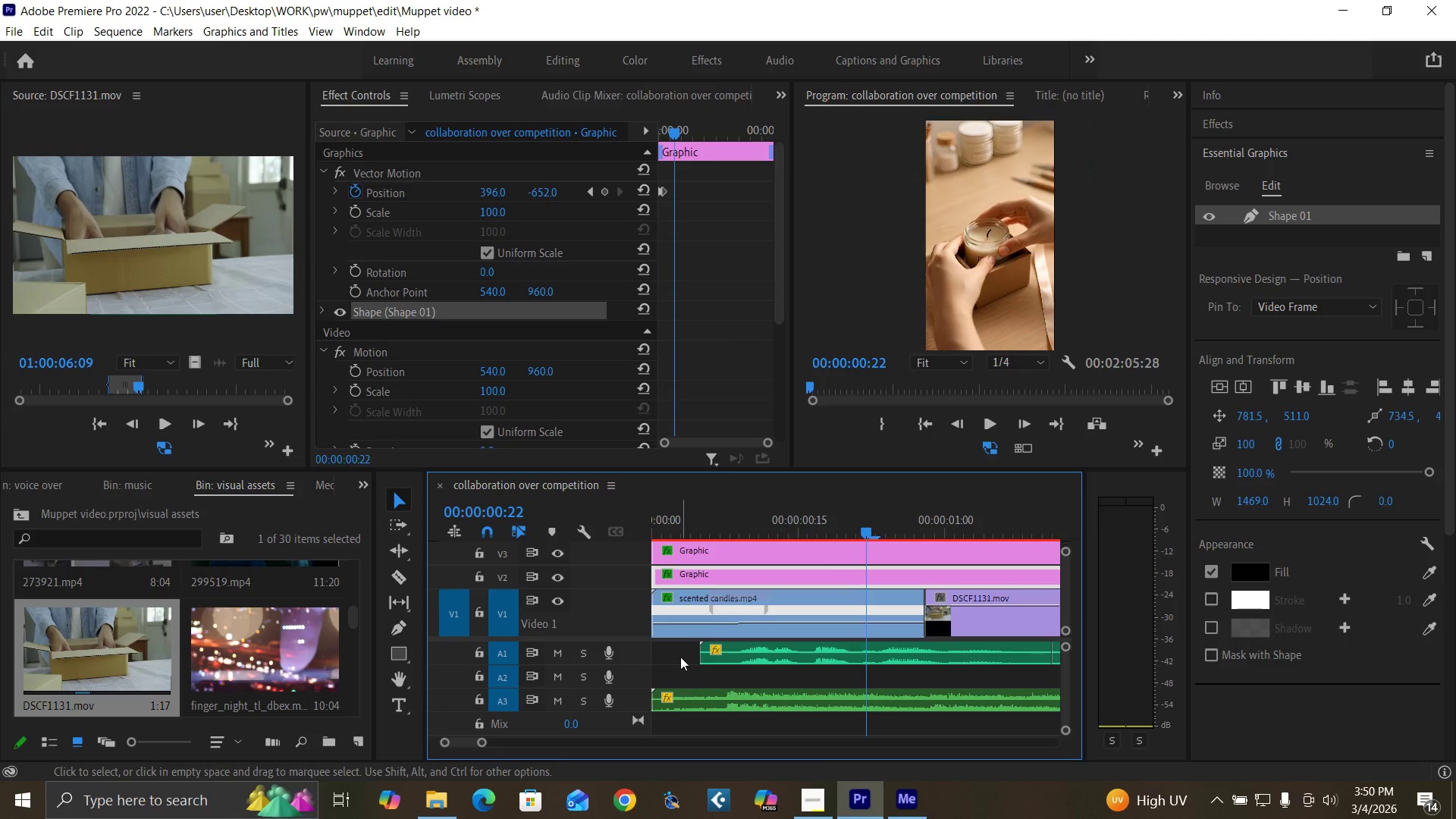 
left_click([679, 656])
 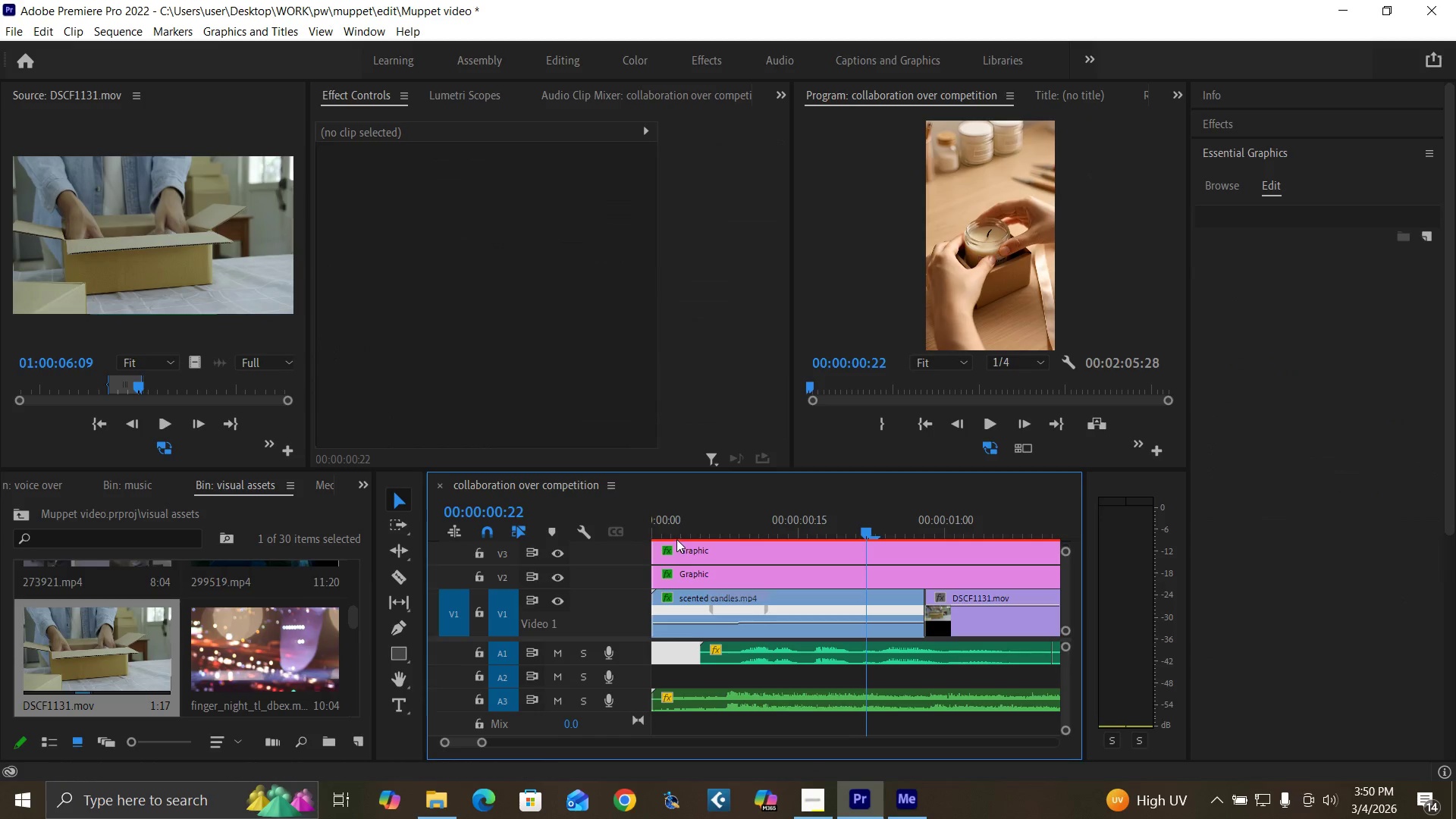 
left_click_drag(start_coordinate=[676, 527], to_coordinate=[592, 576])
 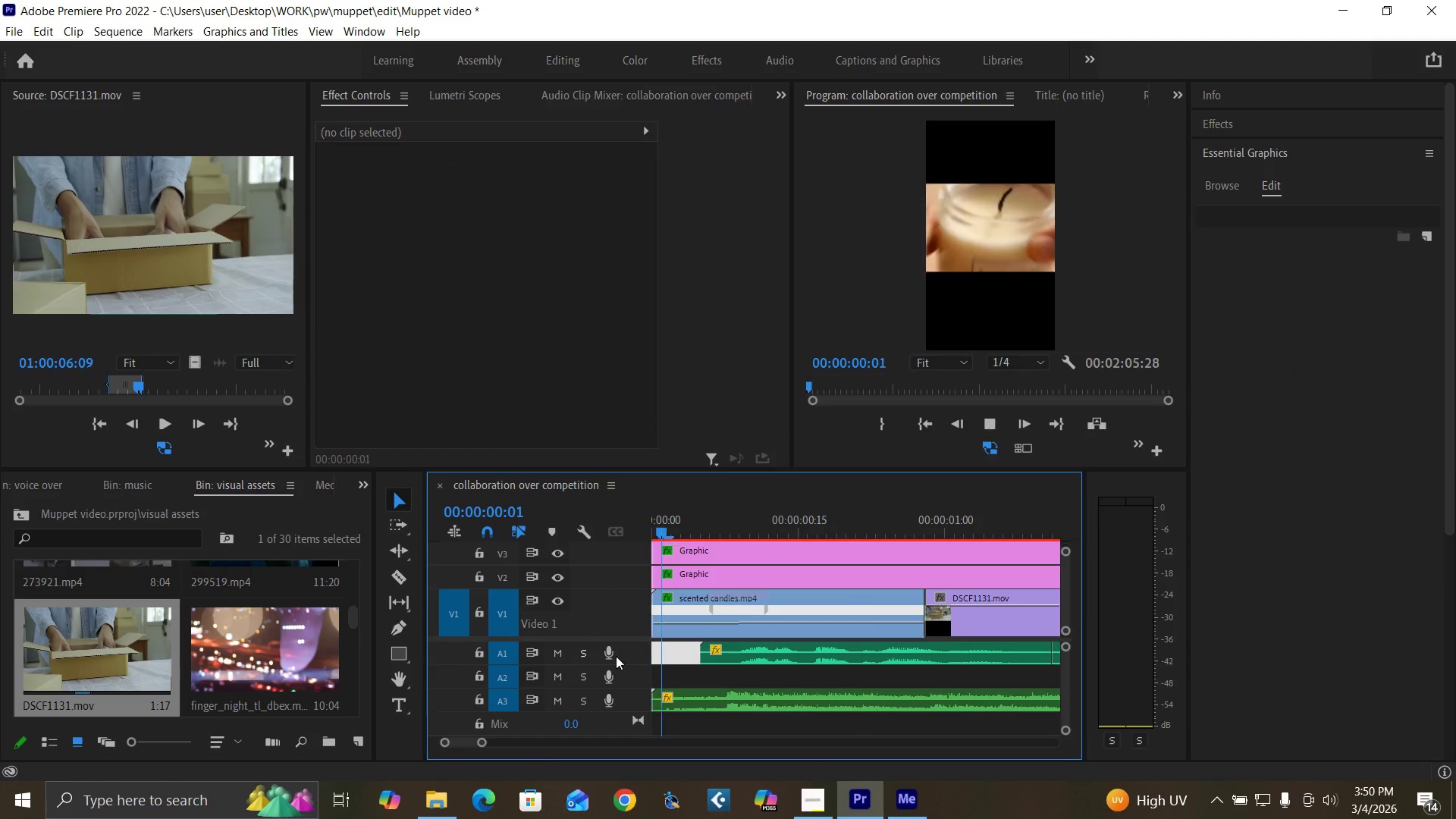 
key(Space)
 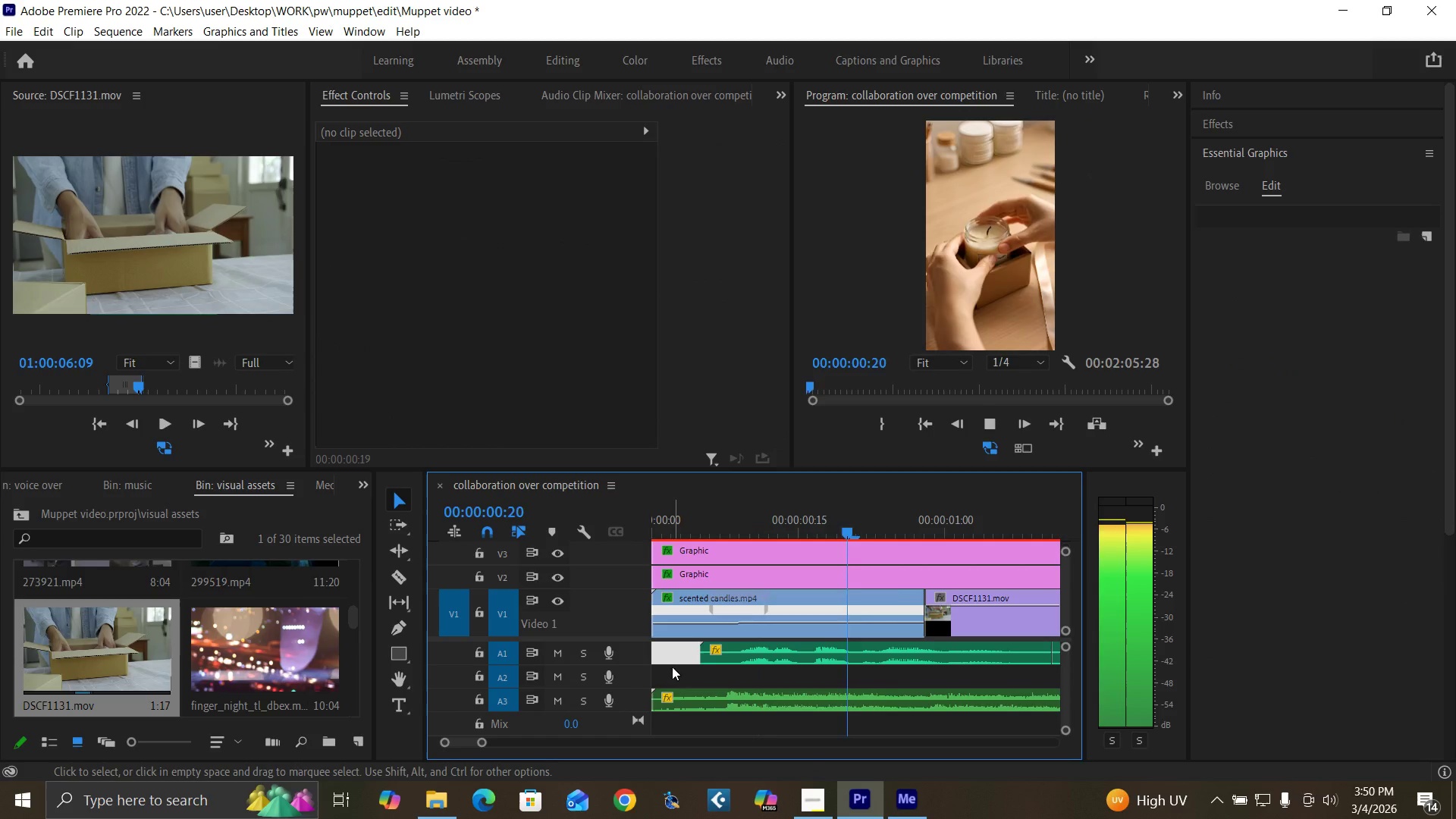 
key(Space)
 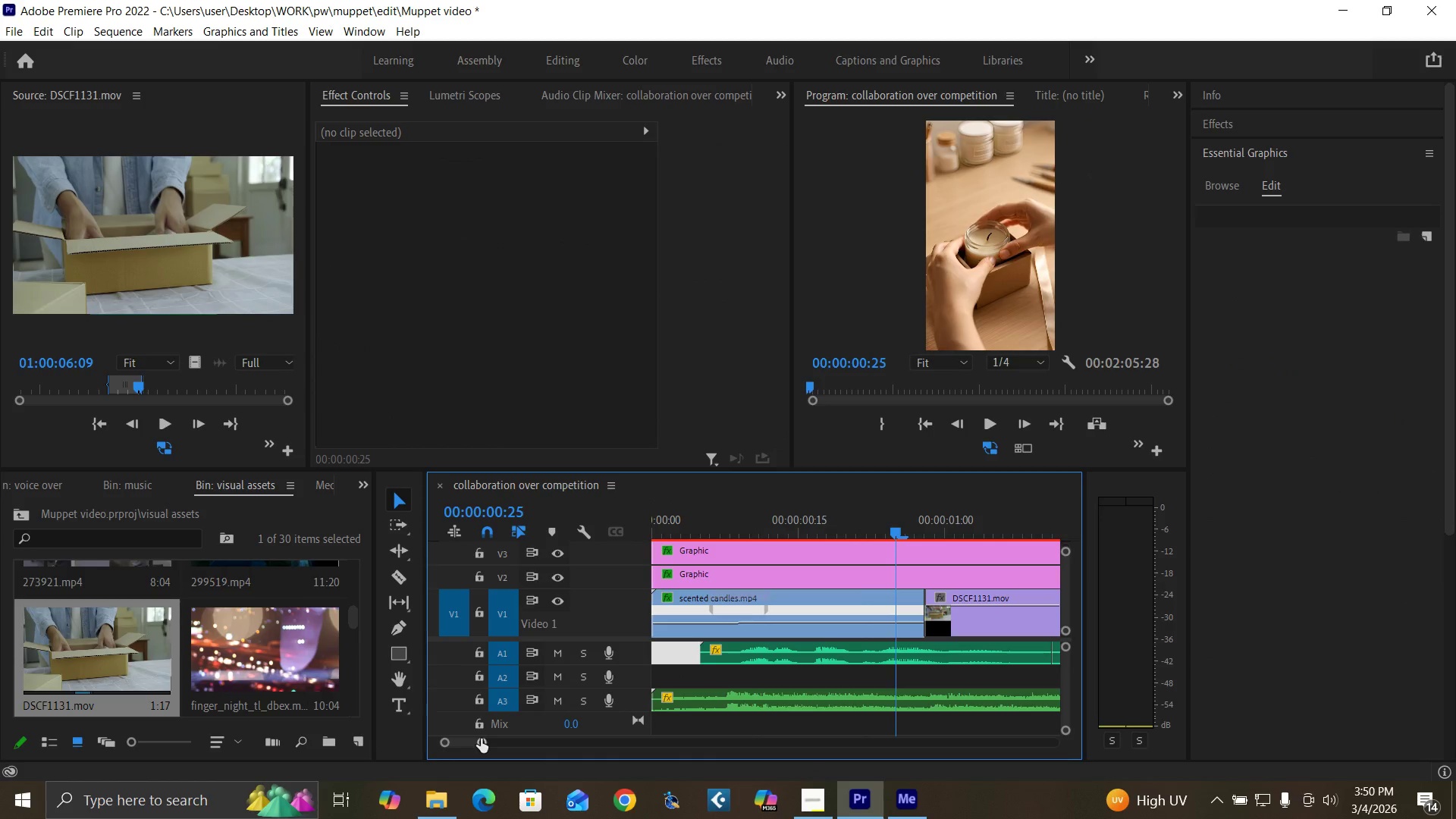 
left_click_drag(start_coordinate=[481, 739], to_coordinate=[510, 751])
 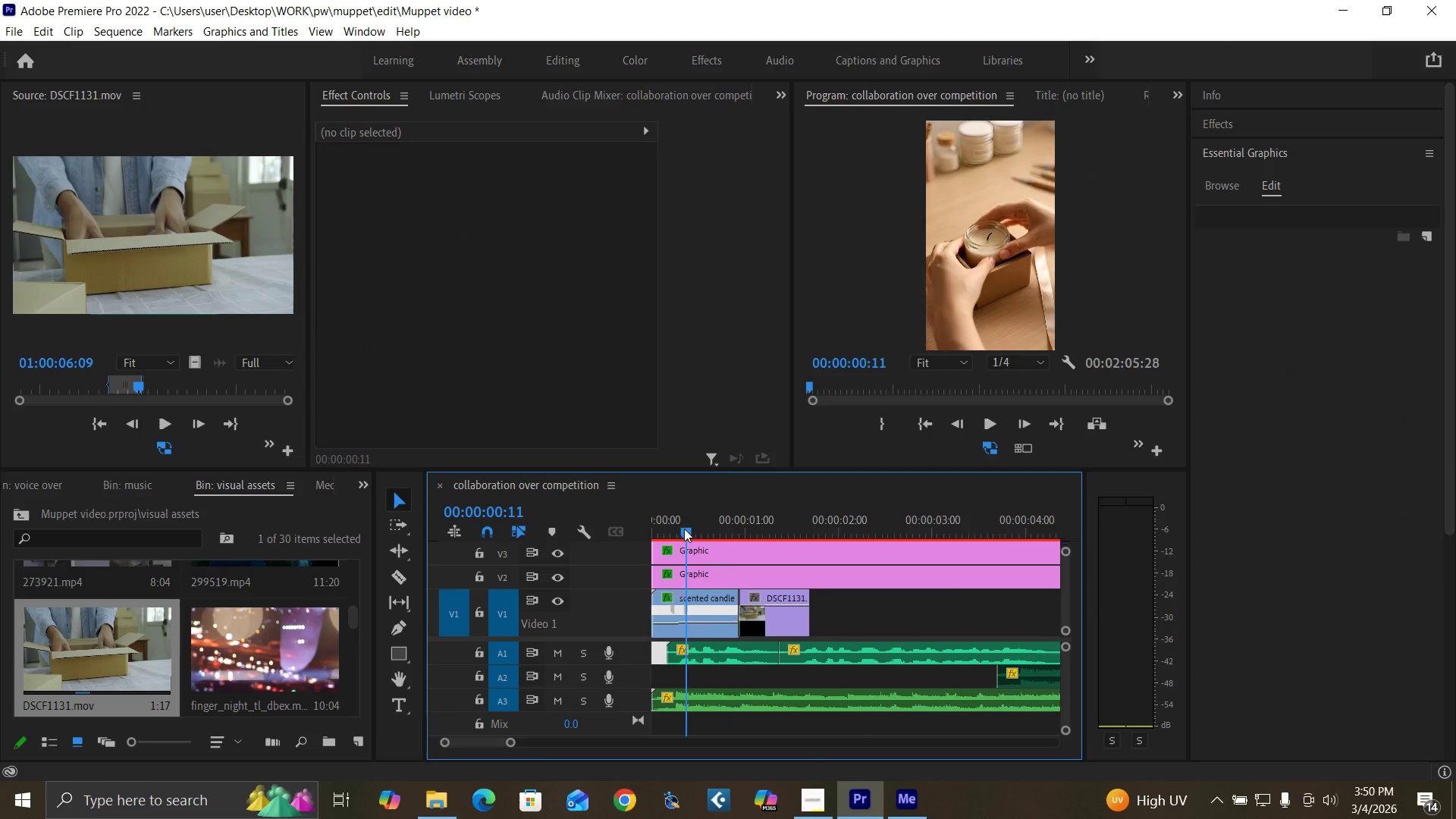 
left_click_drag(start_coordinate=[688, 522], to_coordinate=[598, 584])
 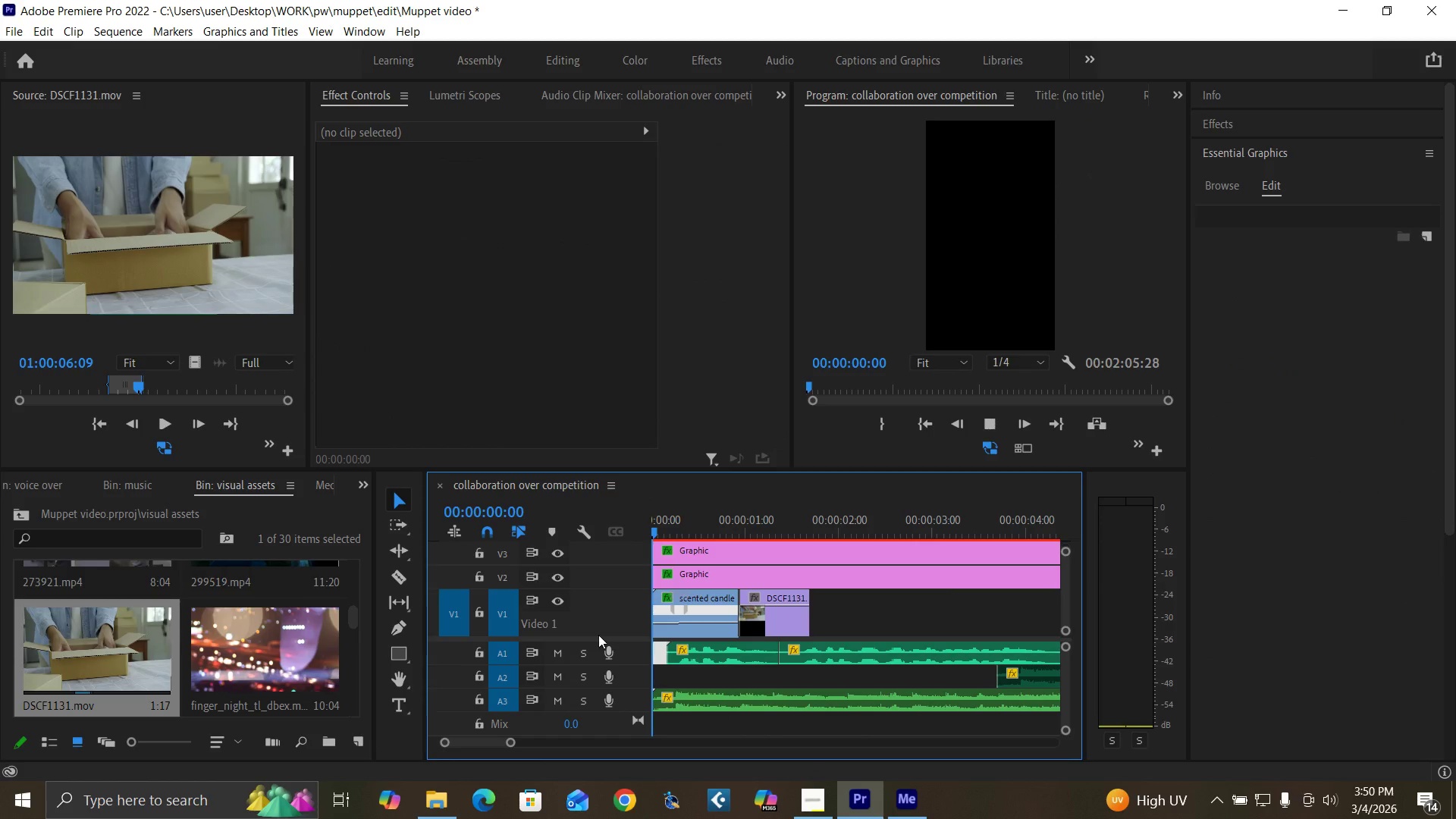 
key(Space)
 